 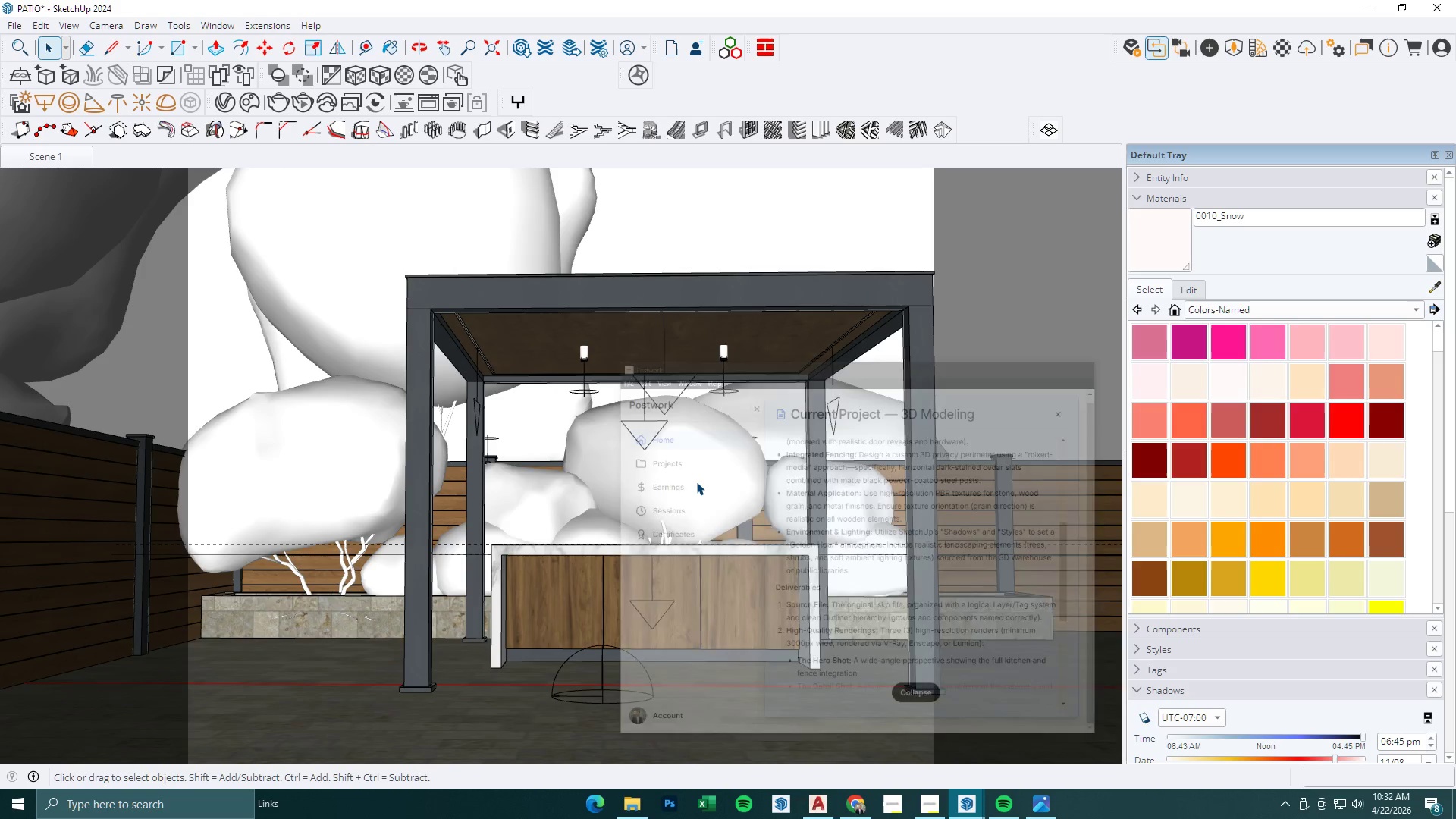 
scroll: coordinate [673, 540], scroll_direction: down, amount: 5.0
 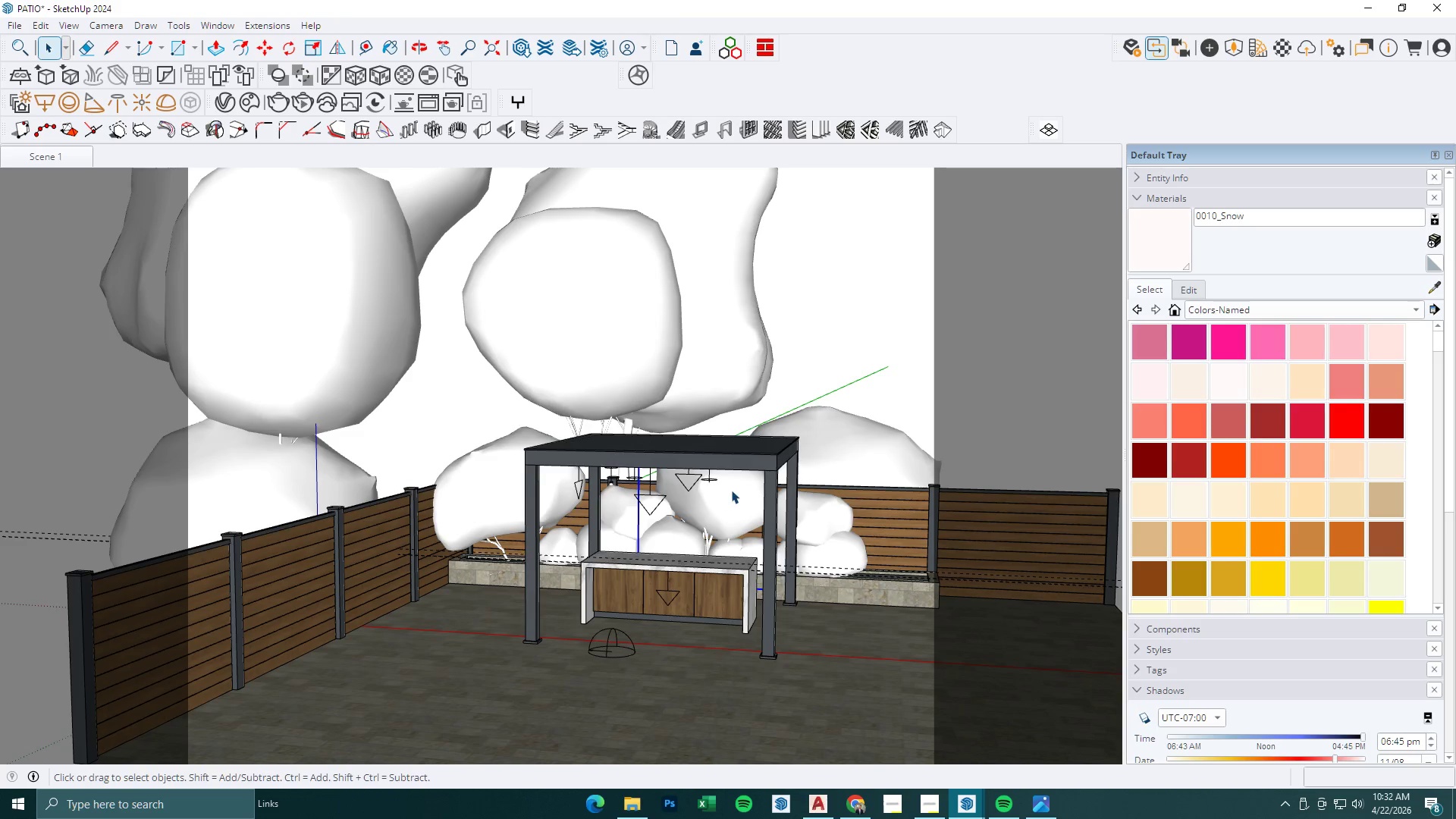 
key(Delete)
 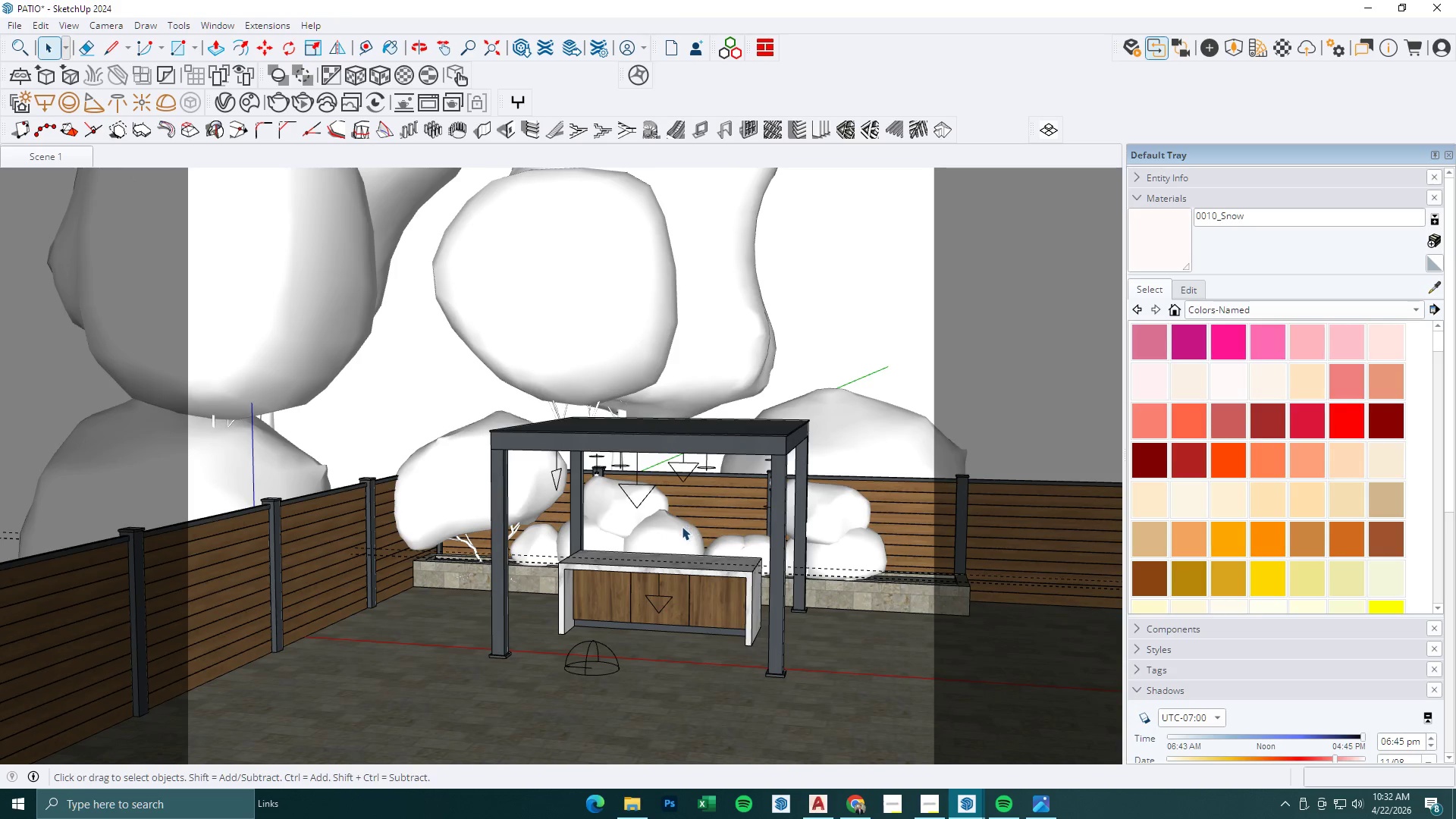 
left_click([682, 526])
 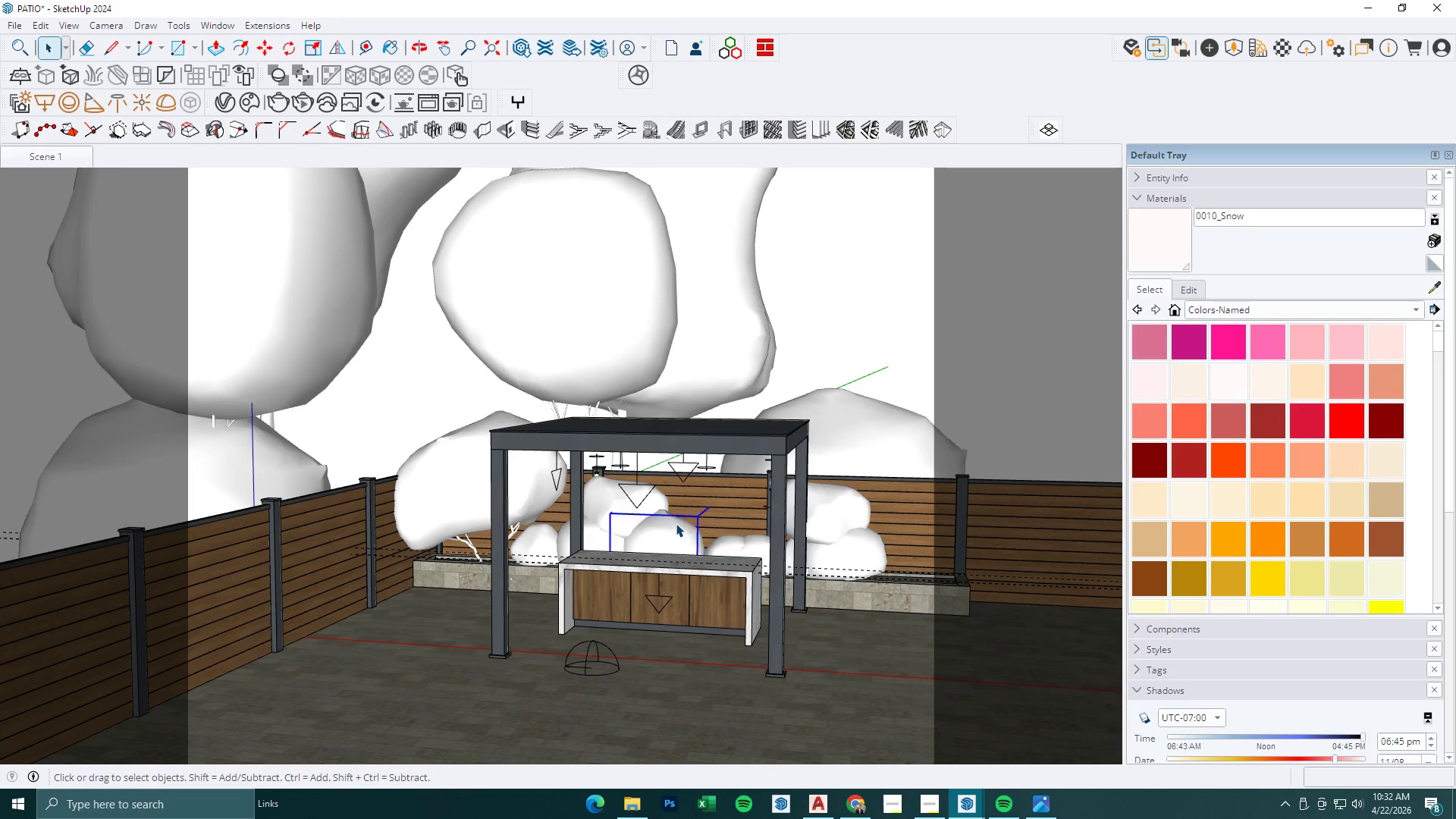 
scroll: coordinate [726, 557], scroll_direction: up, amount: 2.0
 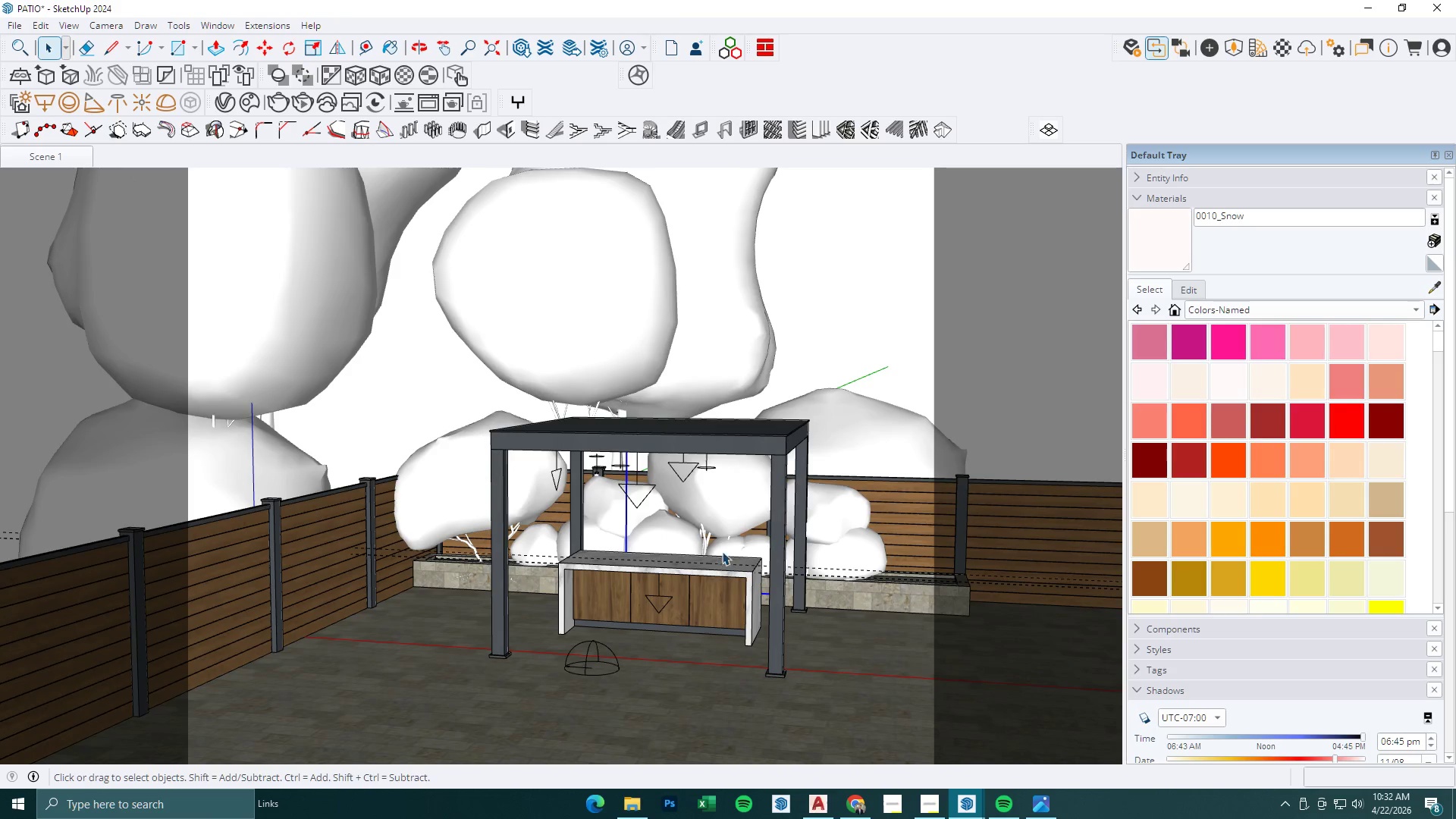 
key(Delete)
 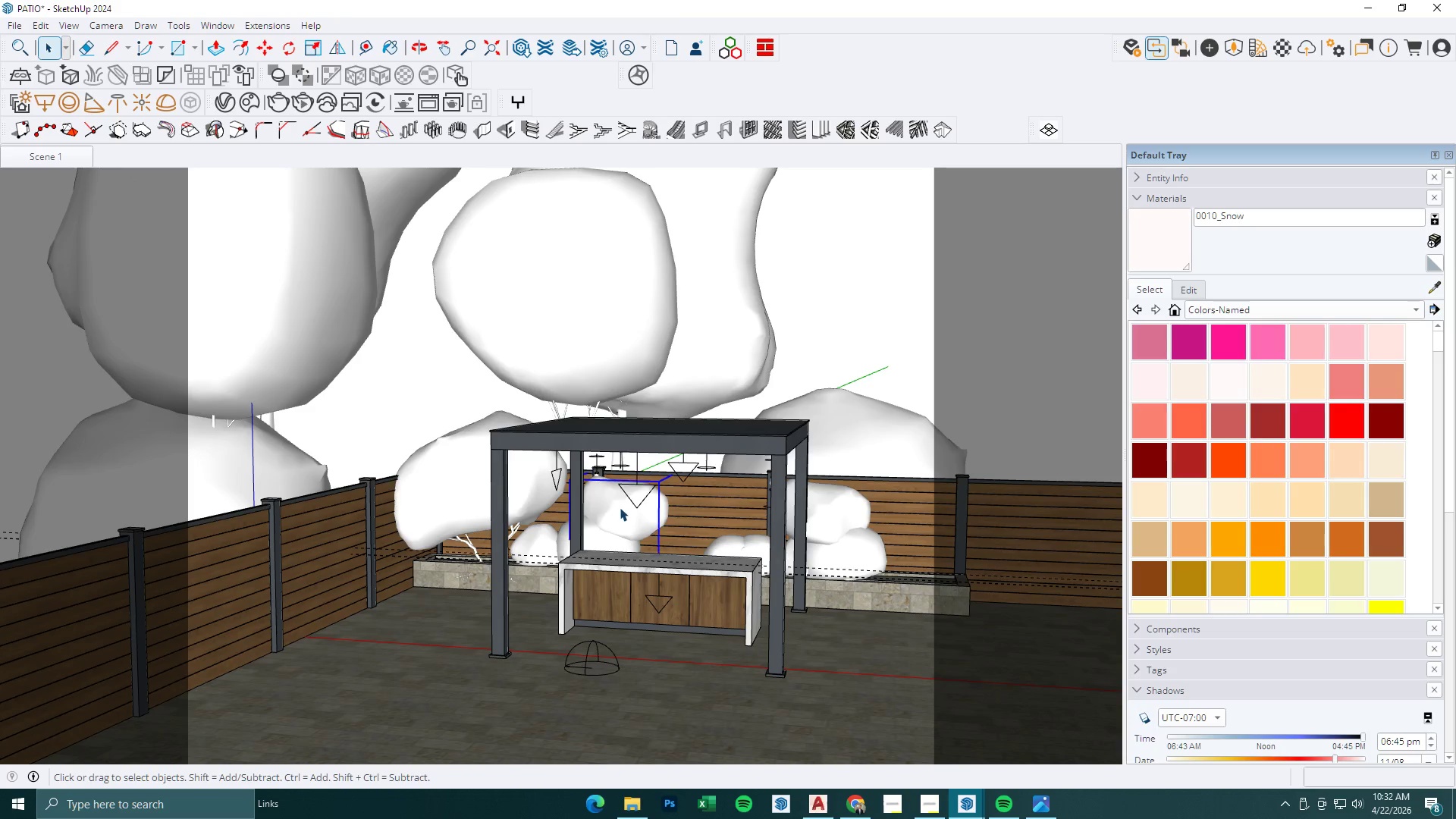 
key(Delete)
 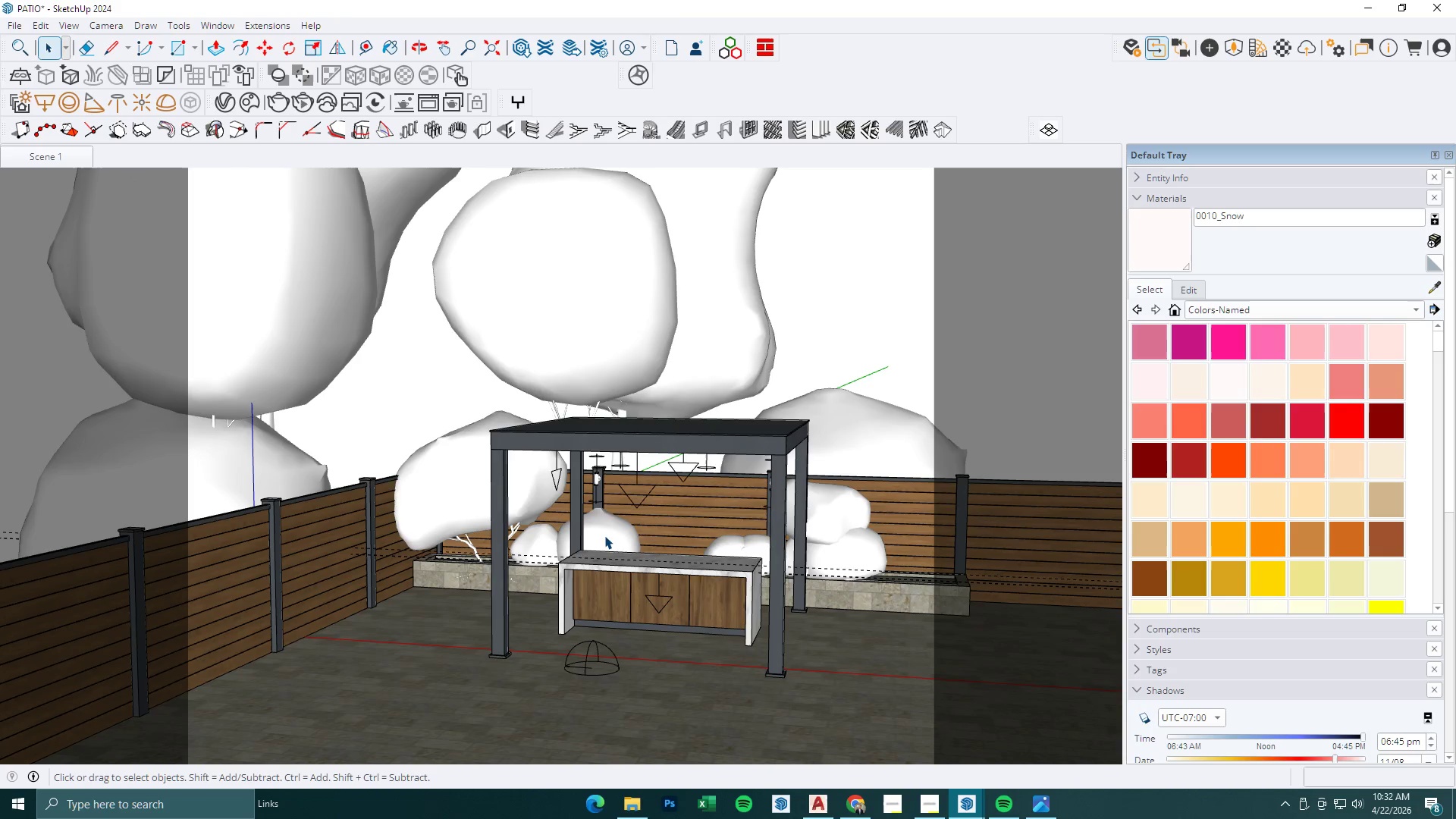 
left_click([604, 535])
 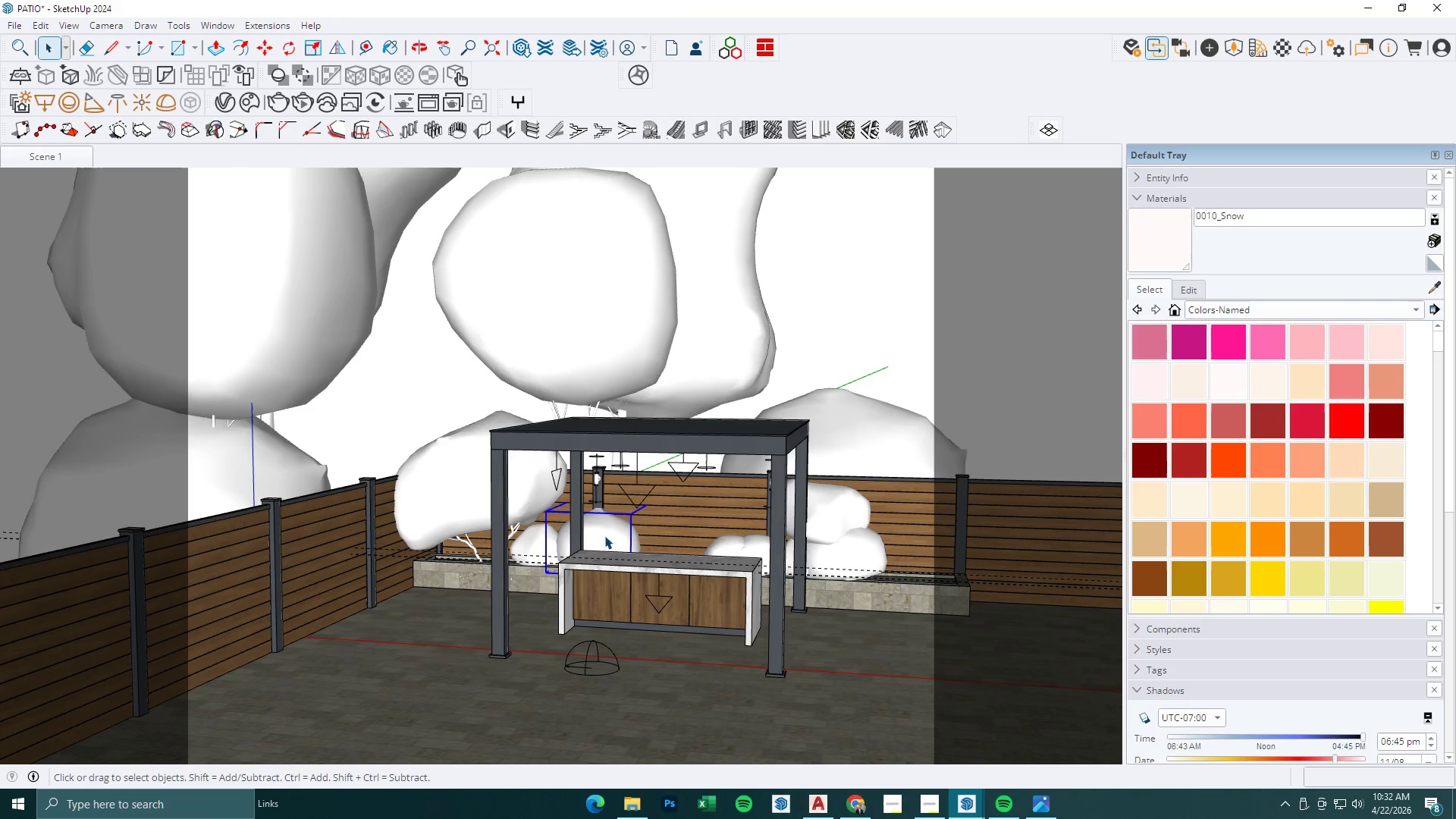 
key(Delete)
 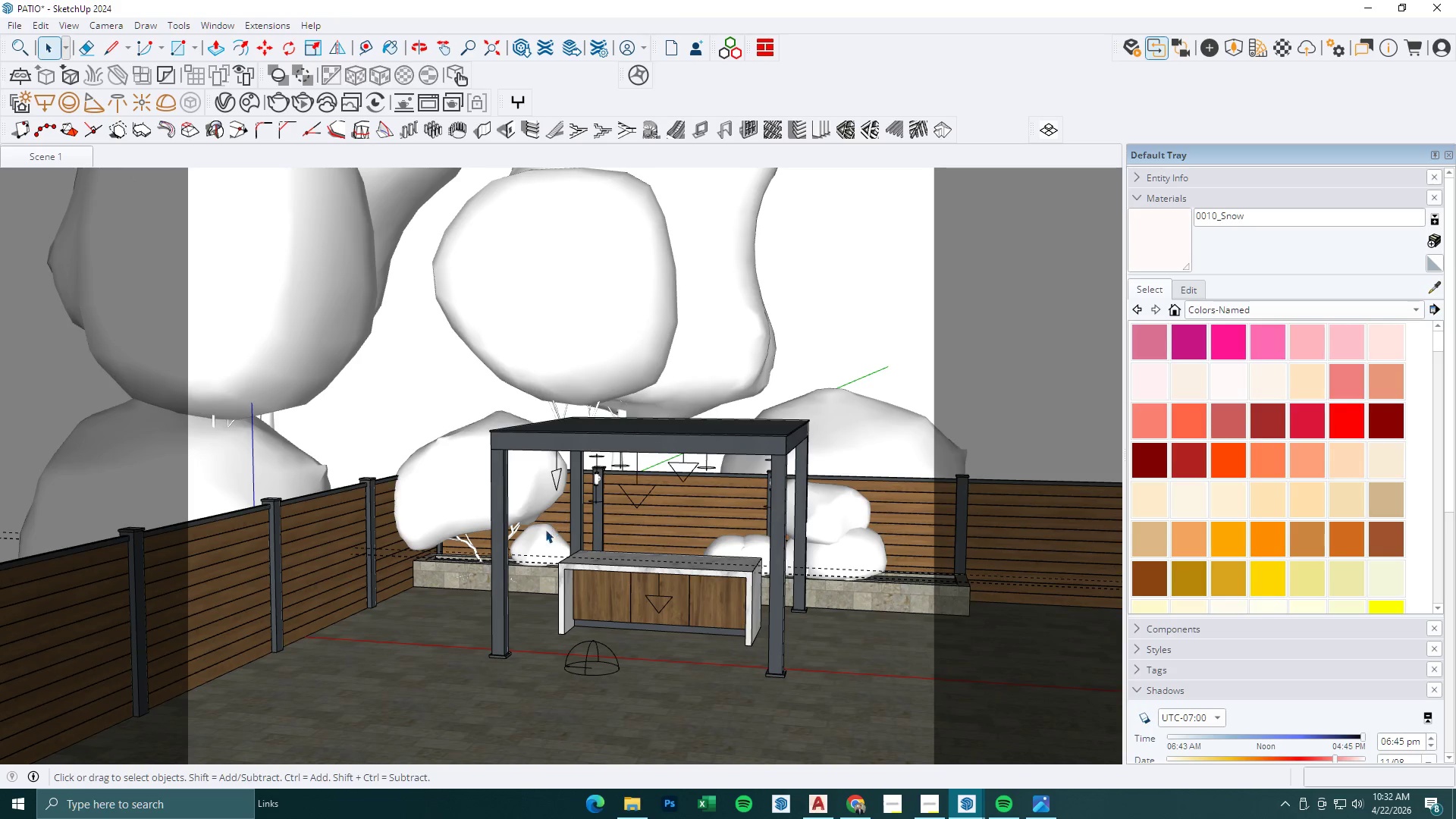 
left_click([544, 529])
 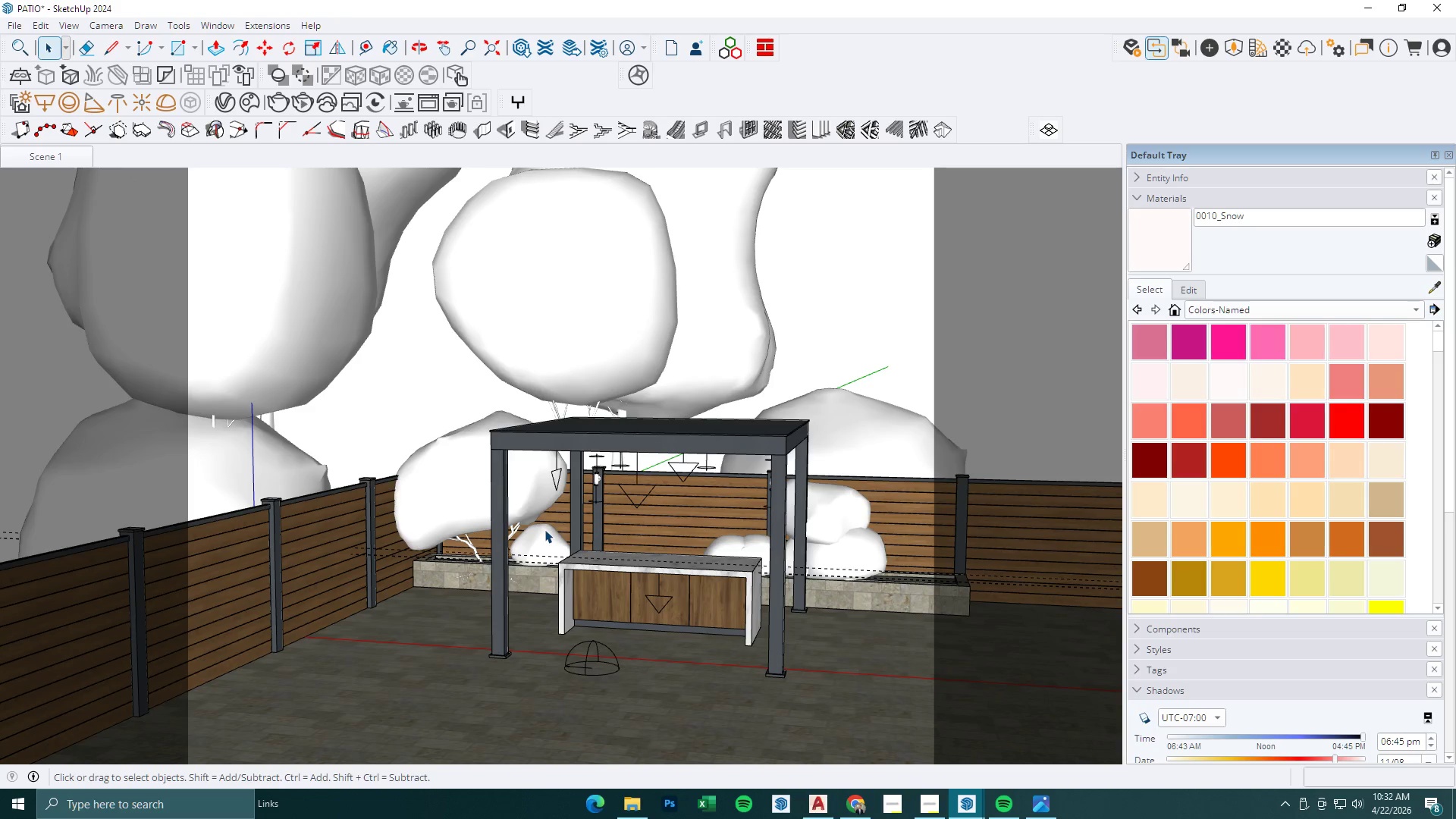 
key(Delete)
 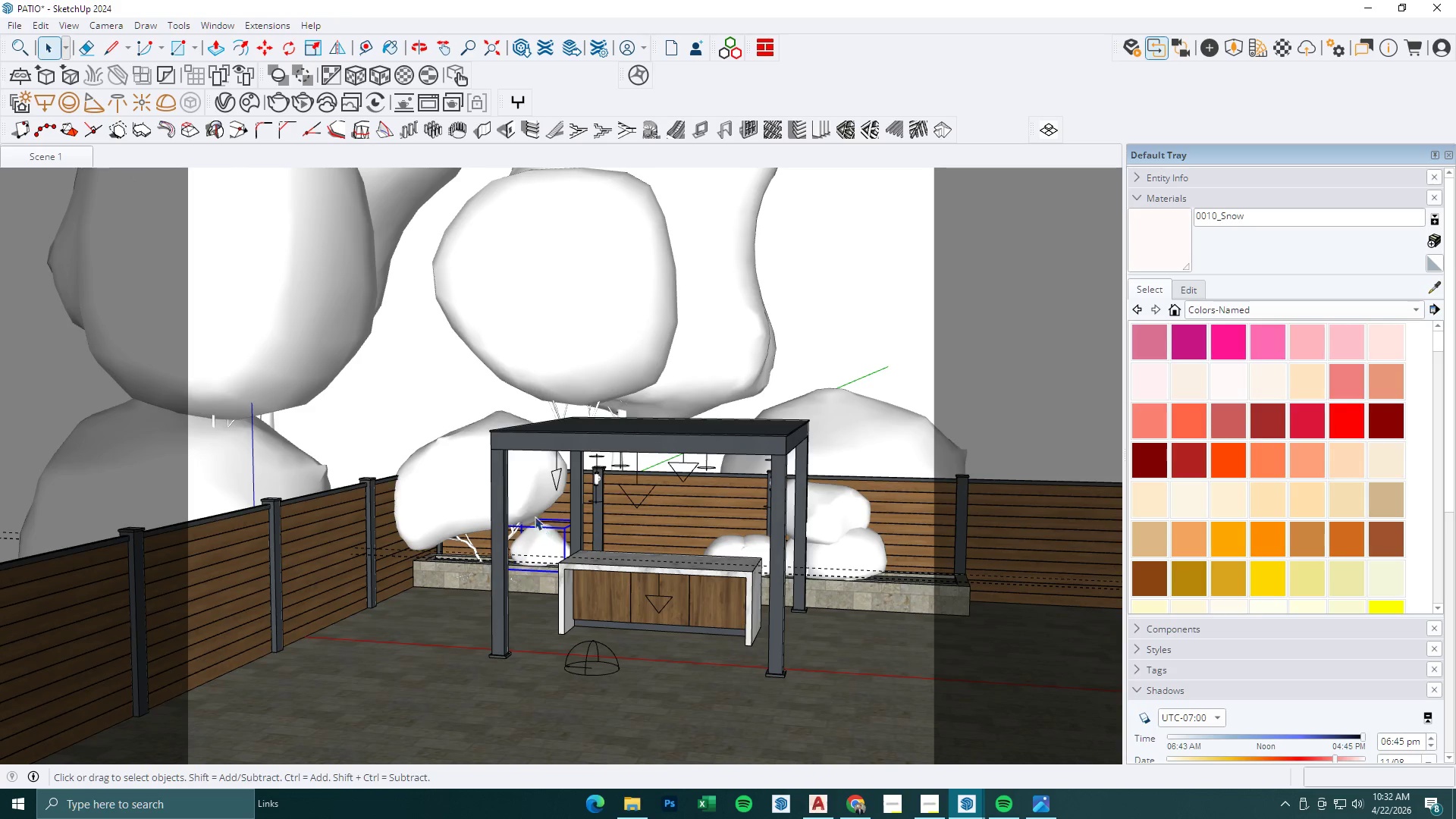 
double_click([526, 507])
 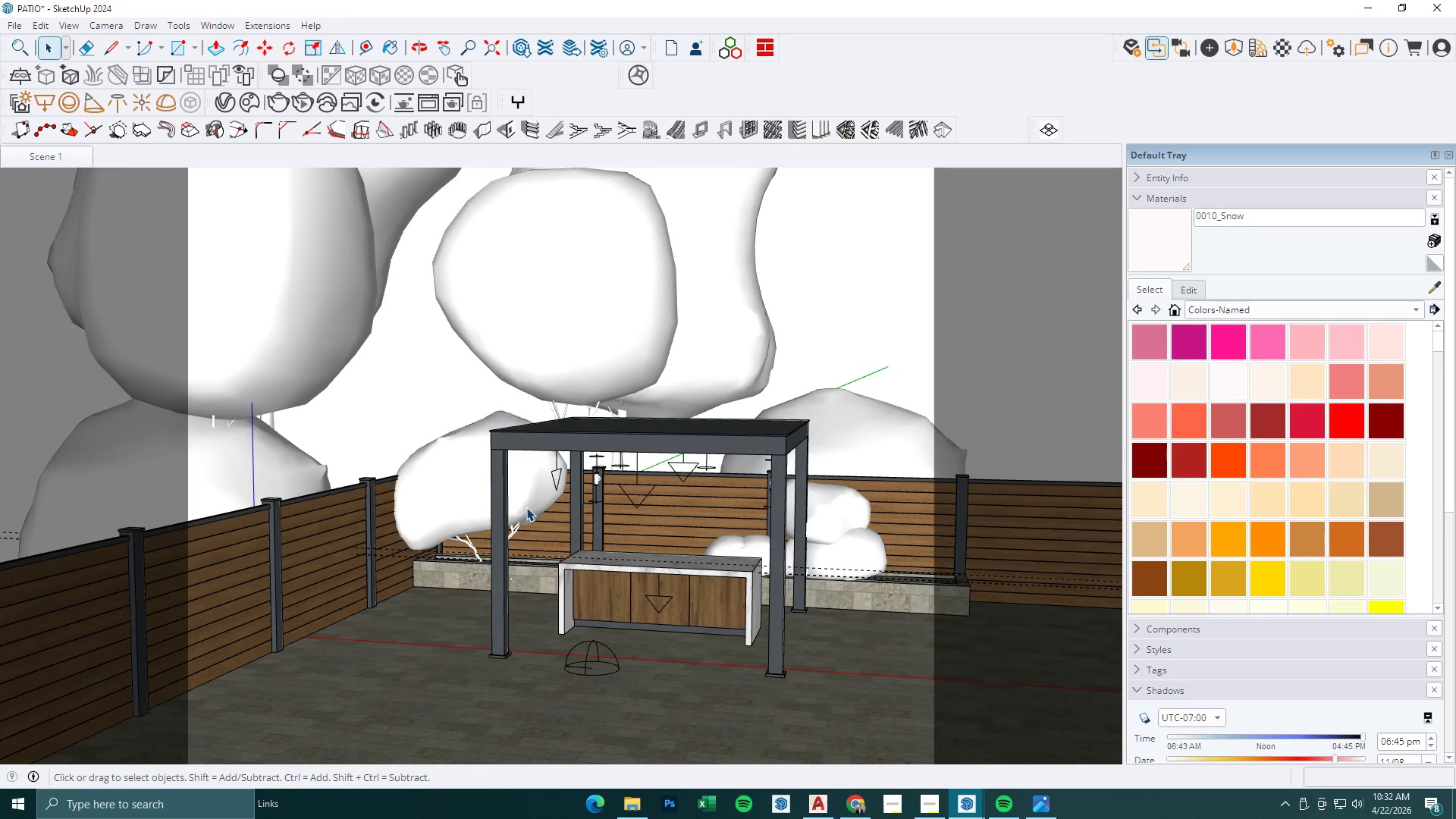 
key(Delete)
 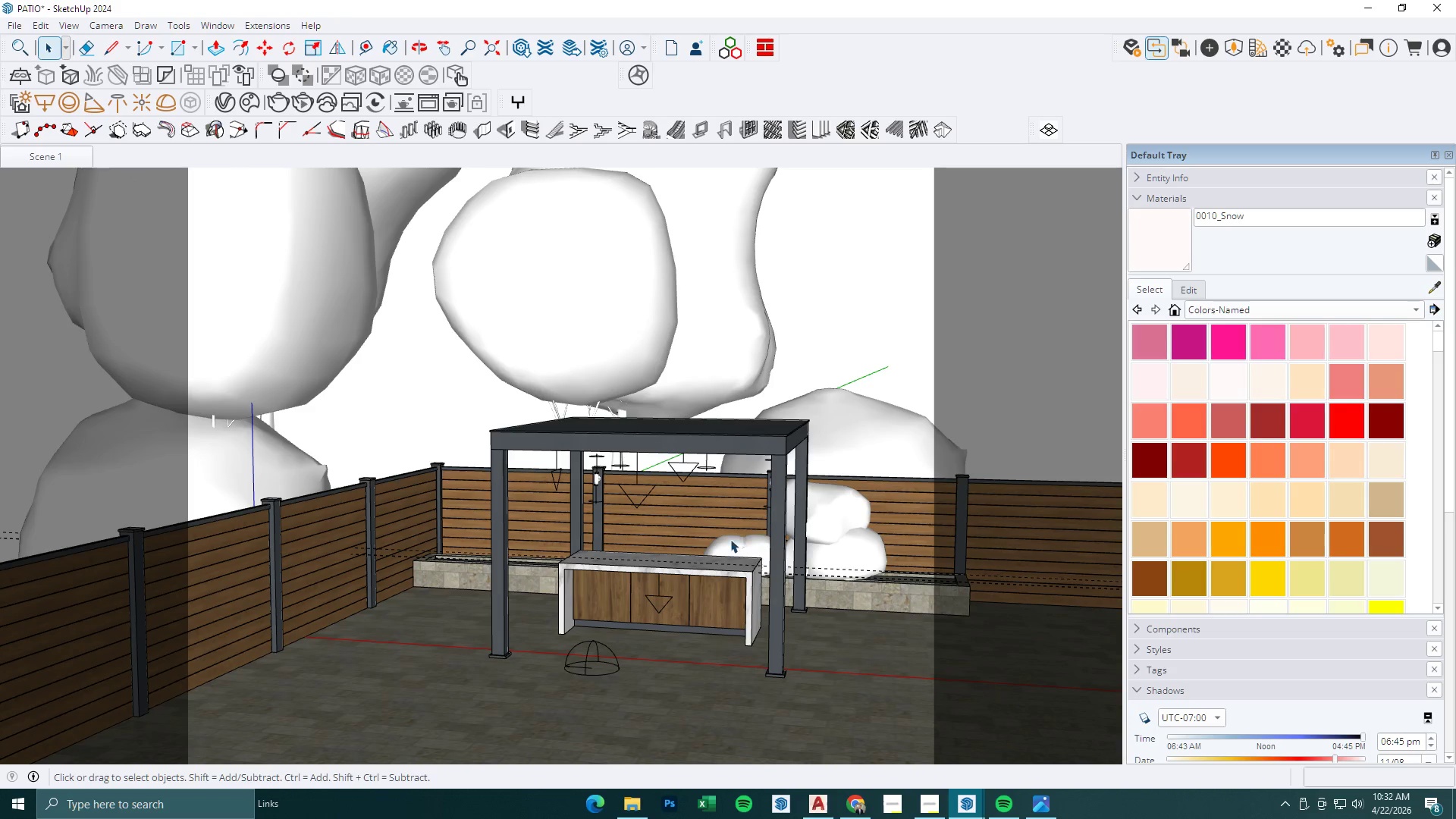 
key(Delete)
 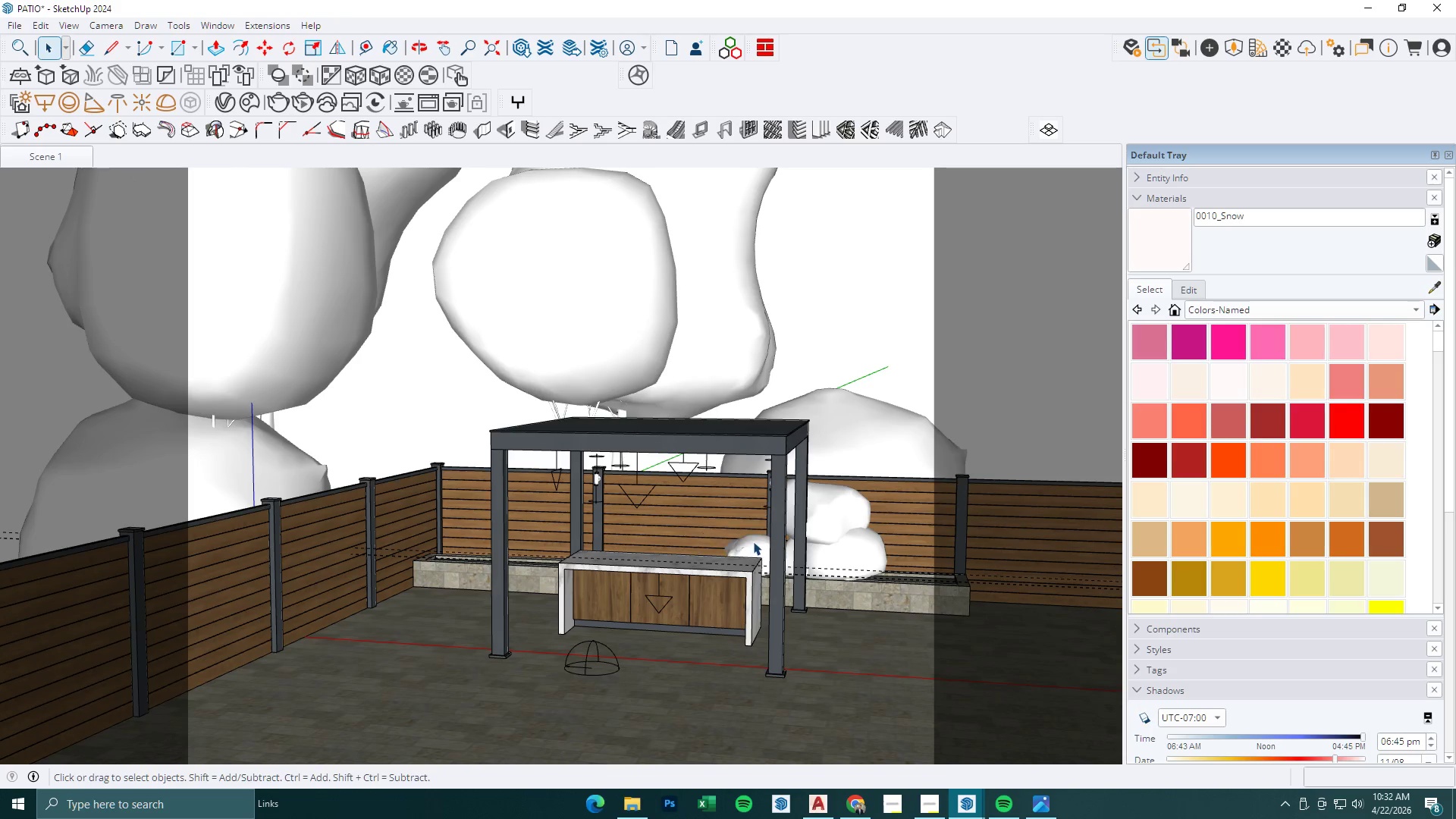 
double_click([753, 542])
 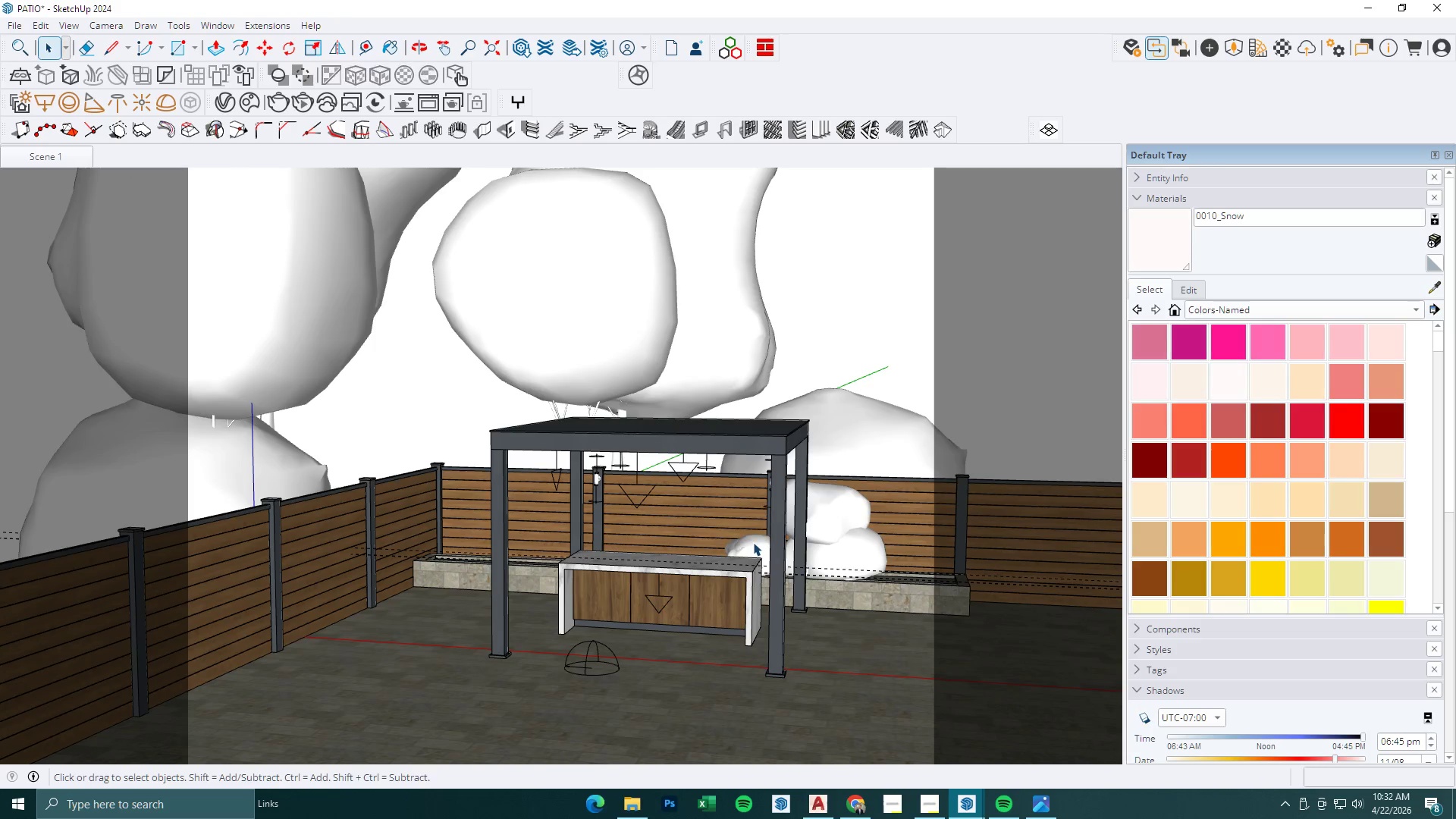 
key(Delete)
 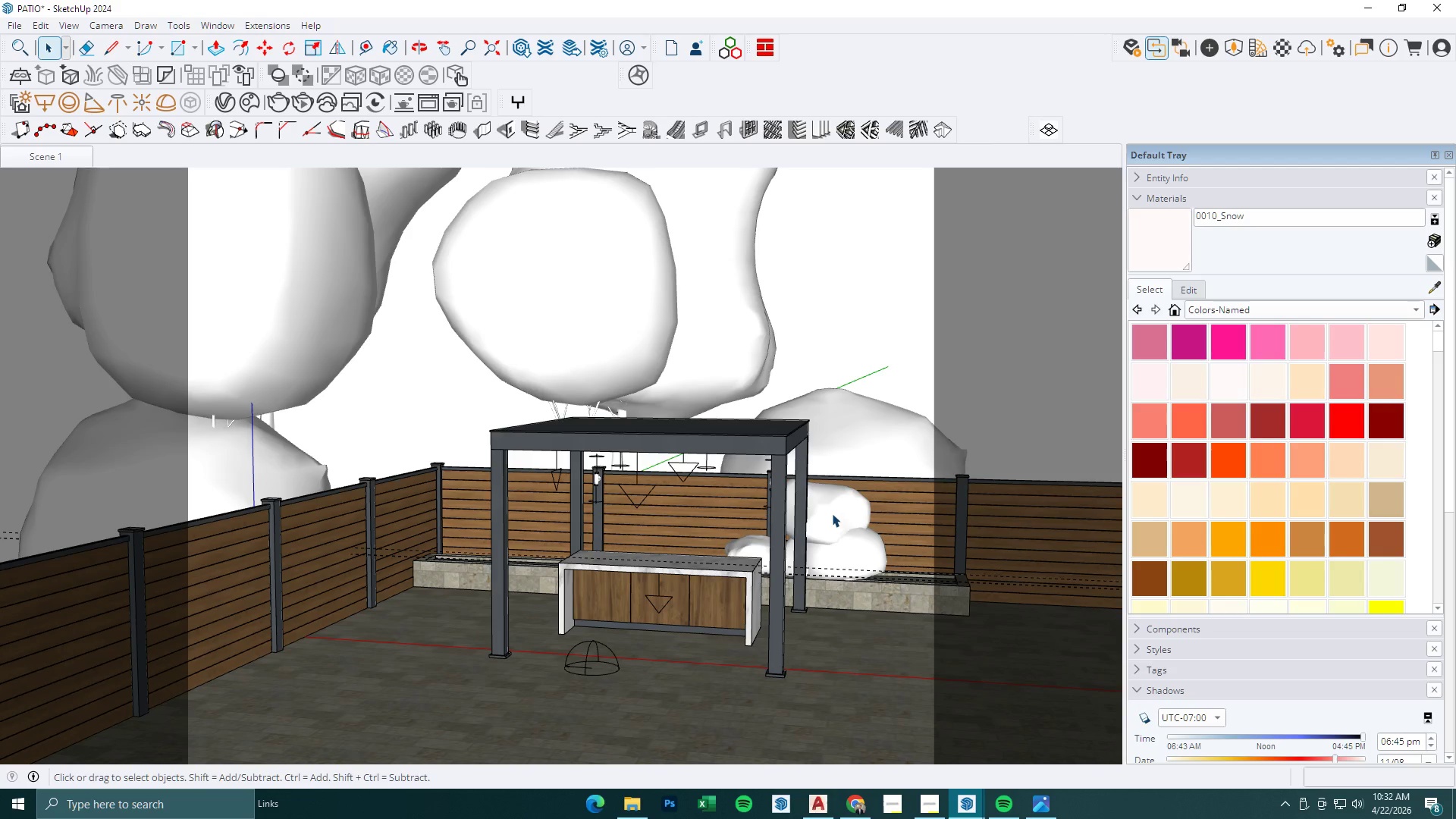 
key(Delete)
 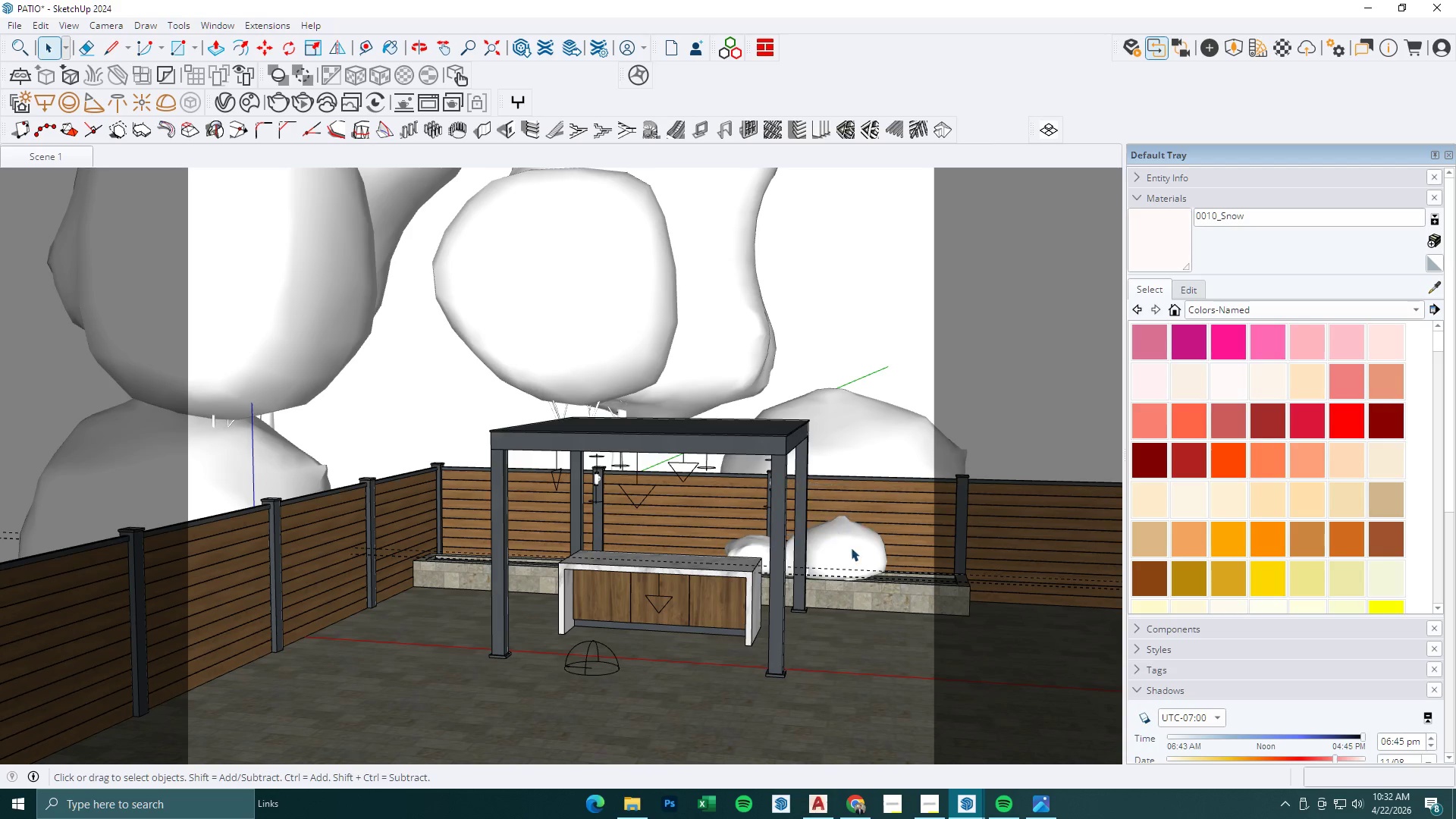 
triple_click([858, 552])
 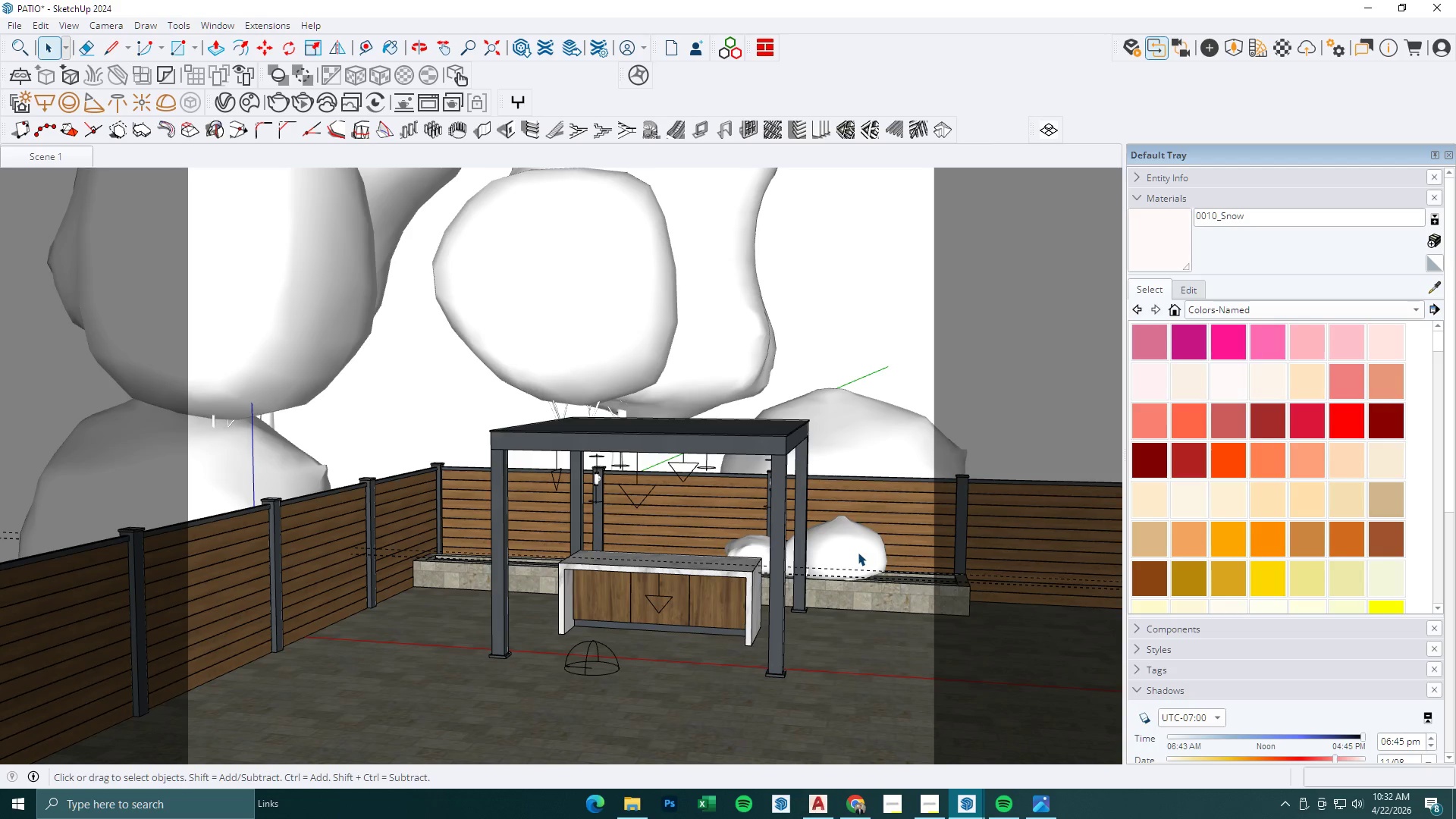 
key(Delete)
 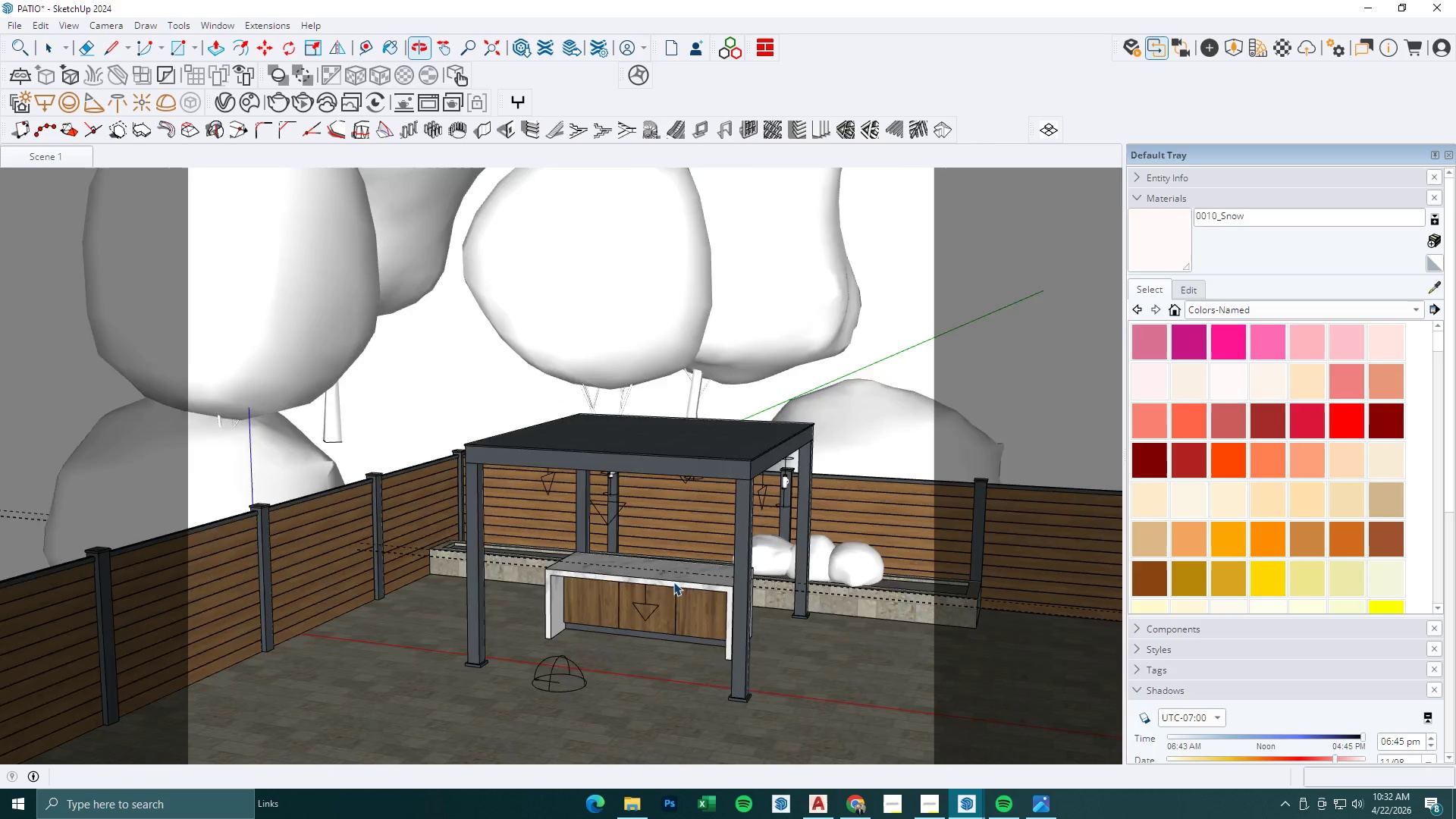 
left_click([821, 570])
 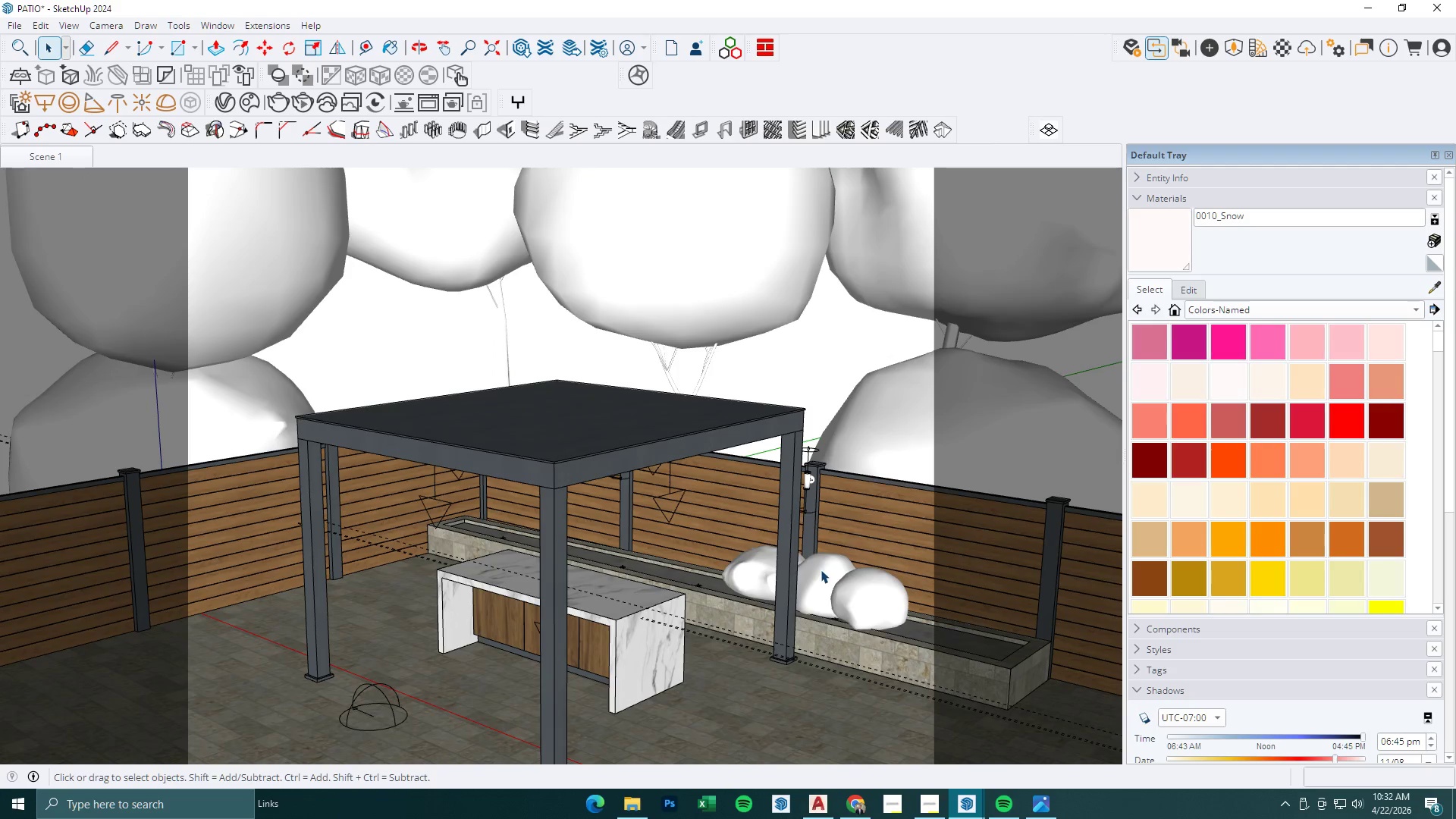 
key(Delete)
 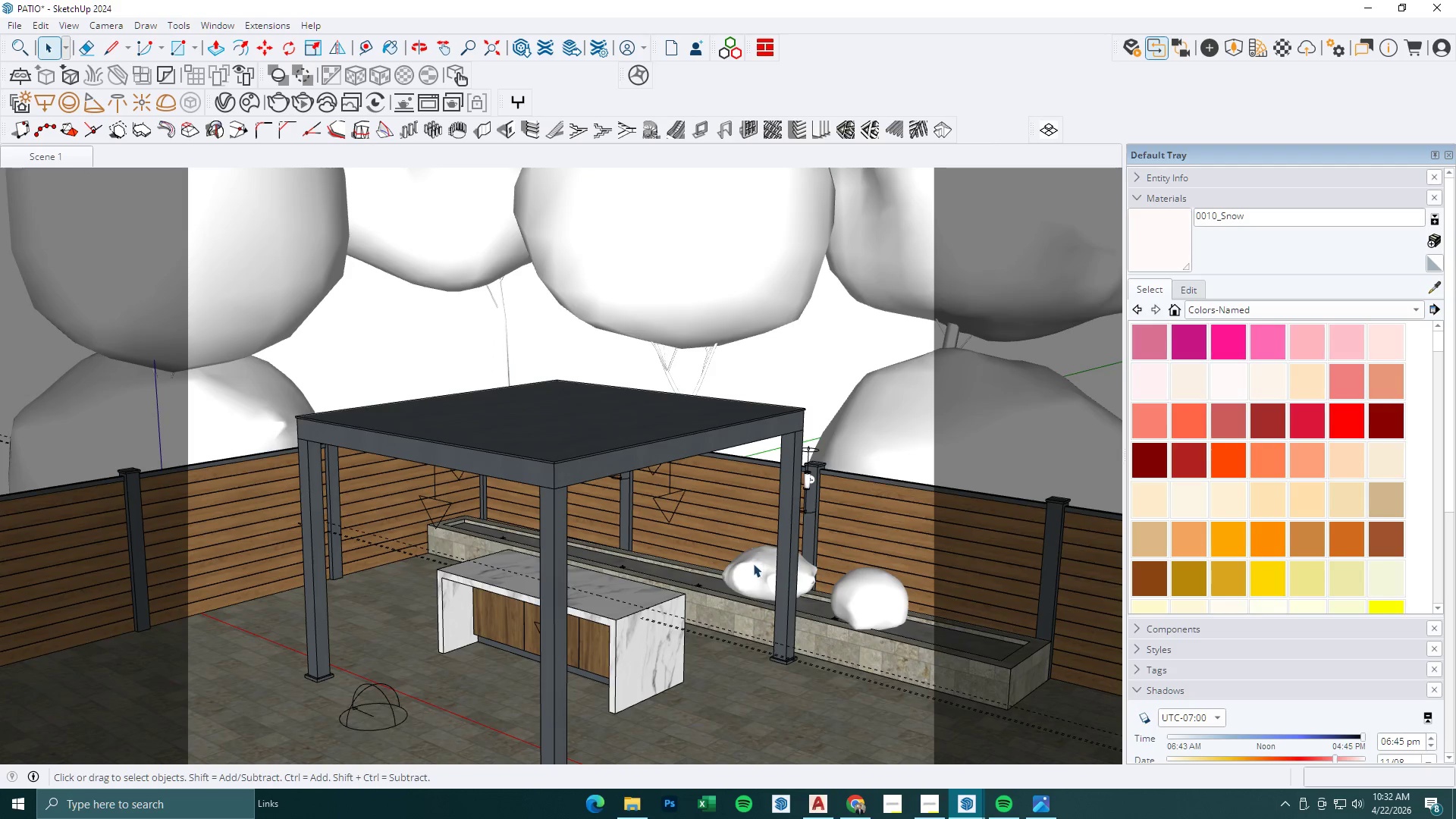 
scroll: coordinate [812, 572], scroll_direction: up, amount: 2.0
 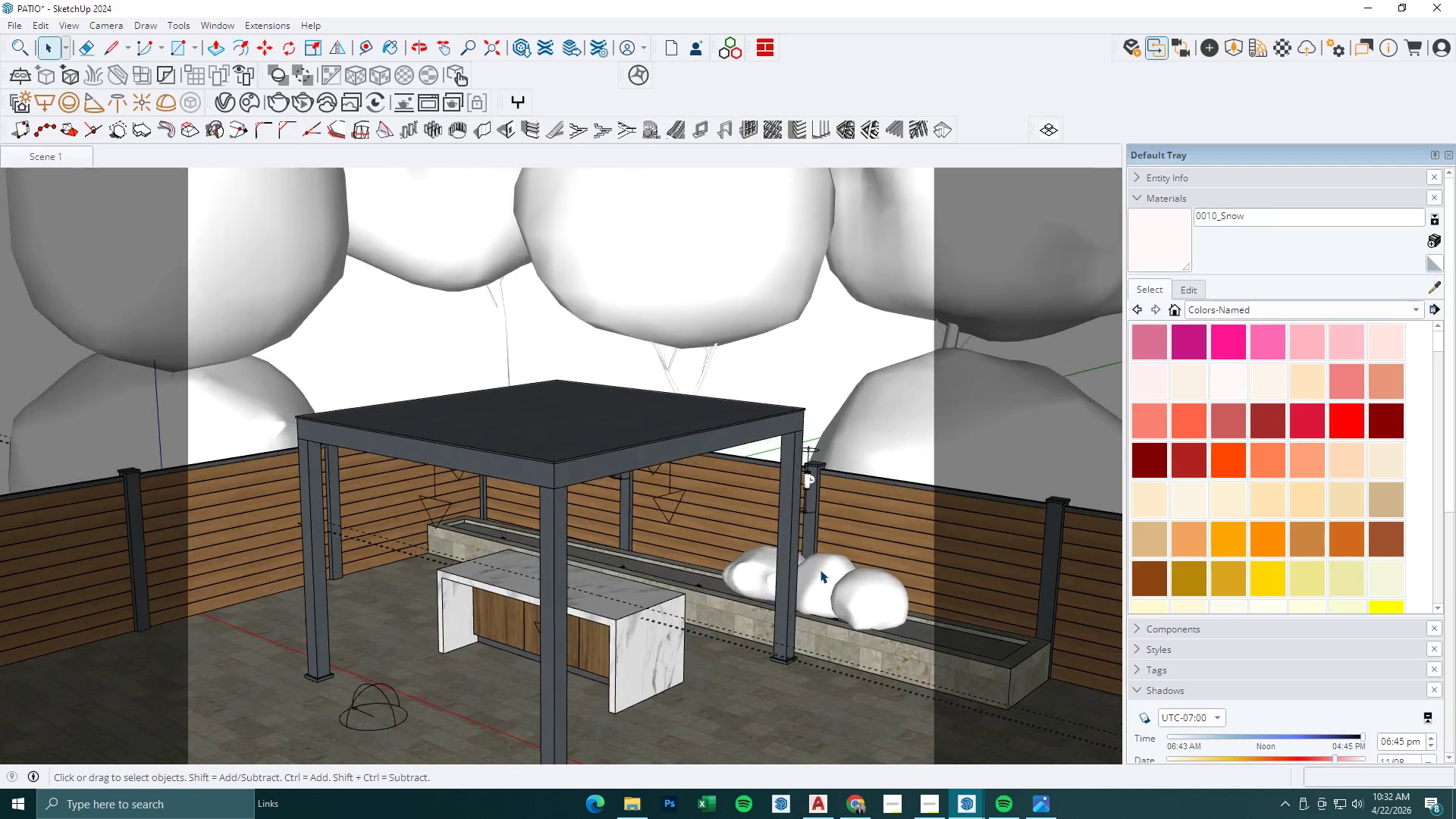 
double_click([753, 563])
 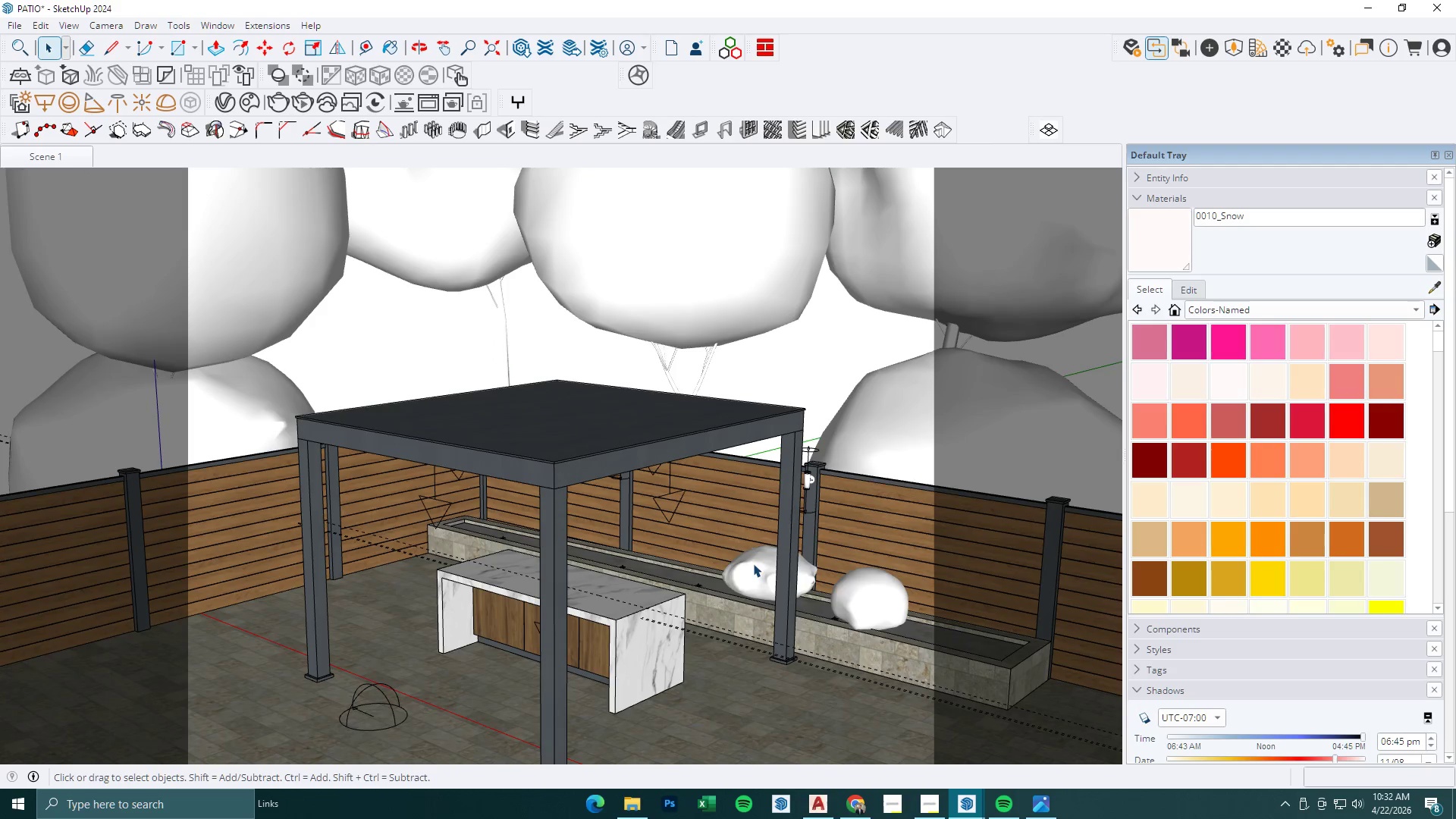 
key(Delete)
 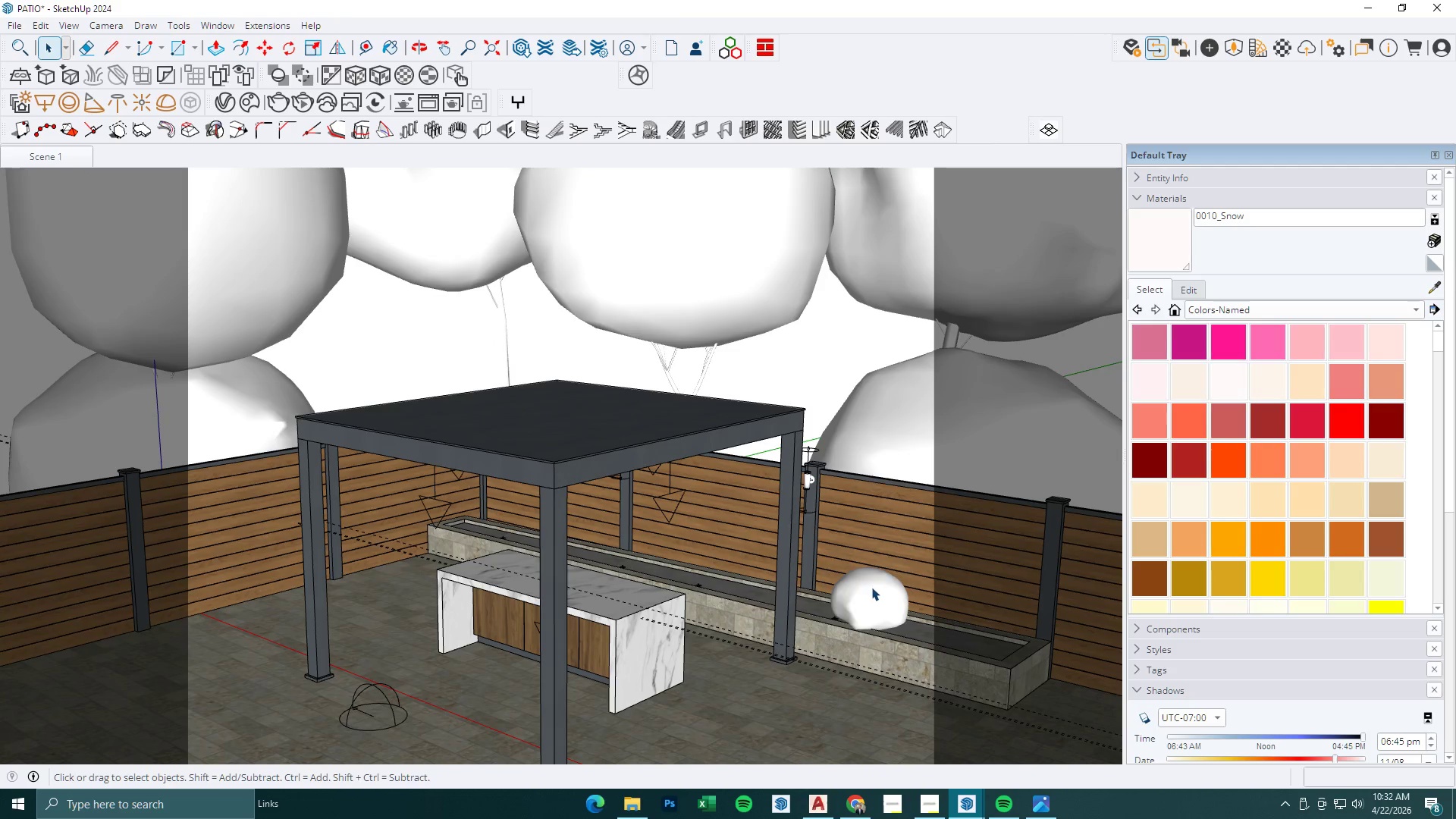 
left_click_drag(start_coordinate=[871, 587], to_coordinate=[915, 480])
 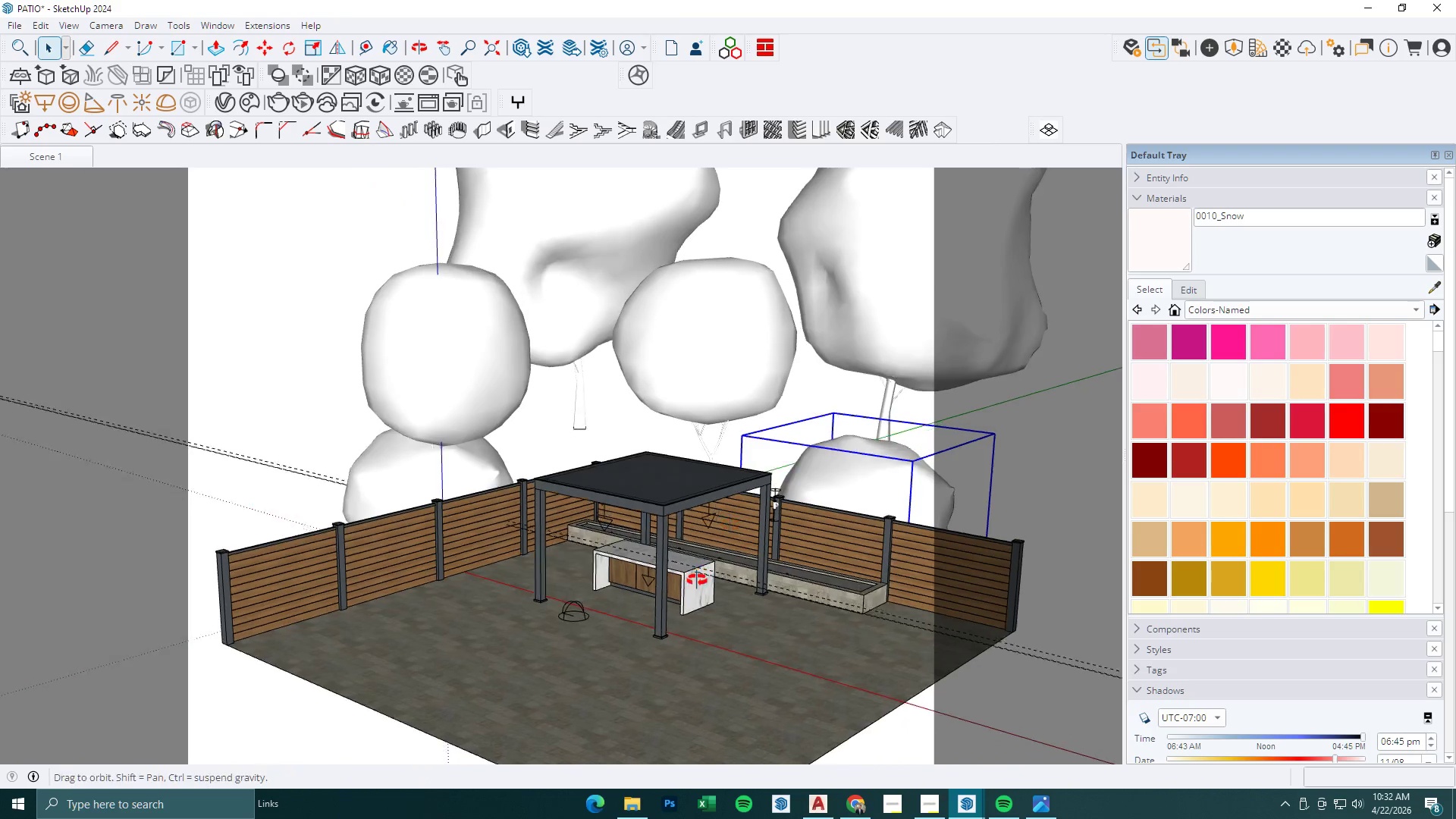 
key(Delete)
 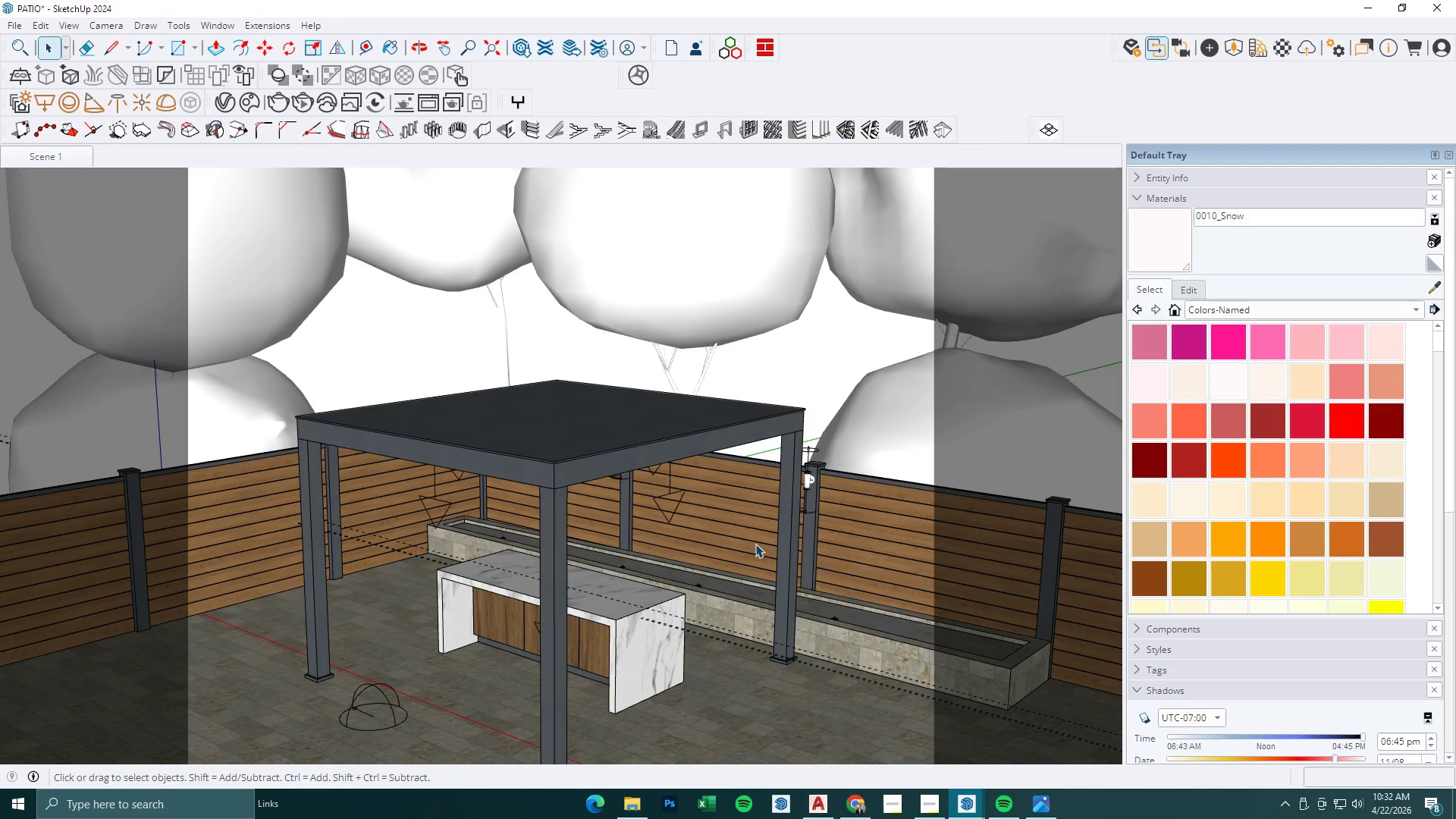 
left_click([915, 480])
 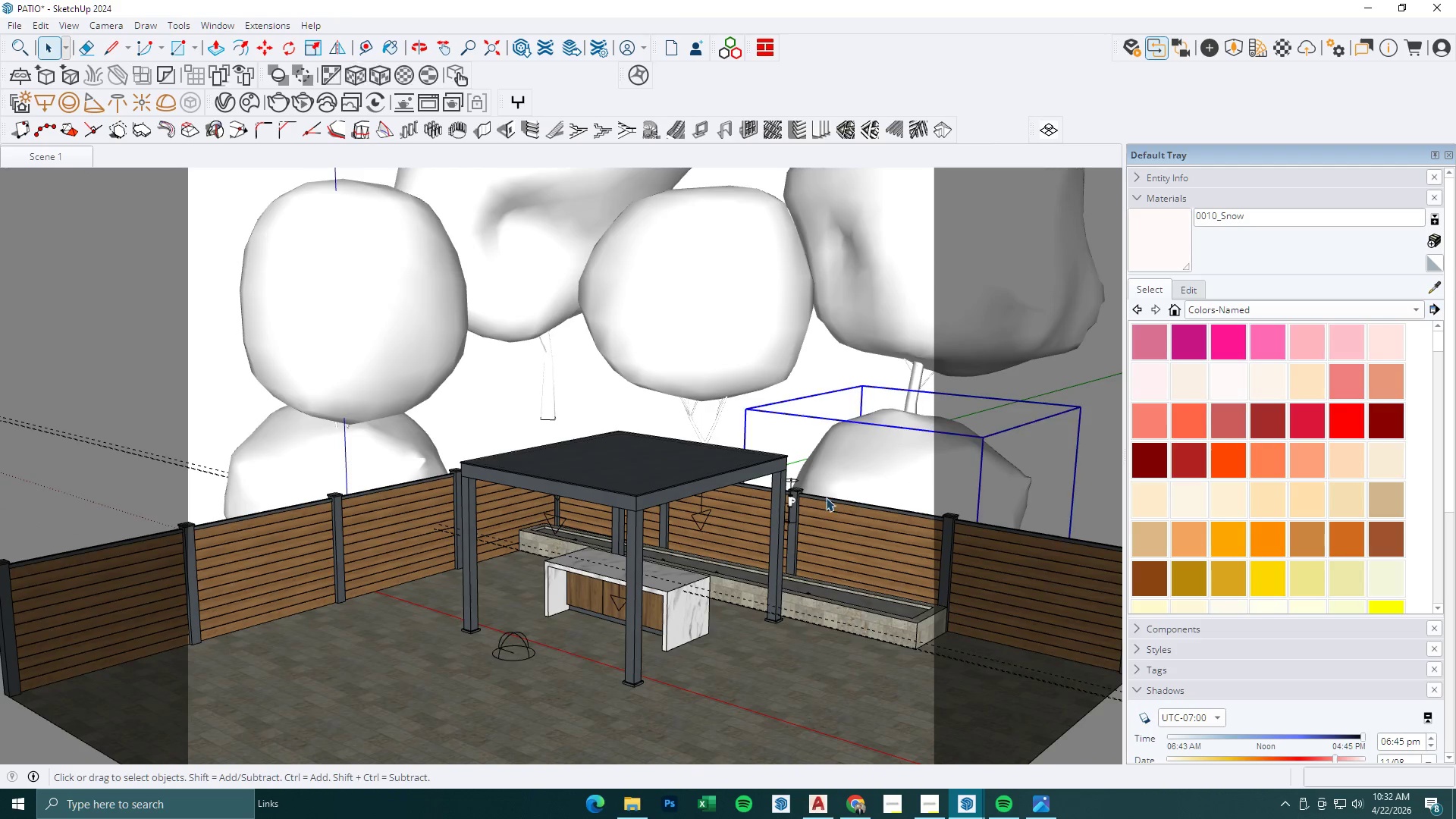 
scroll: coordinate [729, 517], scroll_direction: down, amount: 7.0
 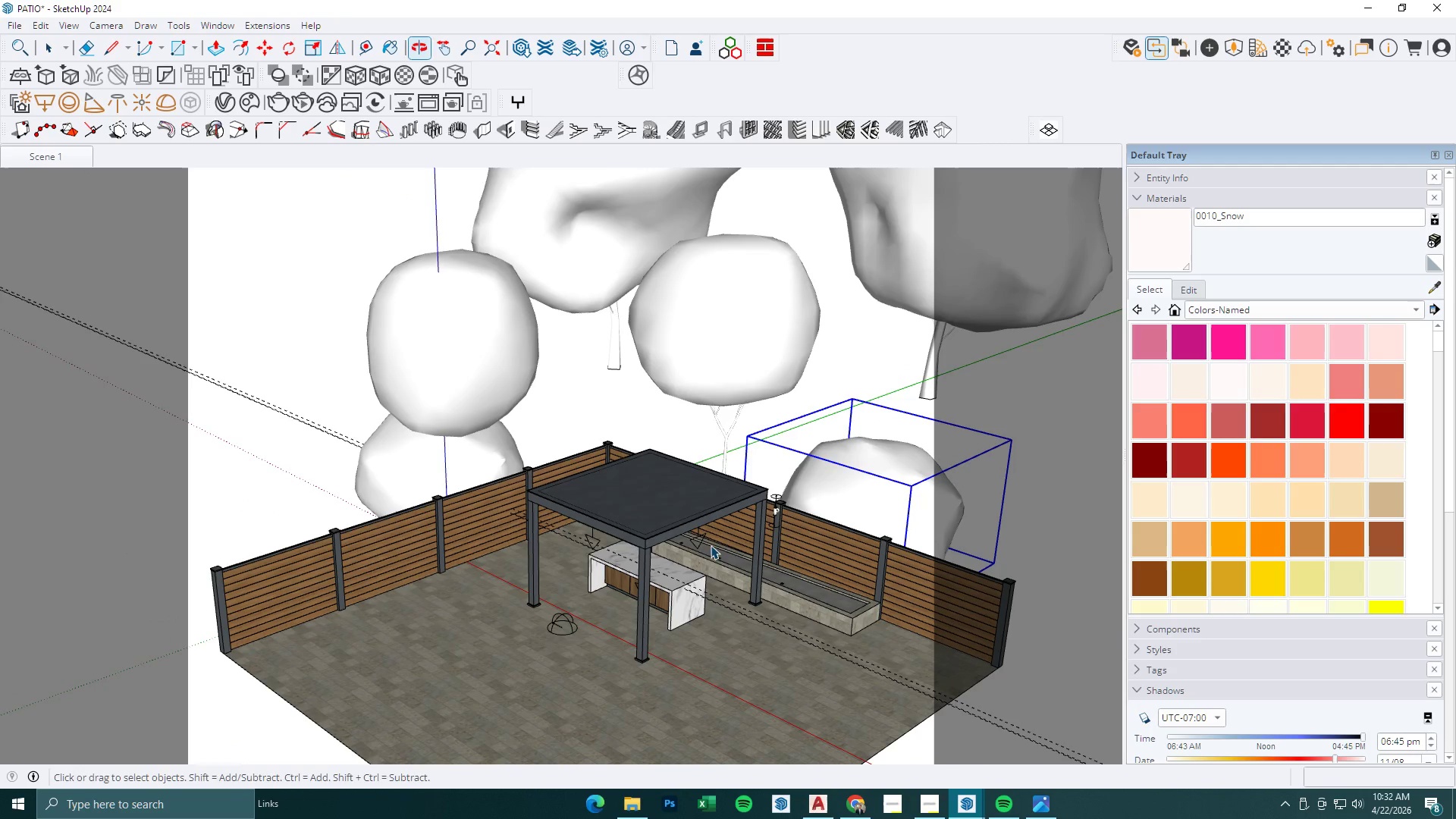 
key(Delete)
 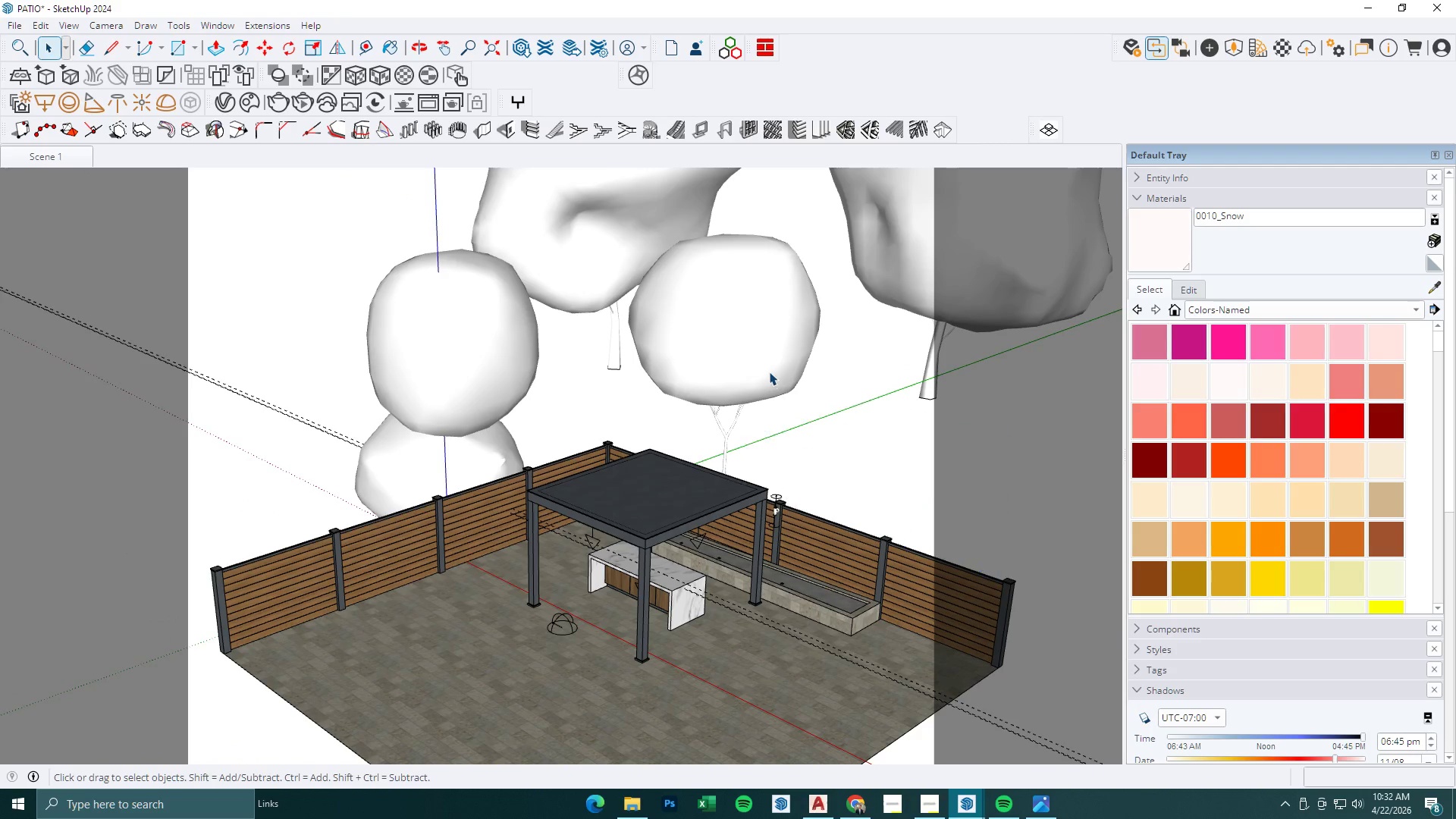 
left_click([769, 371])
 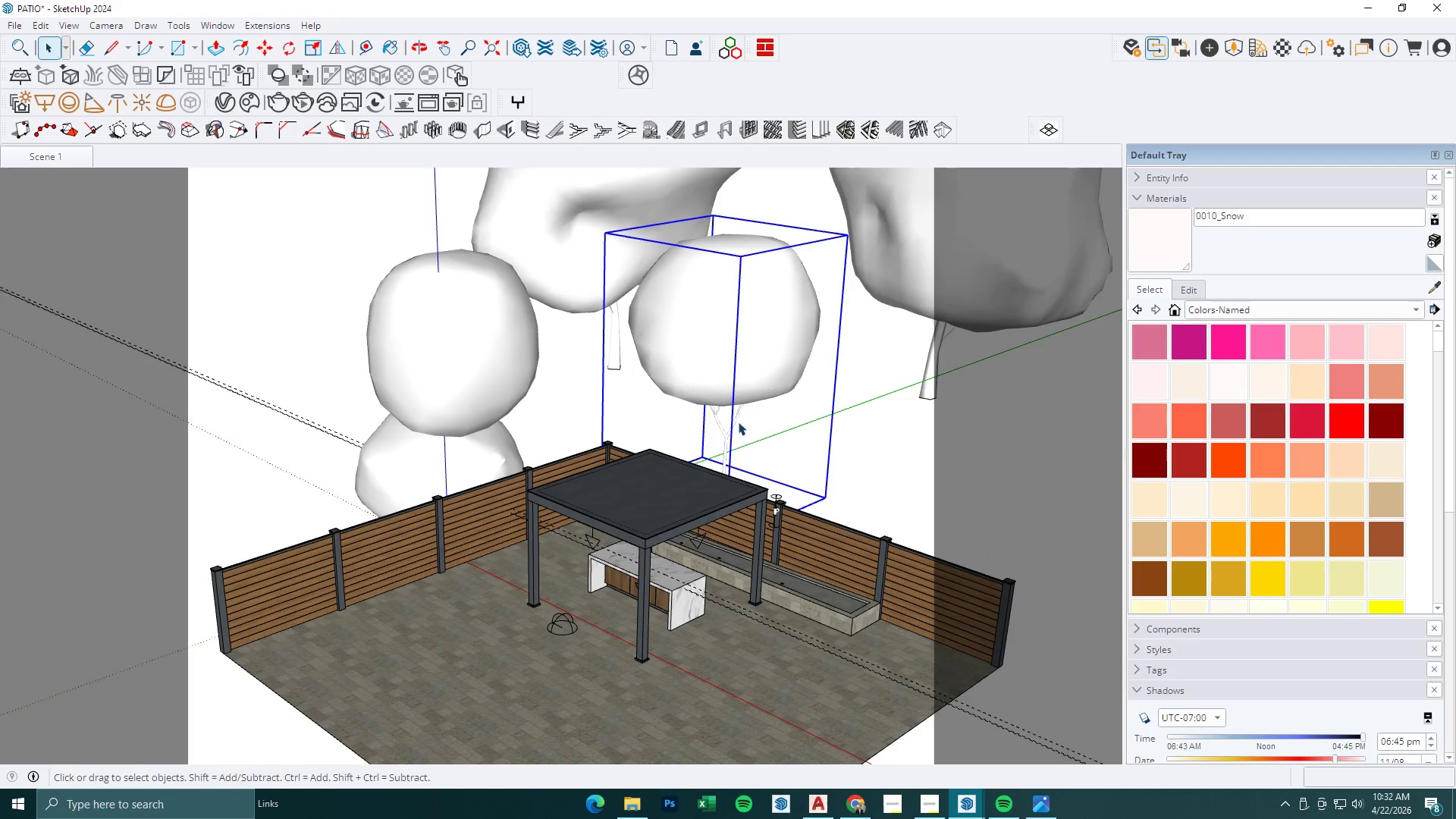 
key(Delete)
 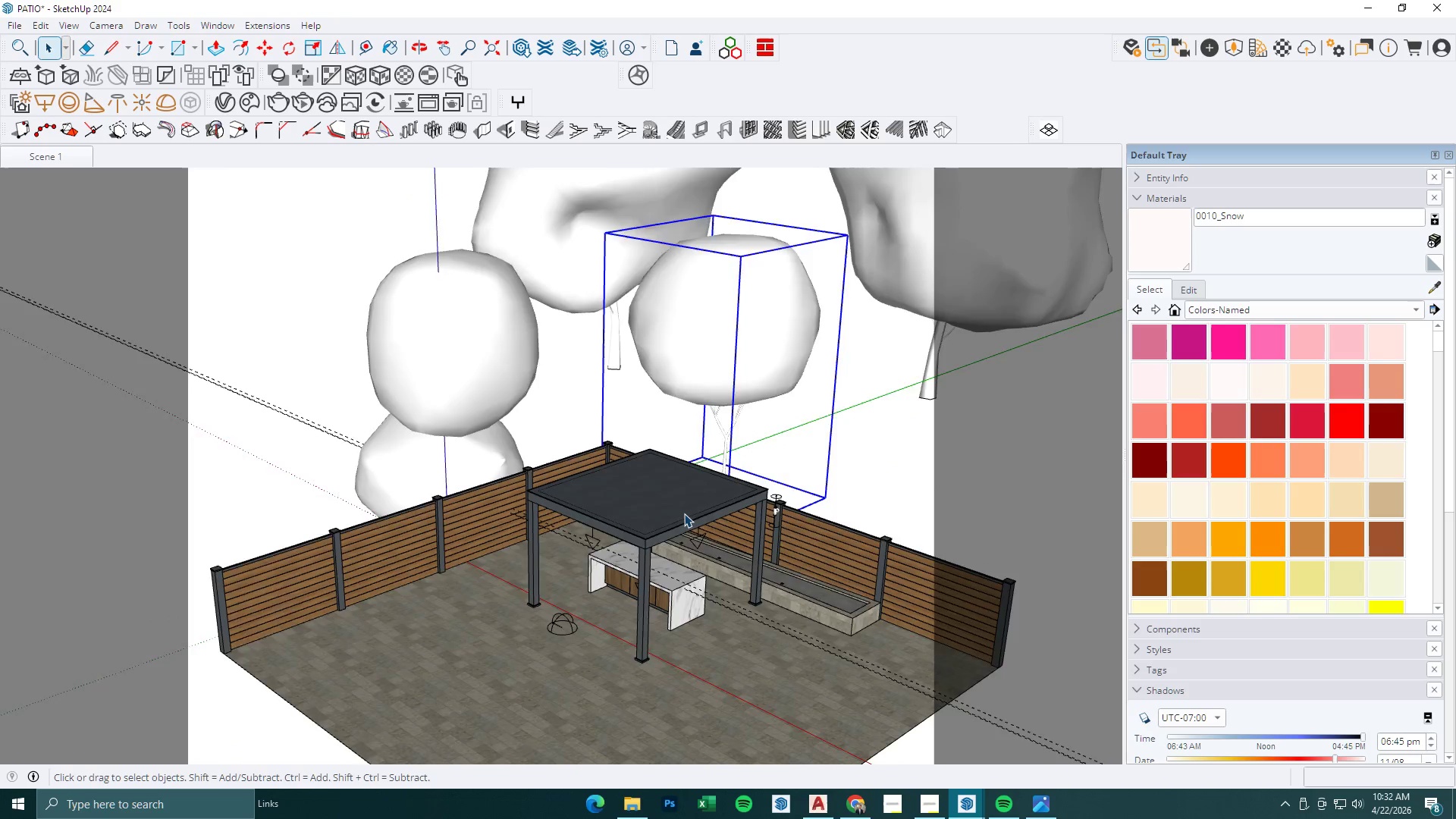 
scroll: coordinate [684, 513], scroll_direction: down, amount: 2.0
 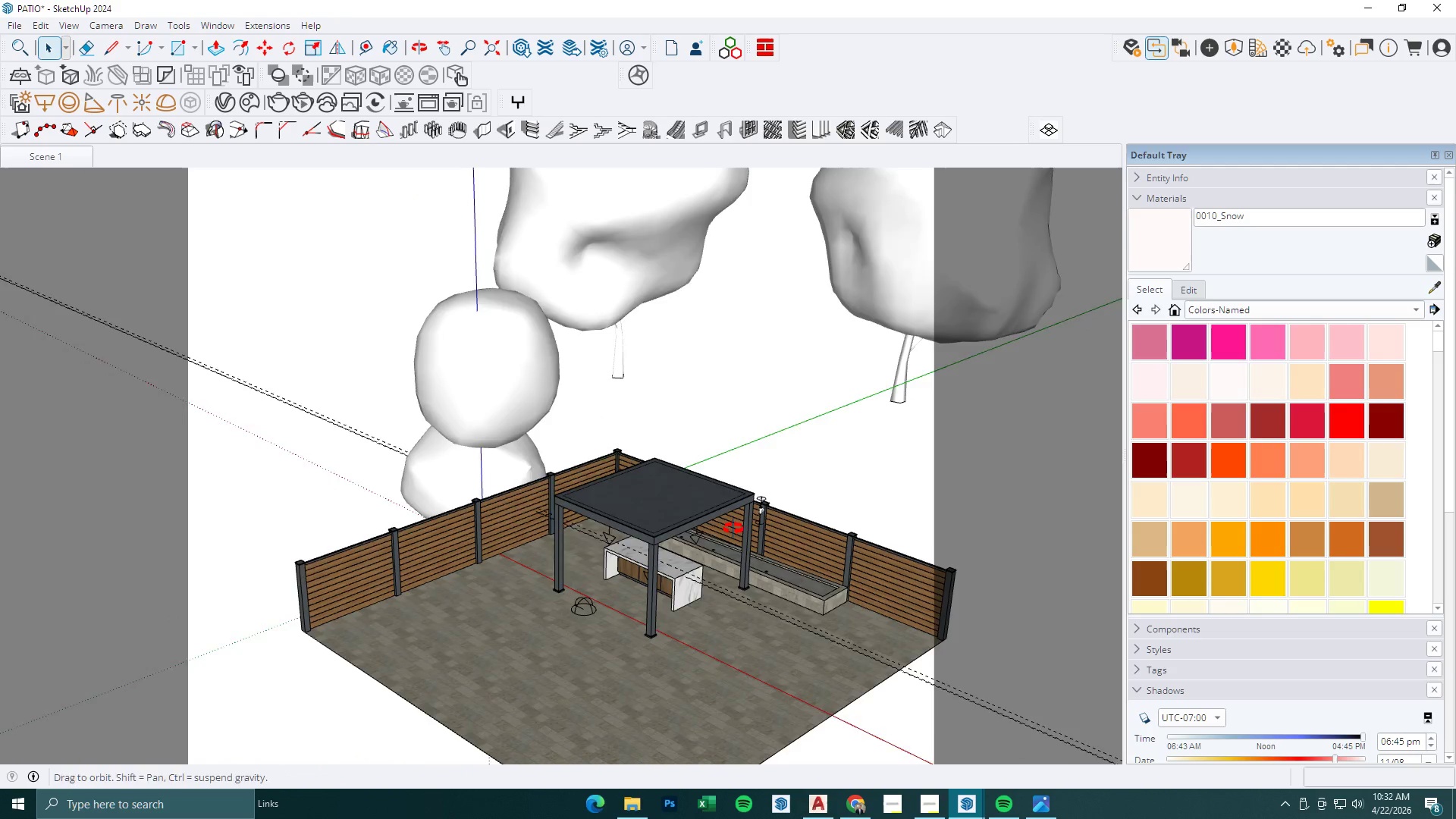 
left_click([927, 290])
 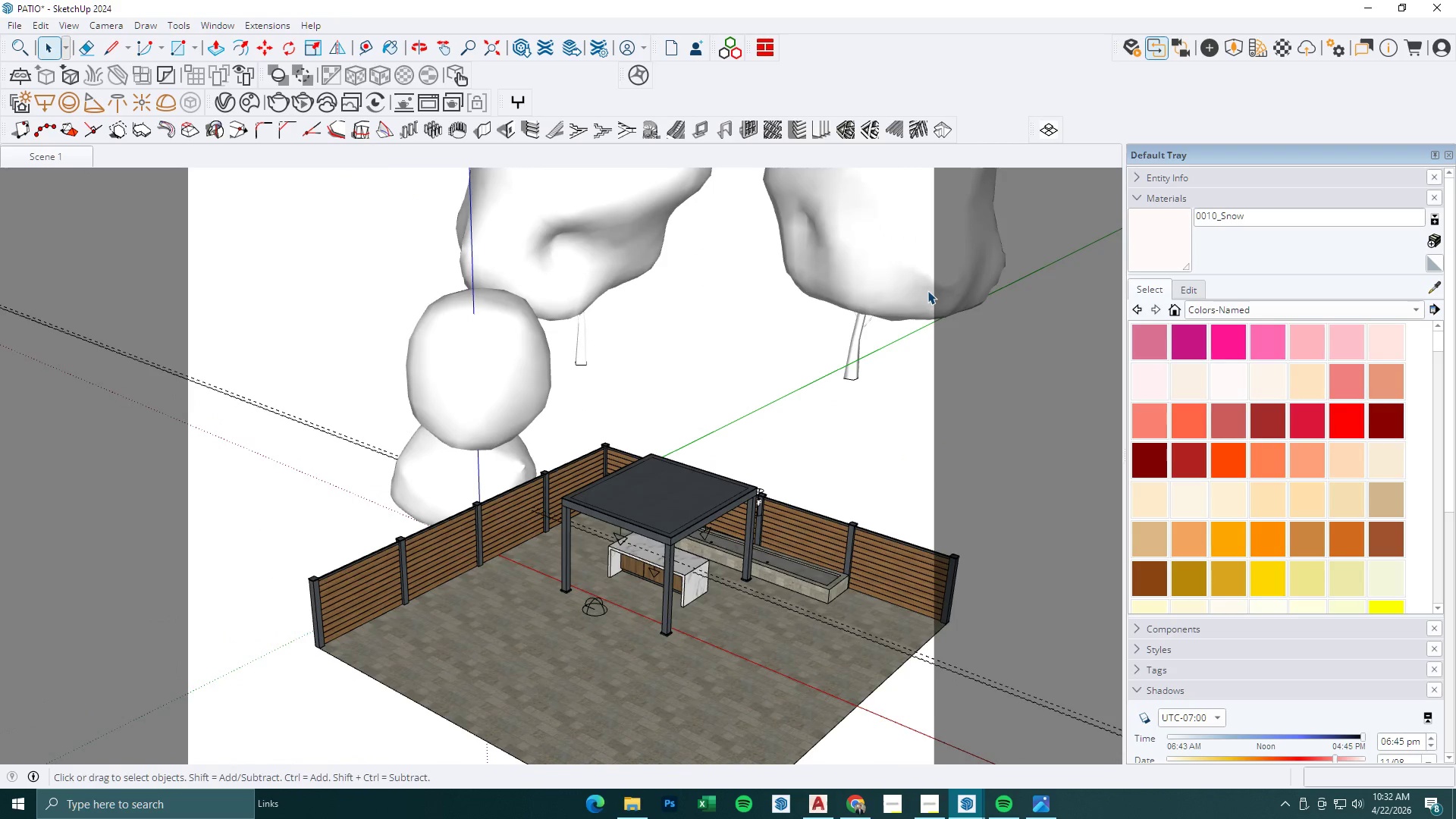 
key(Delete)
 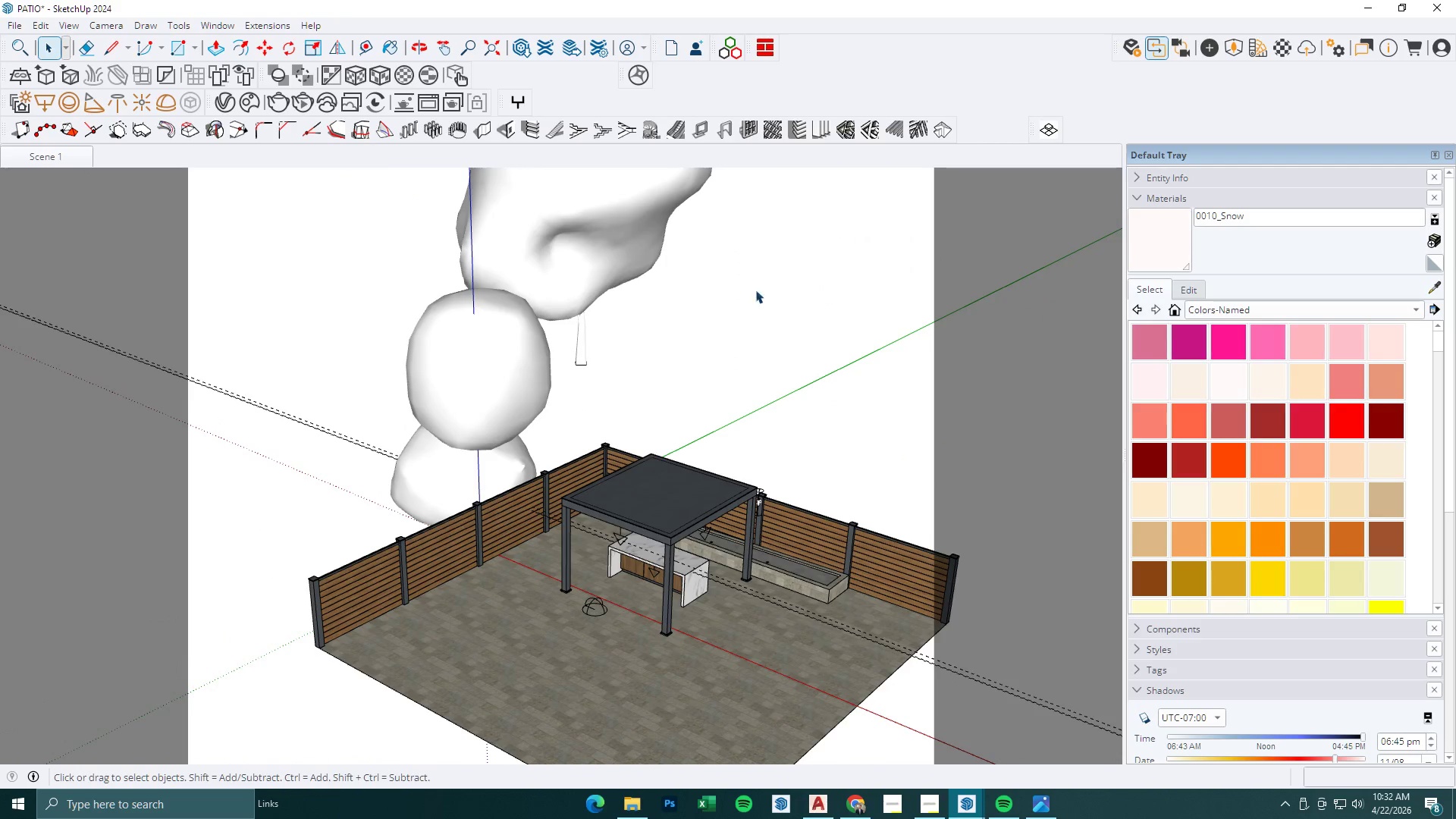 
double_click([624, 261])
 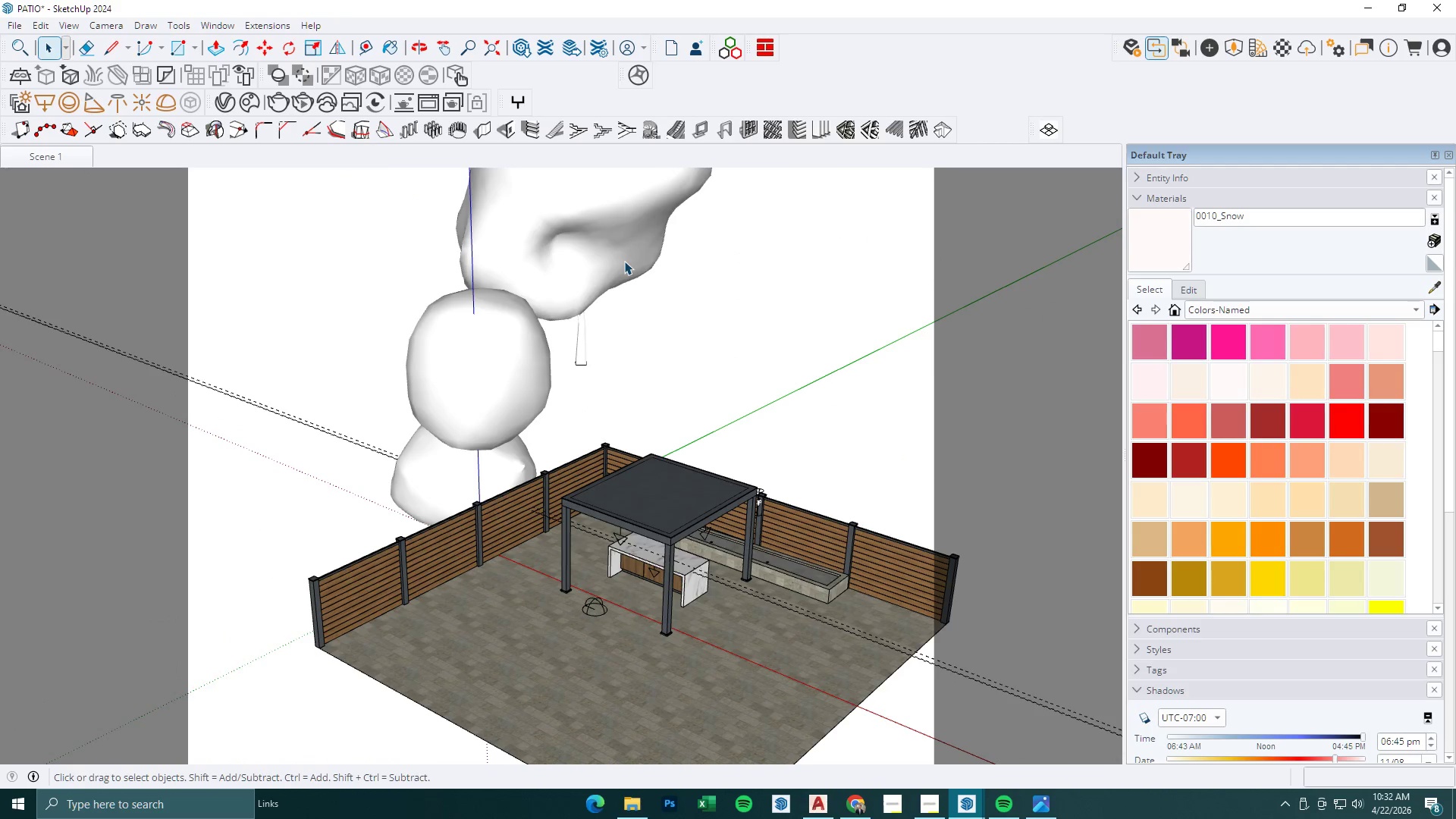 
key(Delete)
 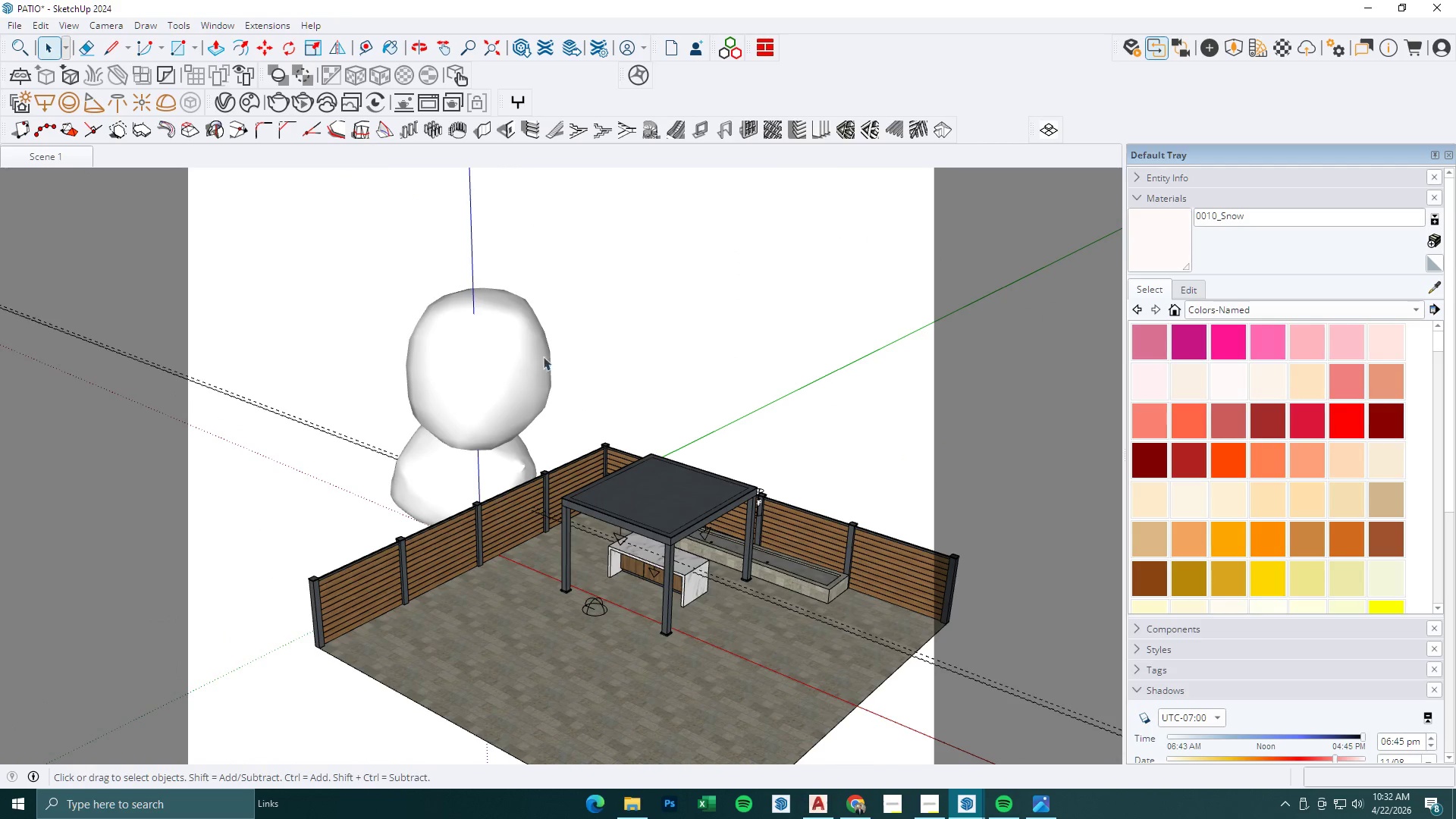 
left_click_drag(start_coordinate=[510, 382], to_coordinate=[510, 388])
 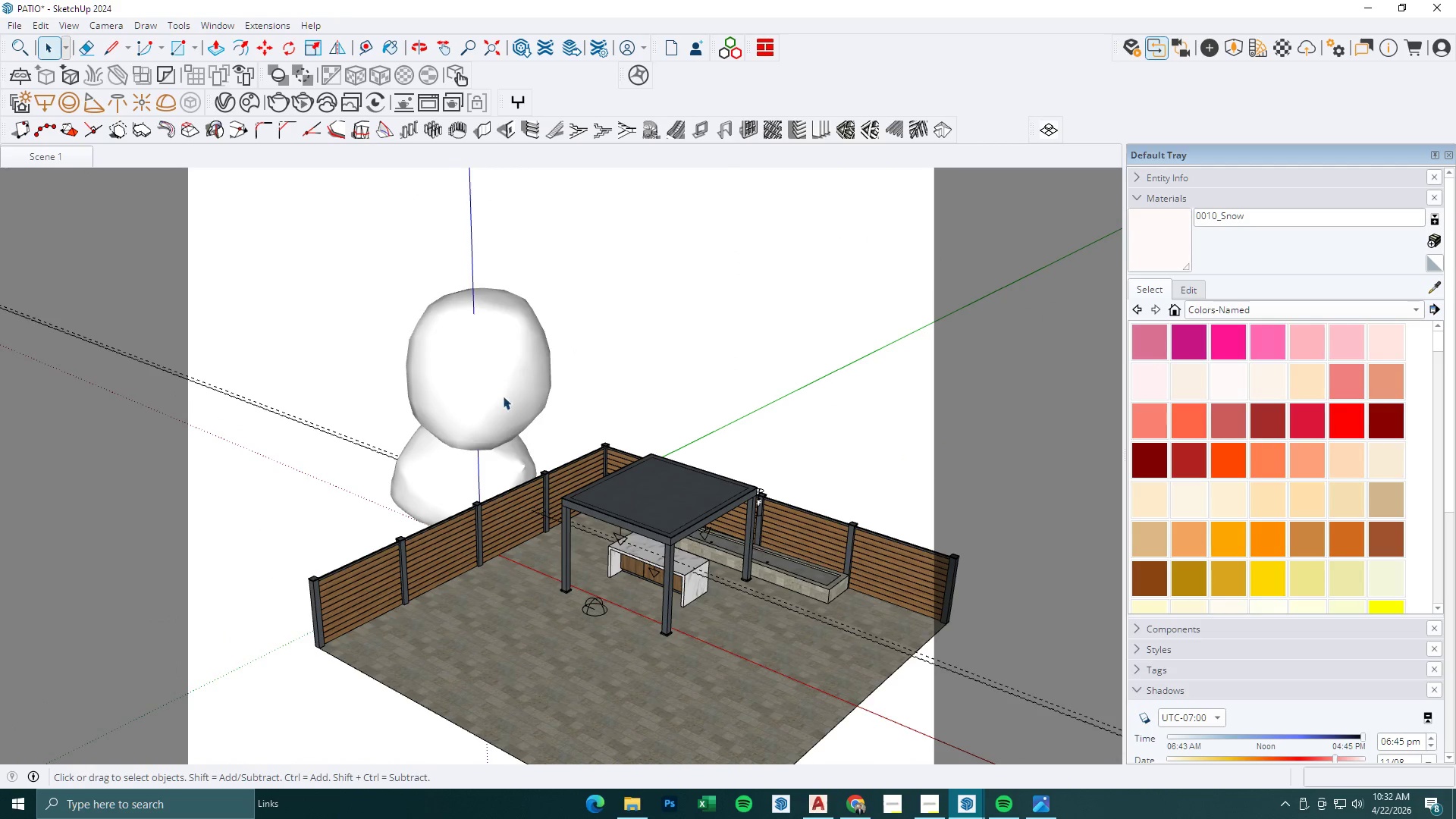 
key(Delete)
 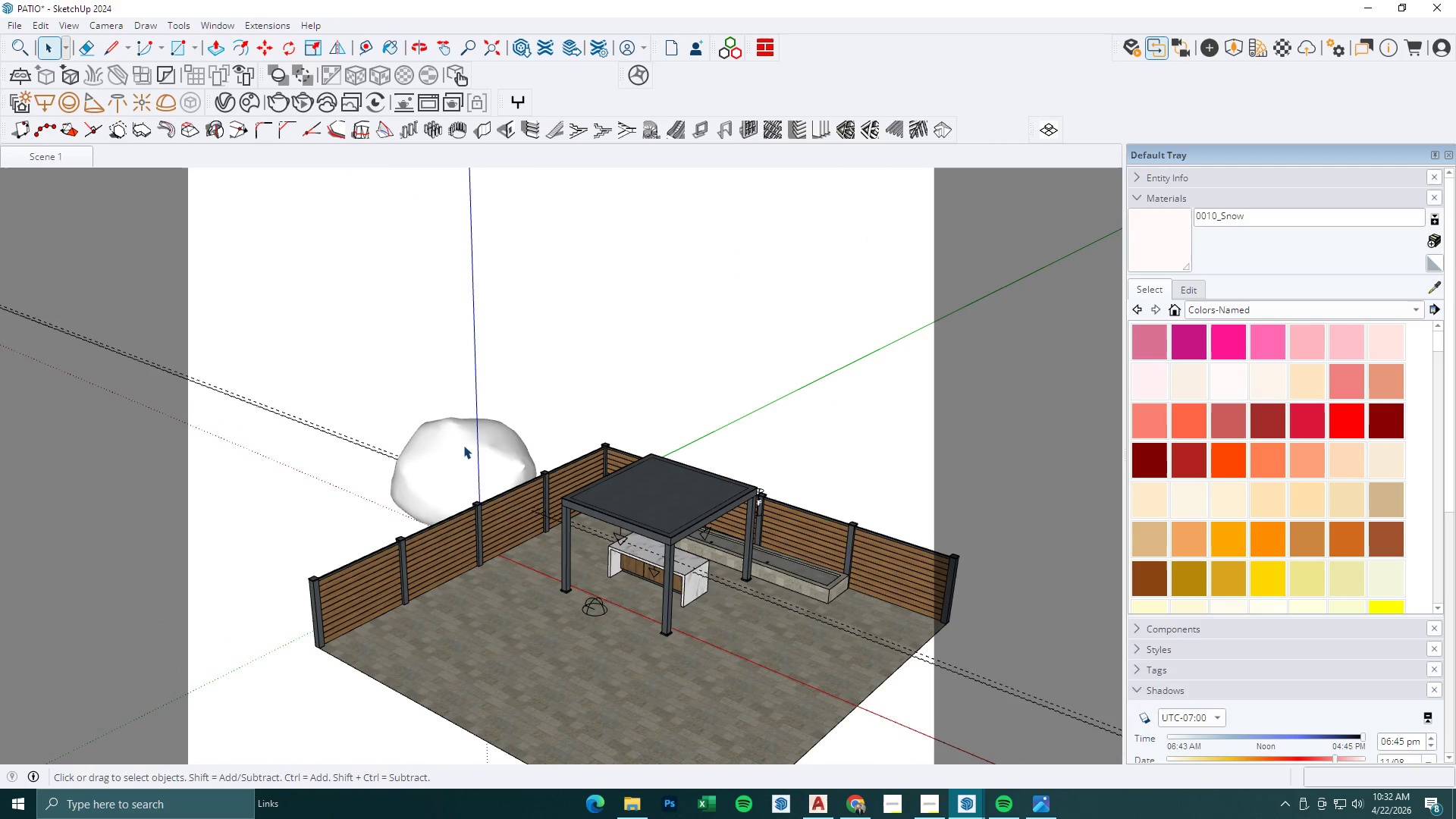 
triple_click([463, 446])
 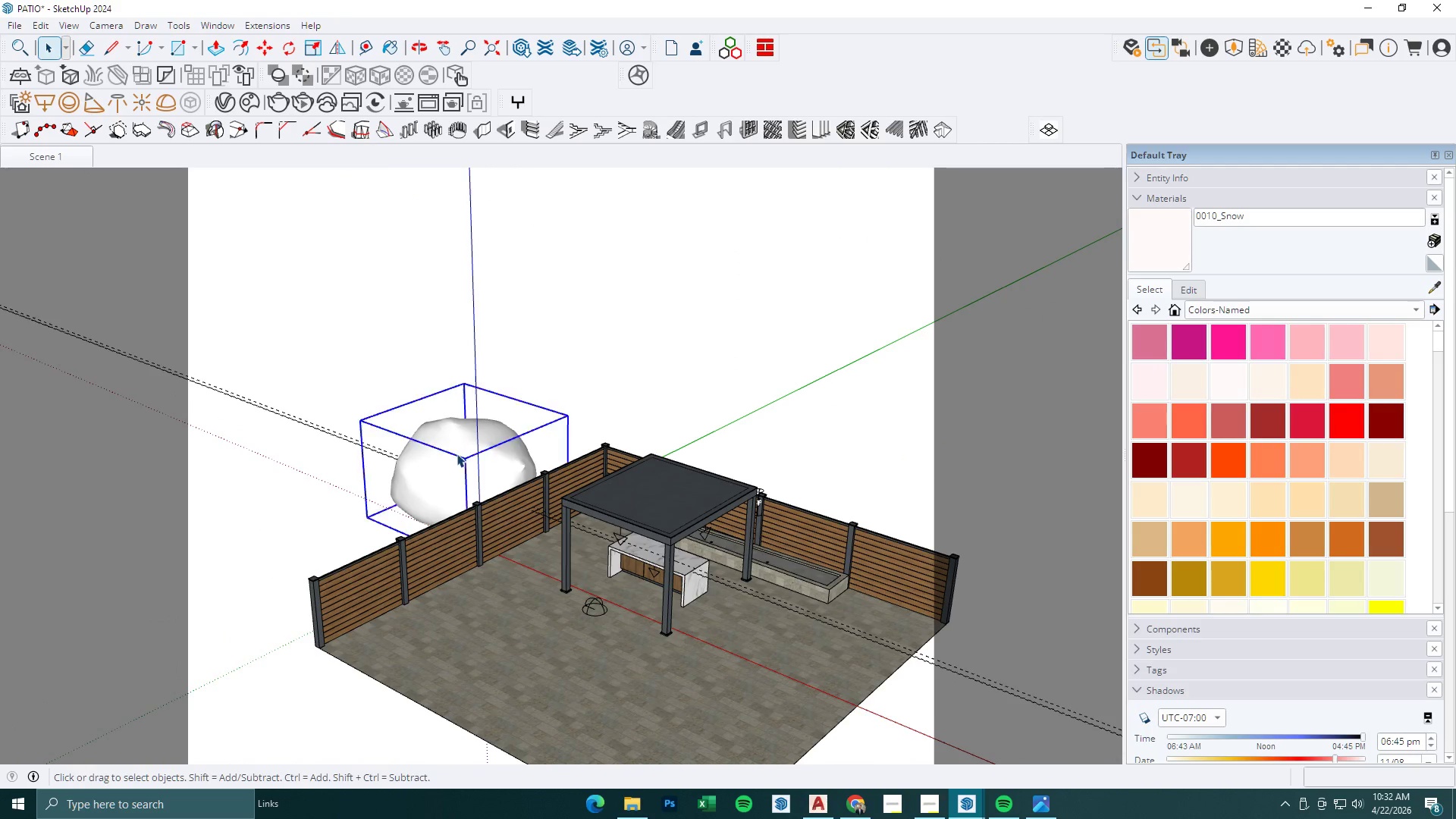 
key(Delete)
 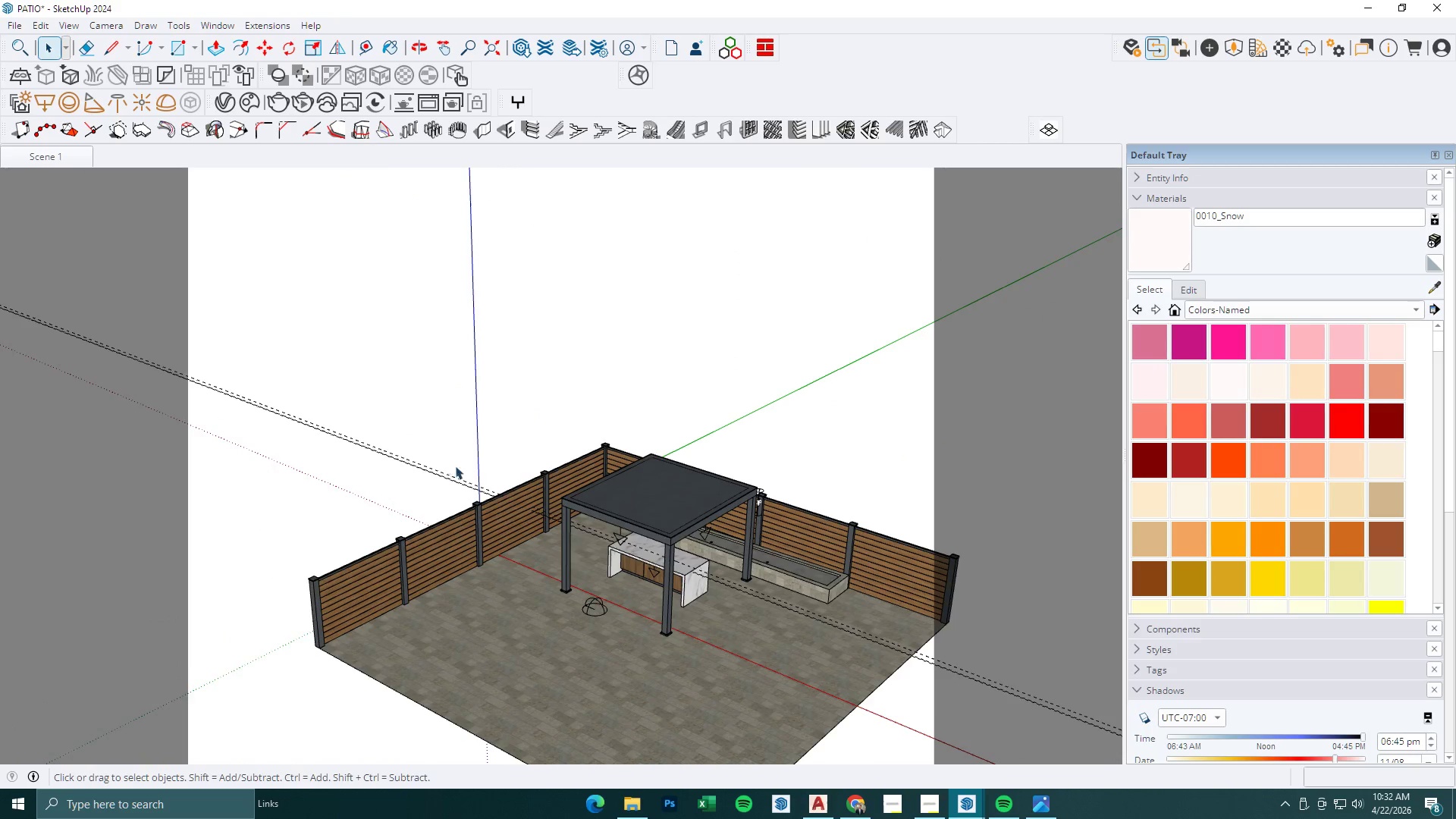 
scroll: coordinate [454, 466], scroll_direction: down, amount: 1.0
 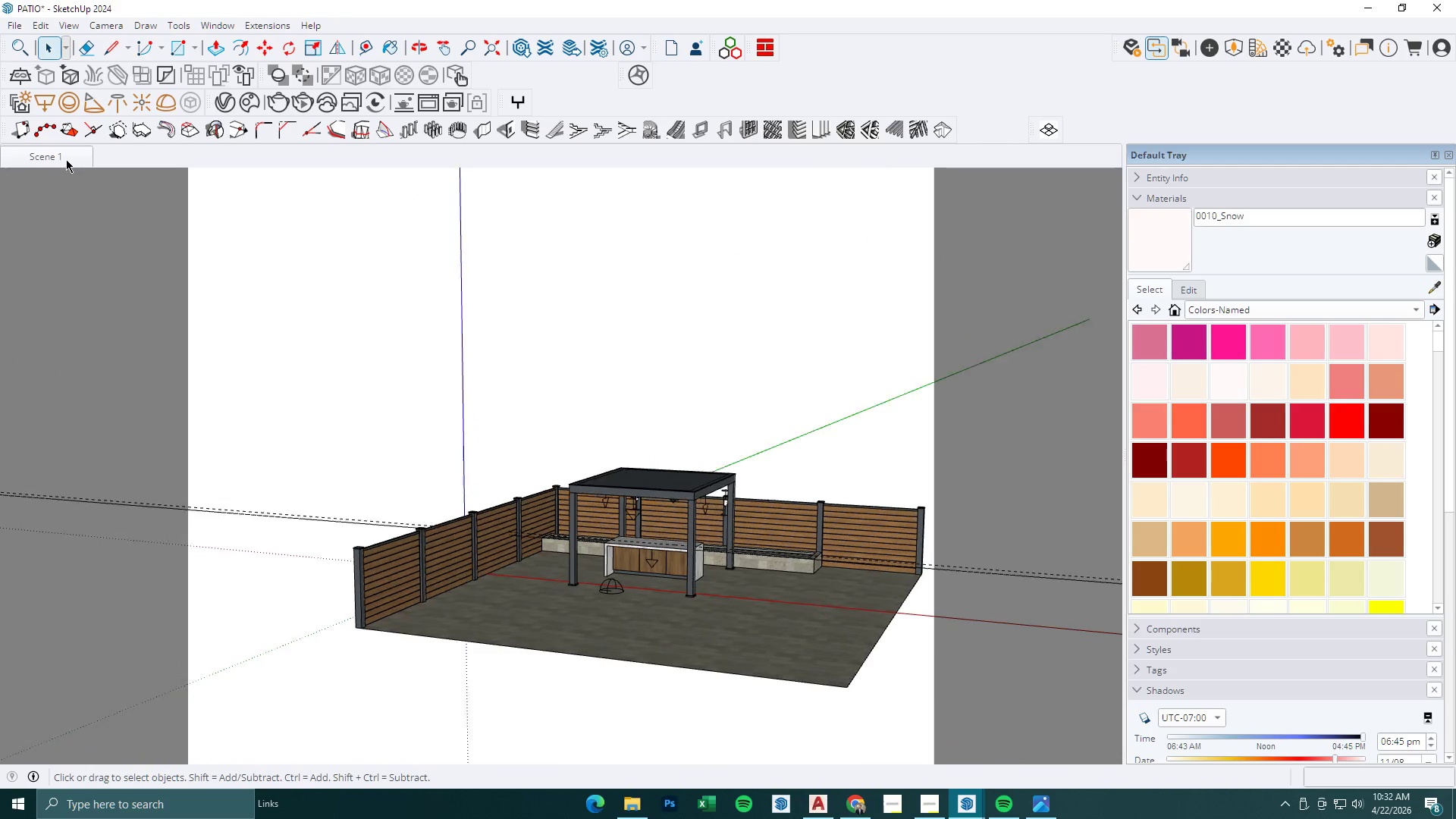 
double_click([695, 363])
 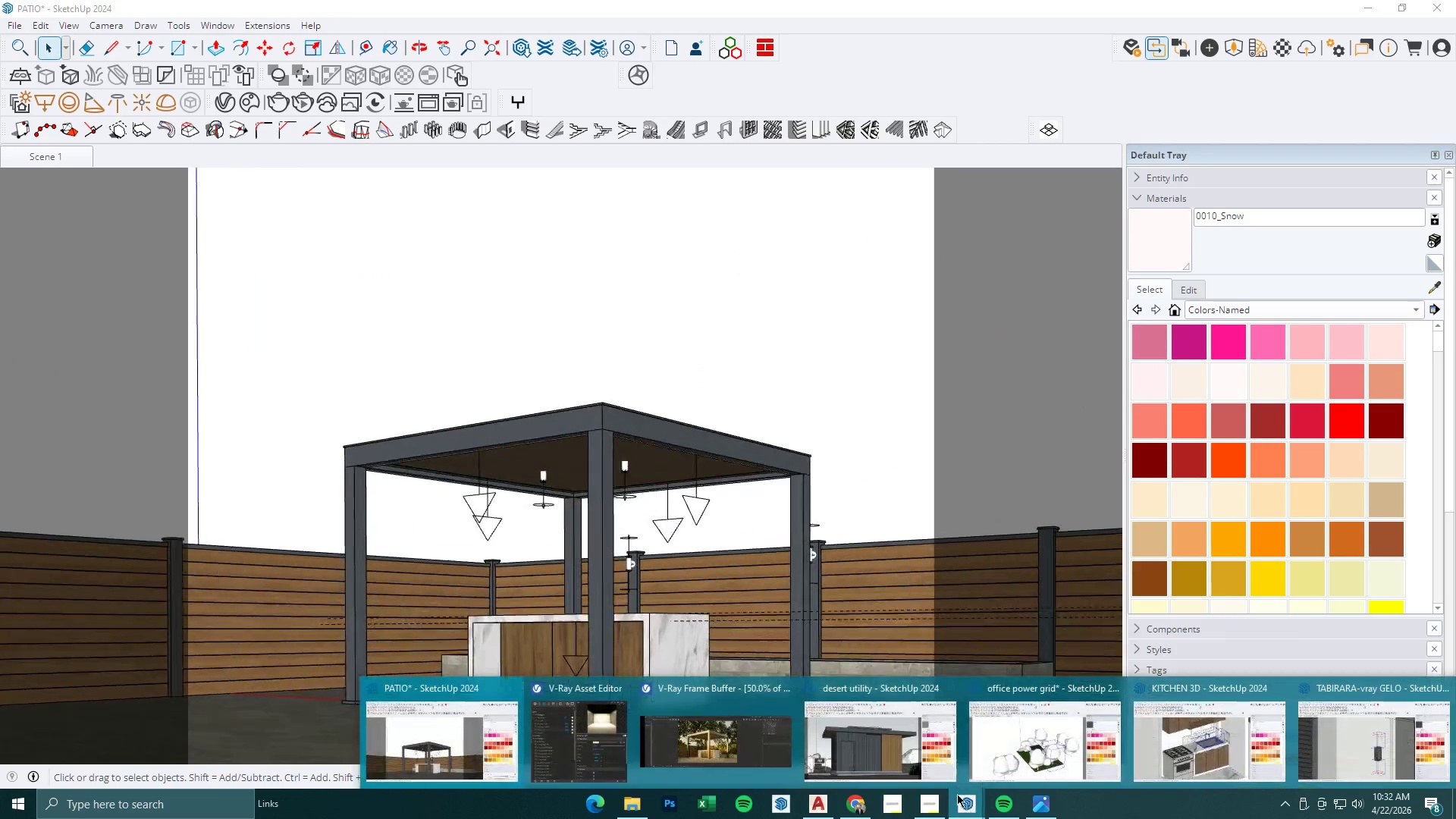 
left_click([680, 744])
 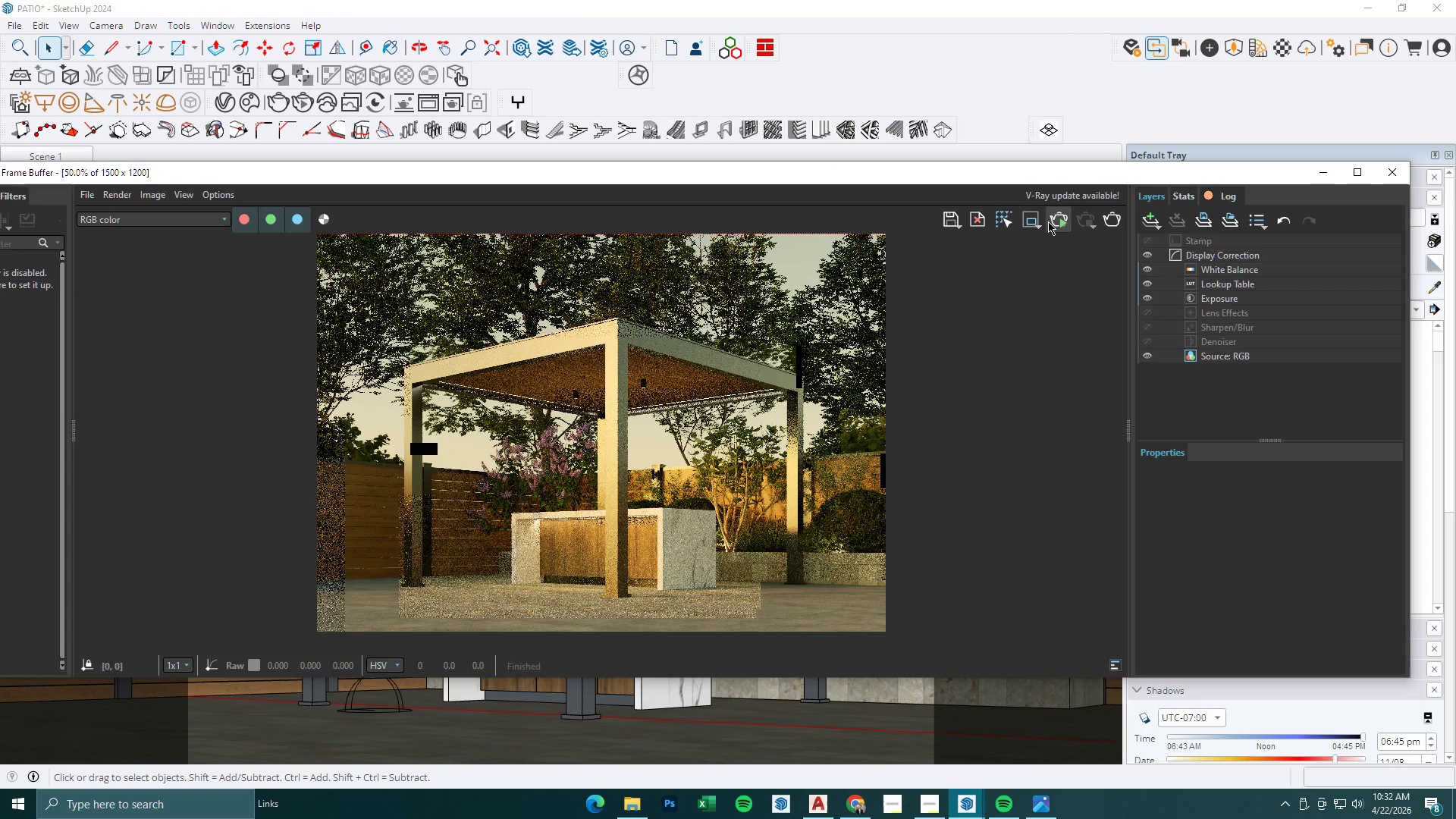 
left_click([1061, 221])
 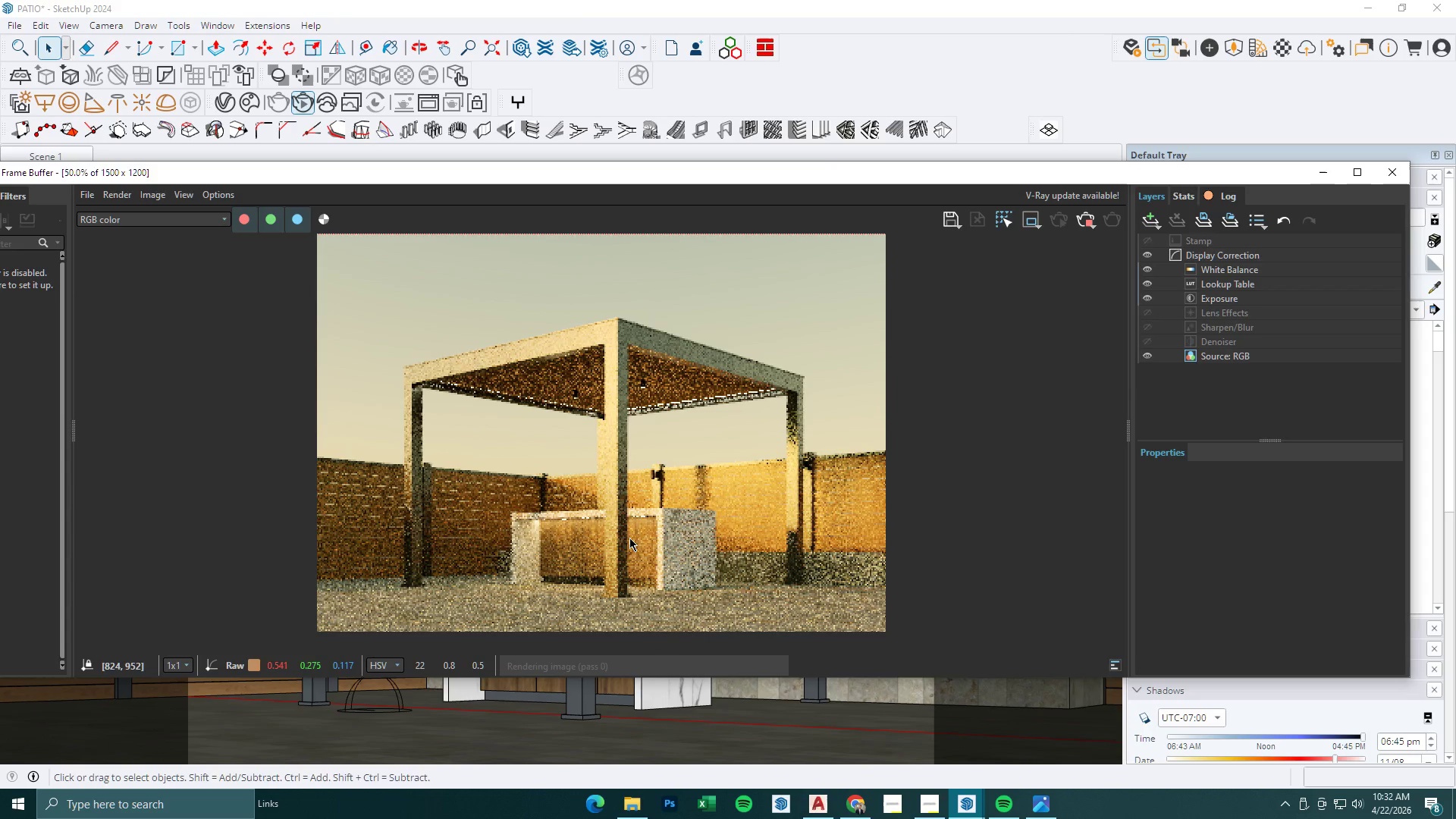 
scroll: coordinate [591, 573], scroll_direction: up, amount: 1.0
 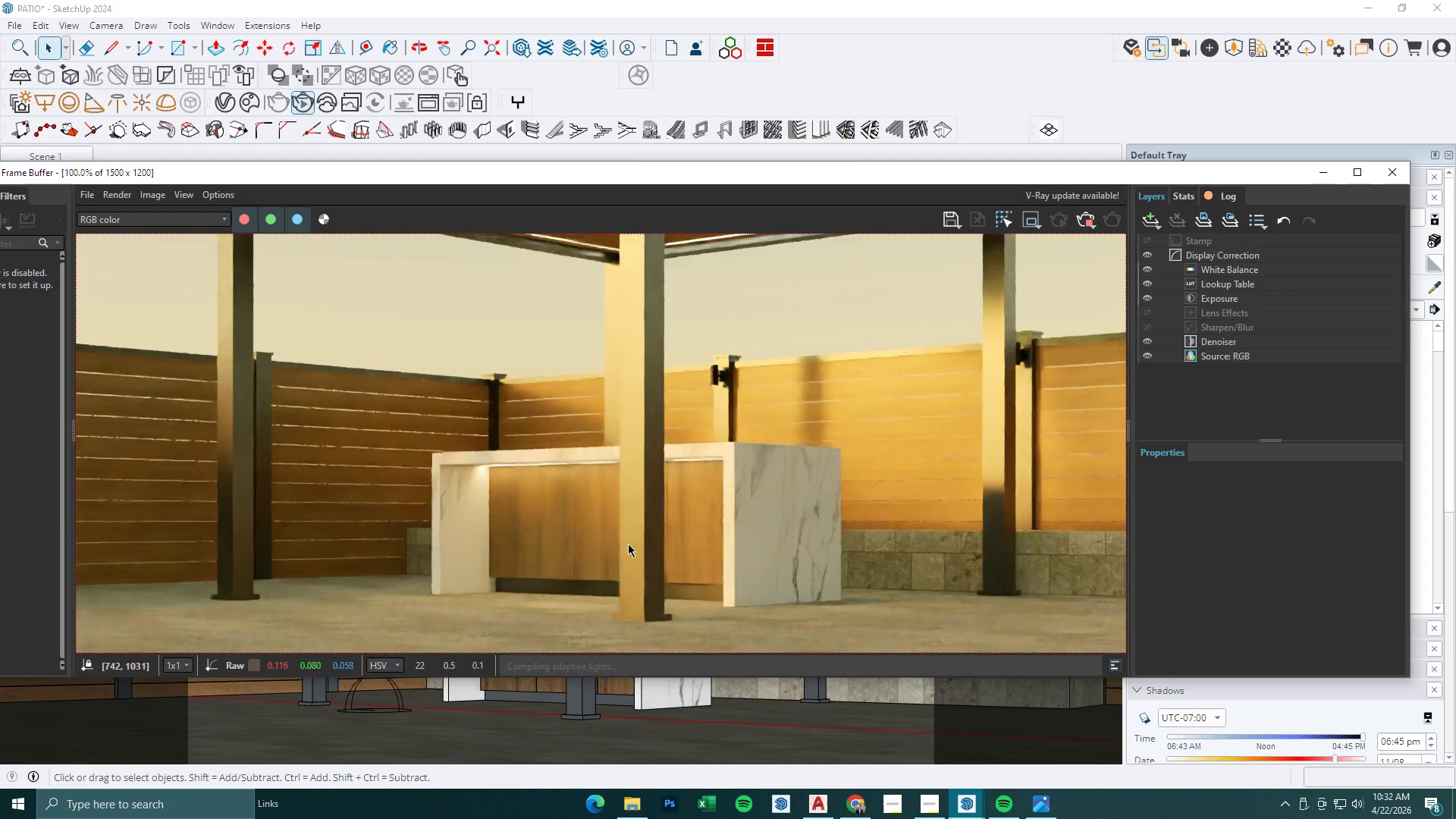 
scroll: coordinate [632, 540], scroll_direction: down, amount: 1.0
 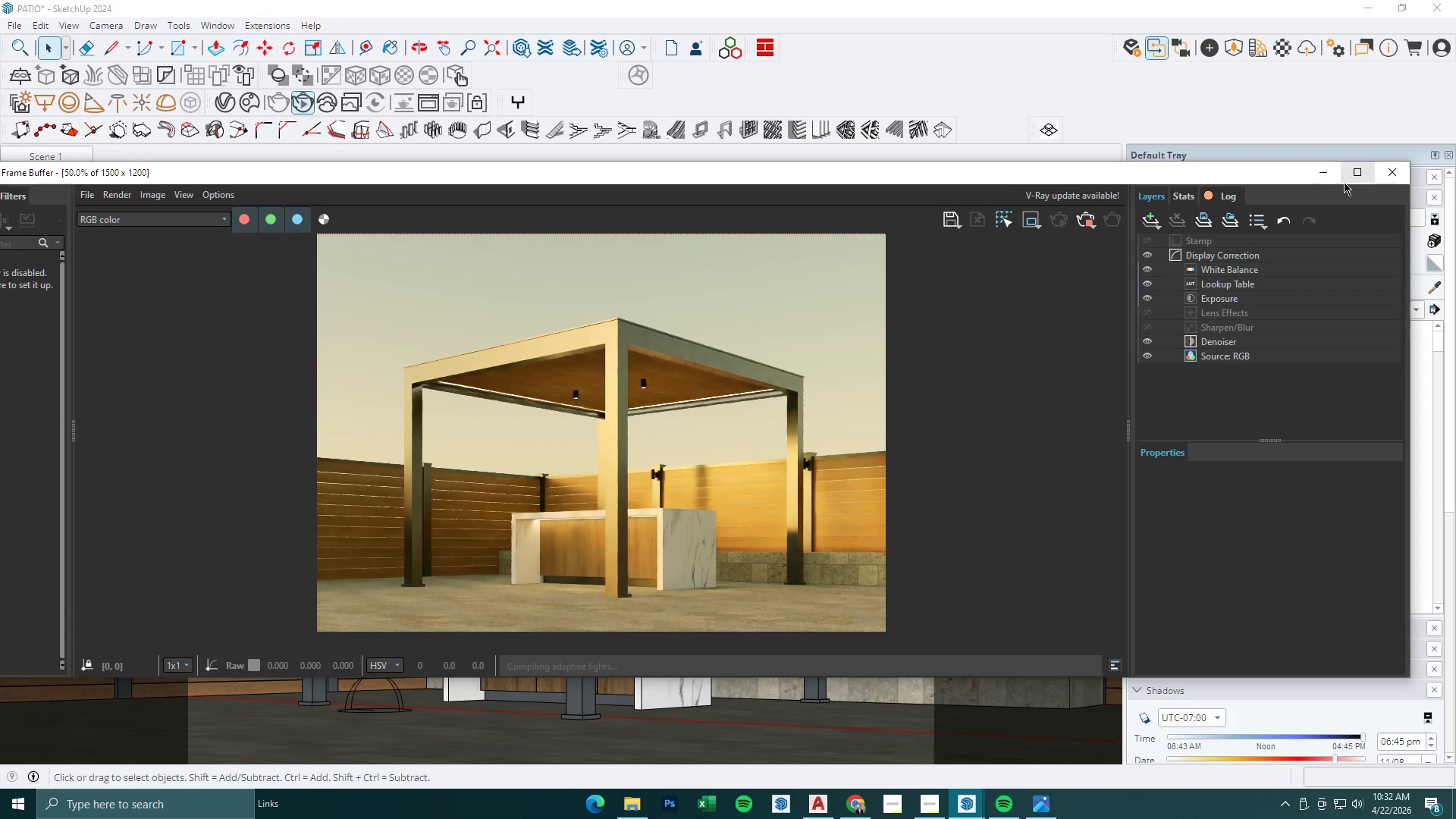 
left_click([1316, 168])
 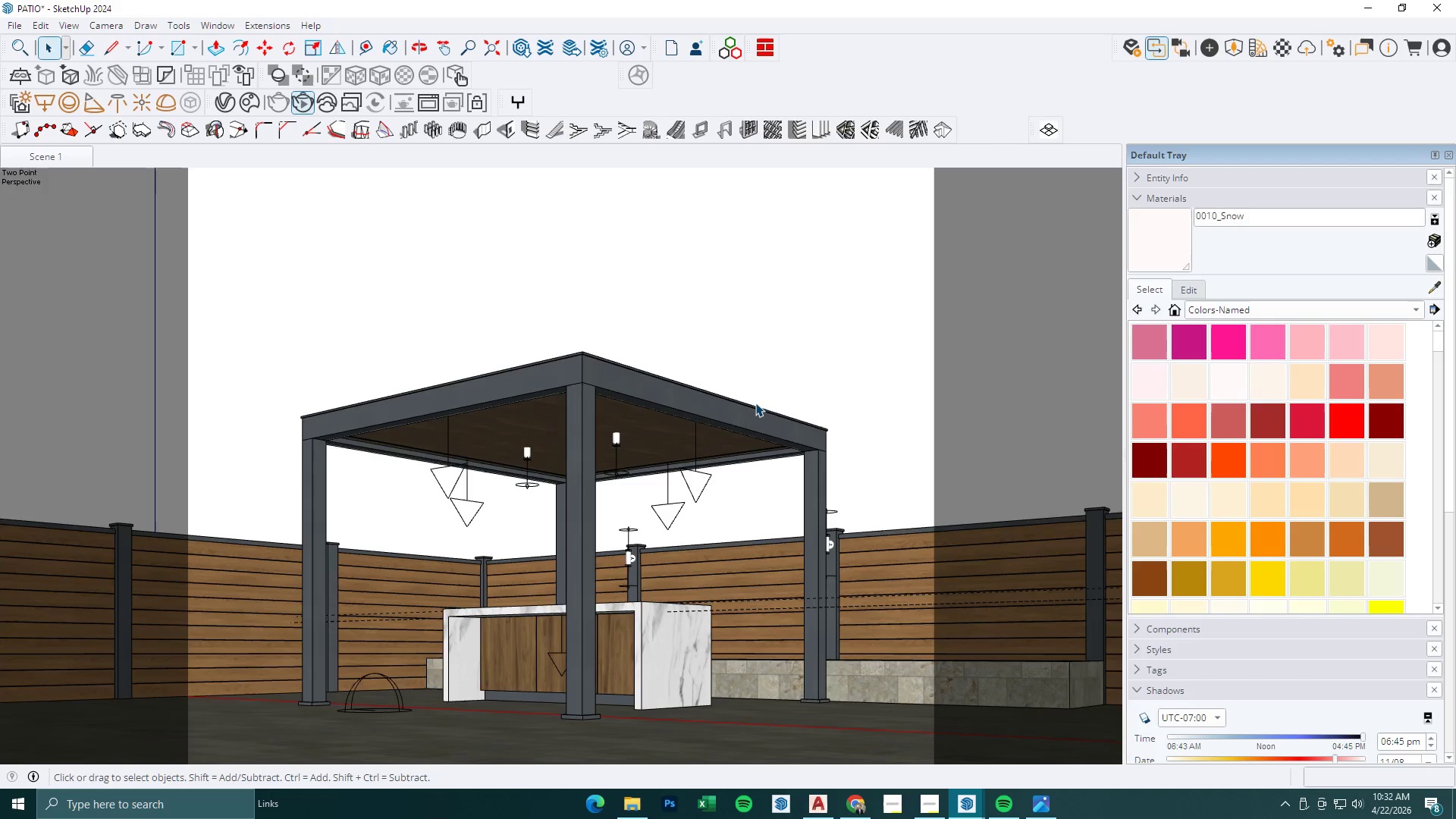 
scroll: coordinate [754, 405], scroll_direction: down, amount: 1.0
 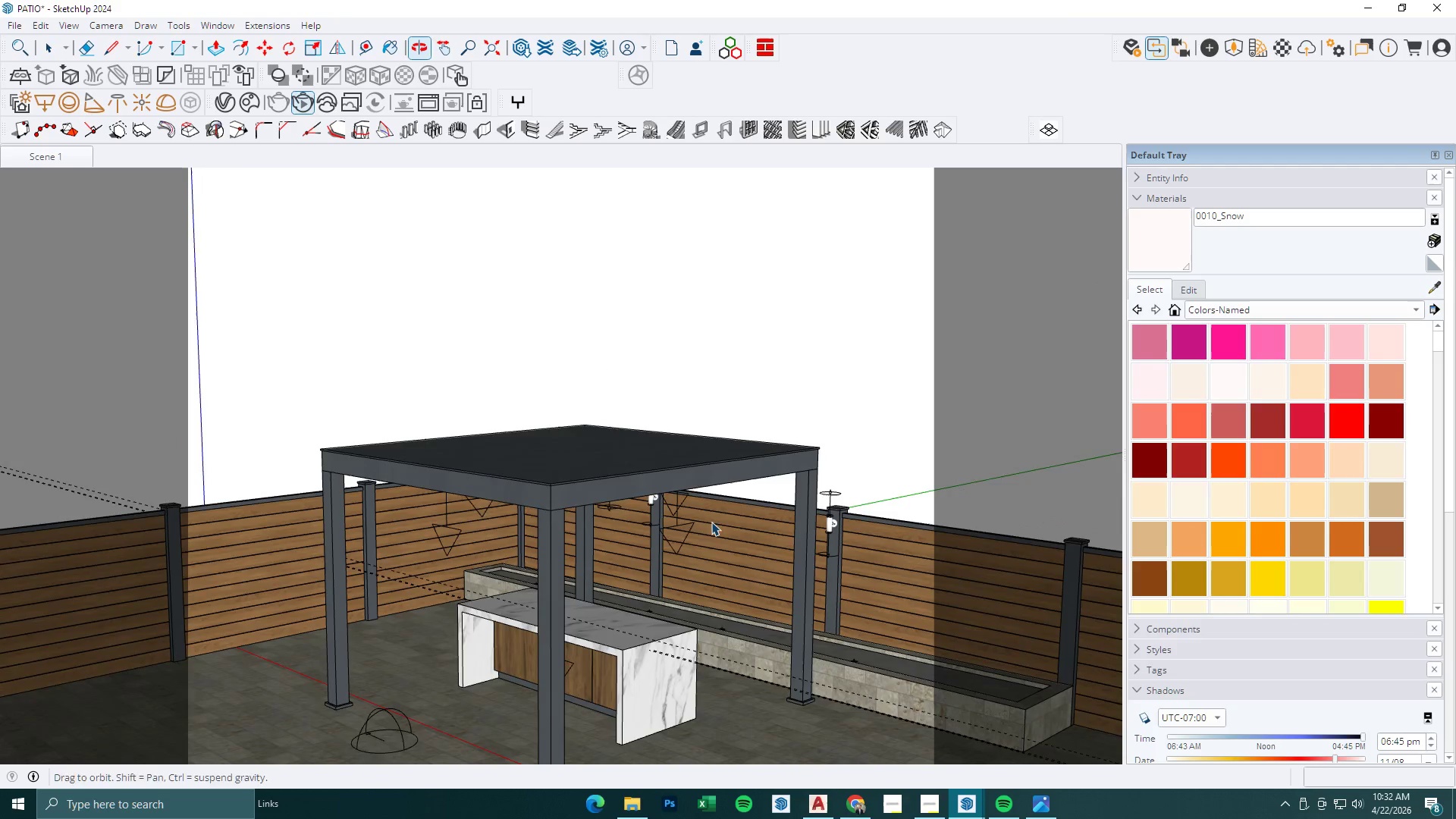 
left_click([607, 461])
 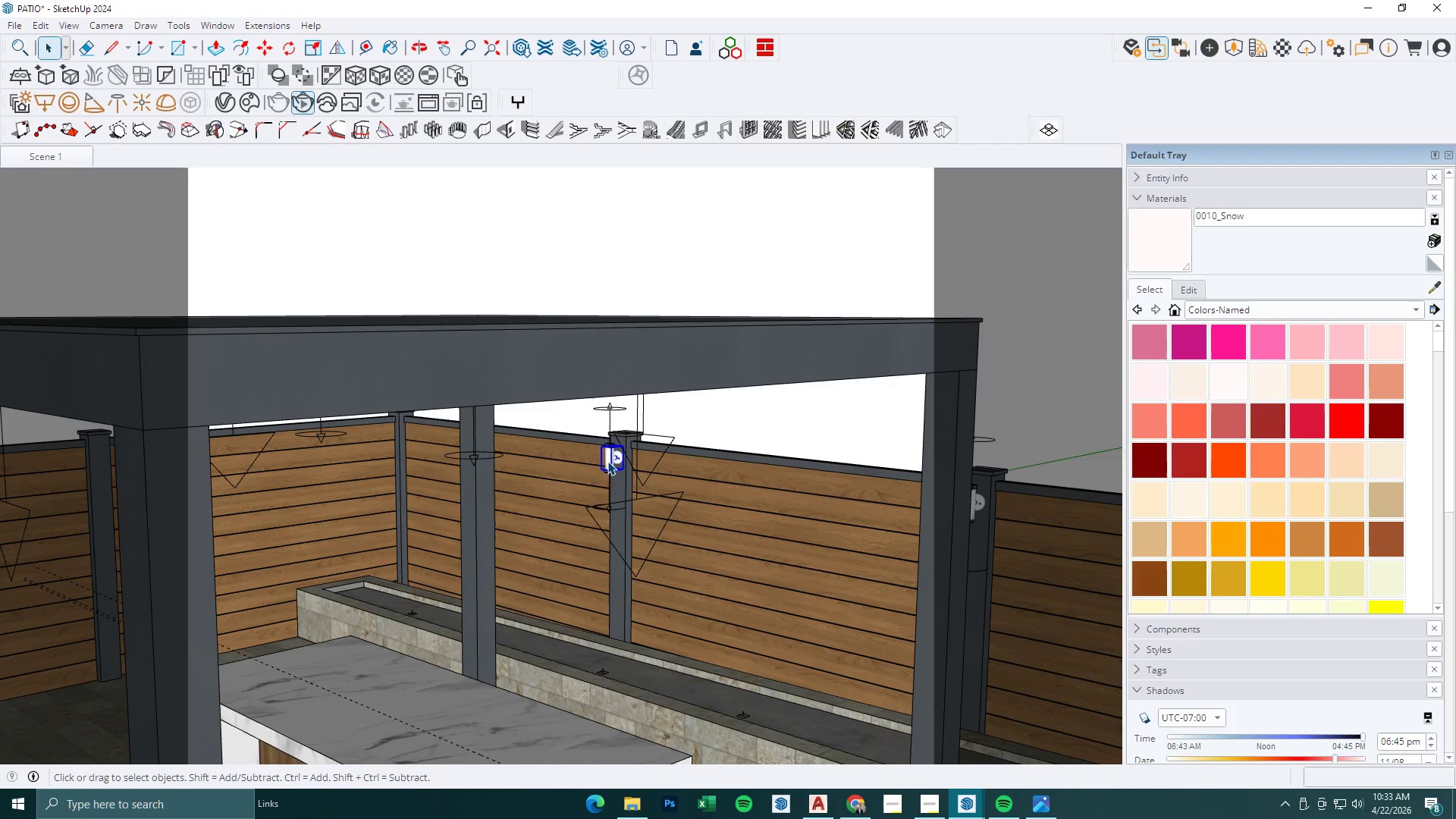 
scroll: coordinate [695, 522], scroll_direction: up, amount: 6.0
 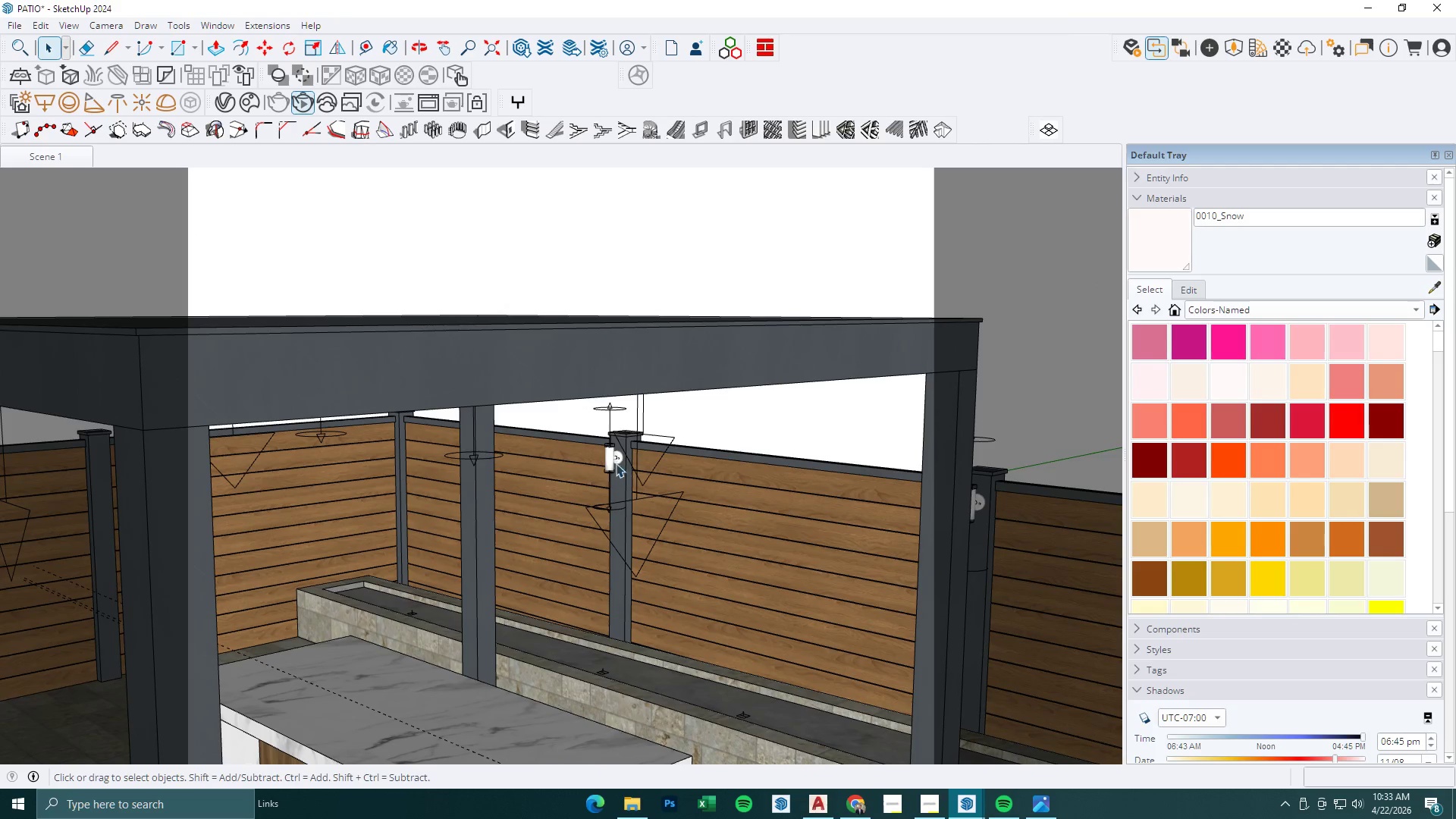 
key(Delete)
 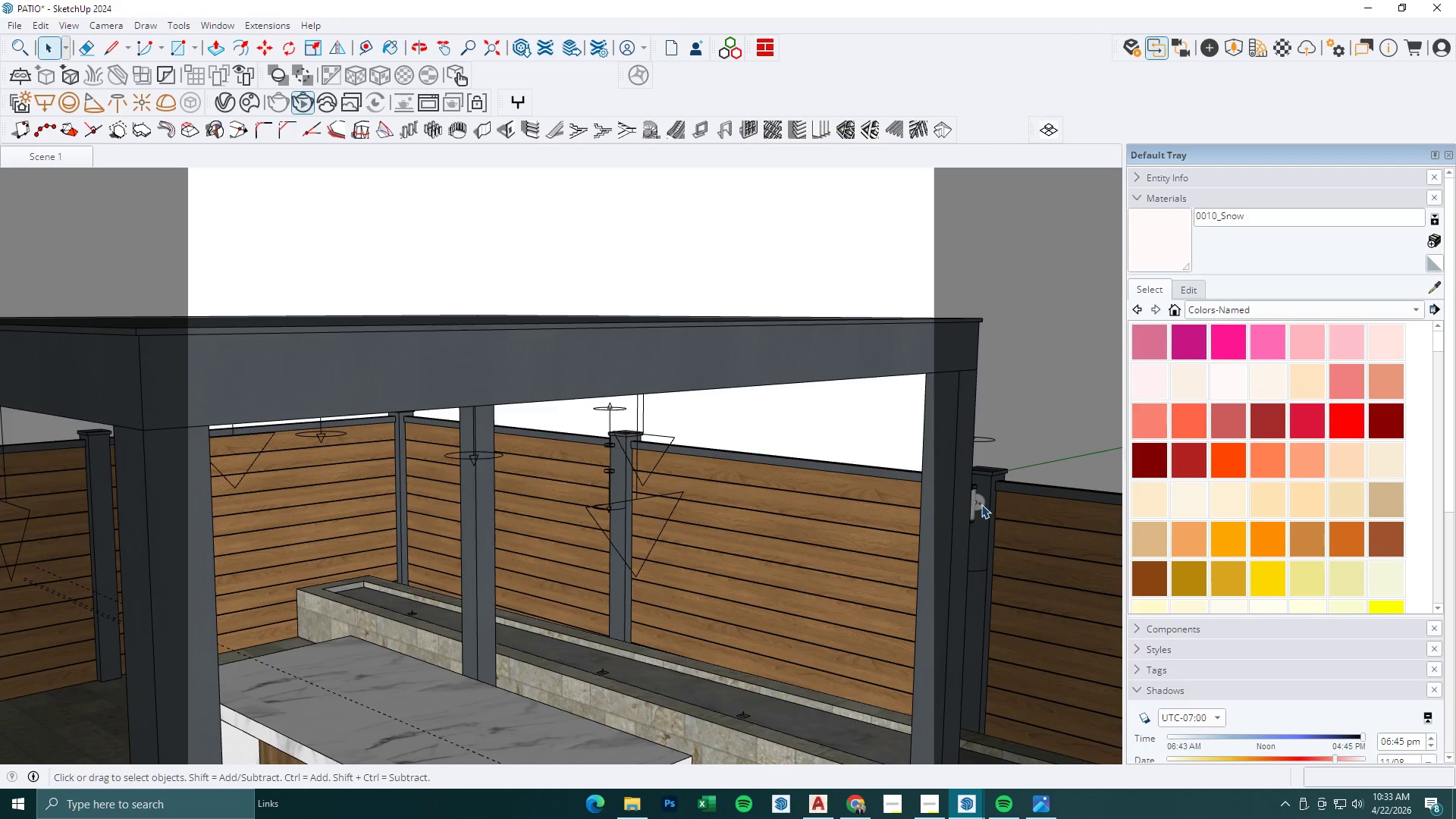 
key(Delete)
 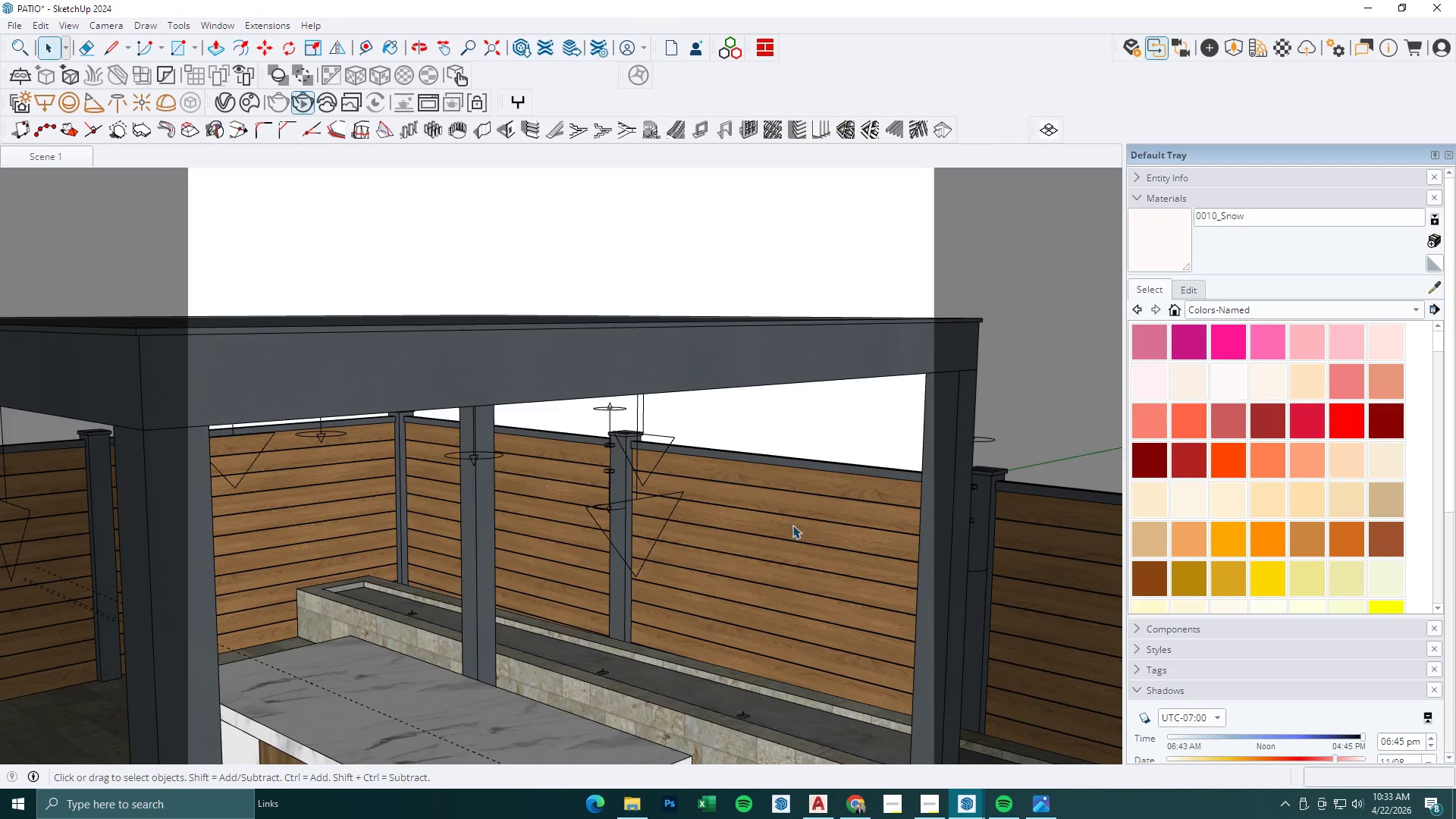 
scroll: coordinate [779, 507], scroll_direction: down, amount: 5.0
 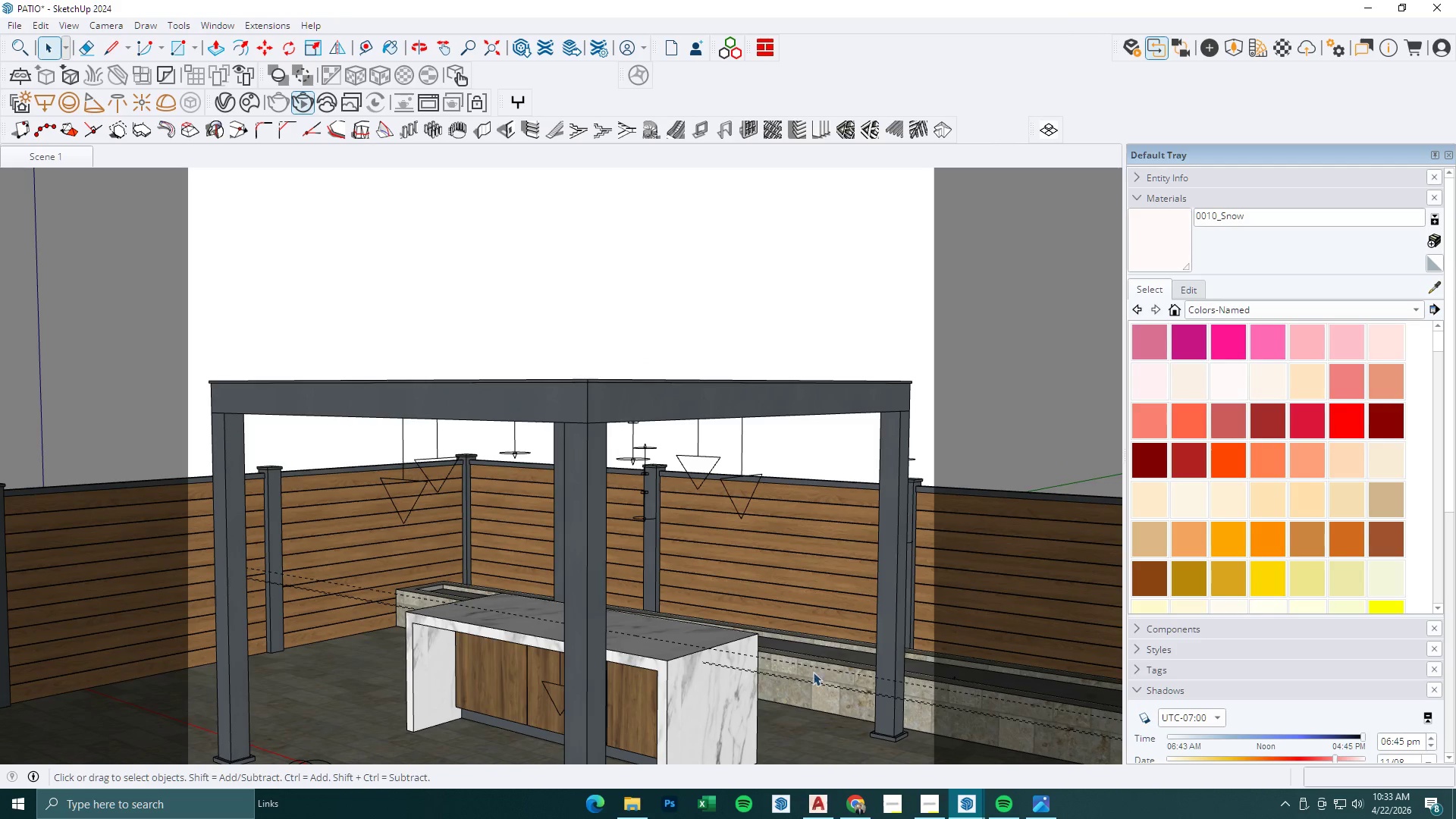 
left_click([981, 804])
 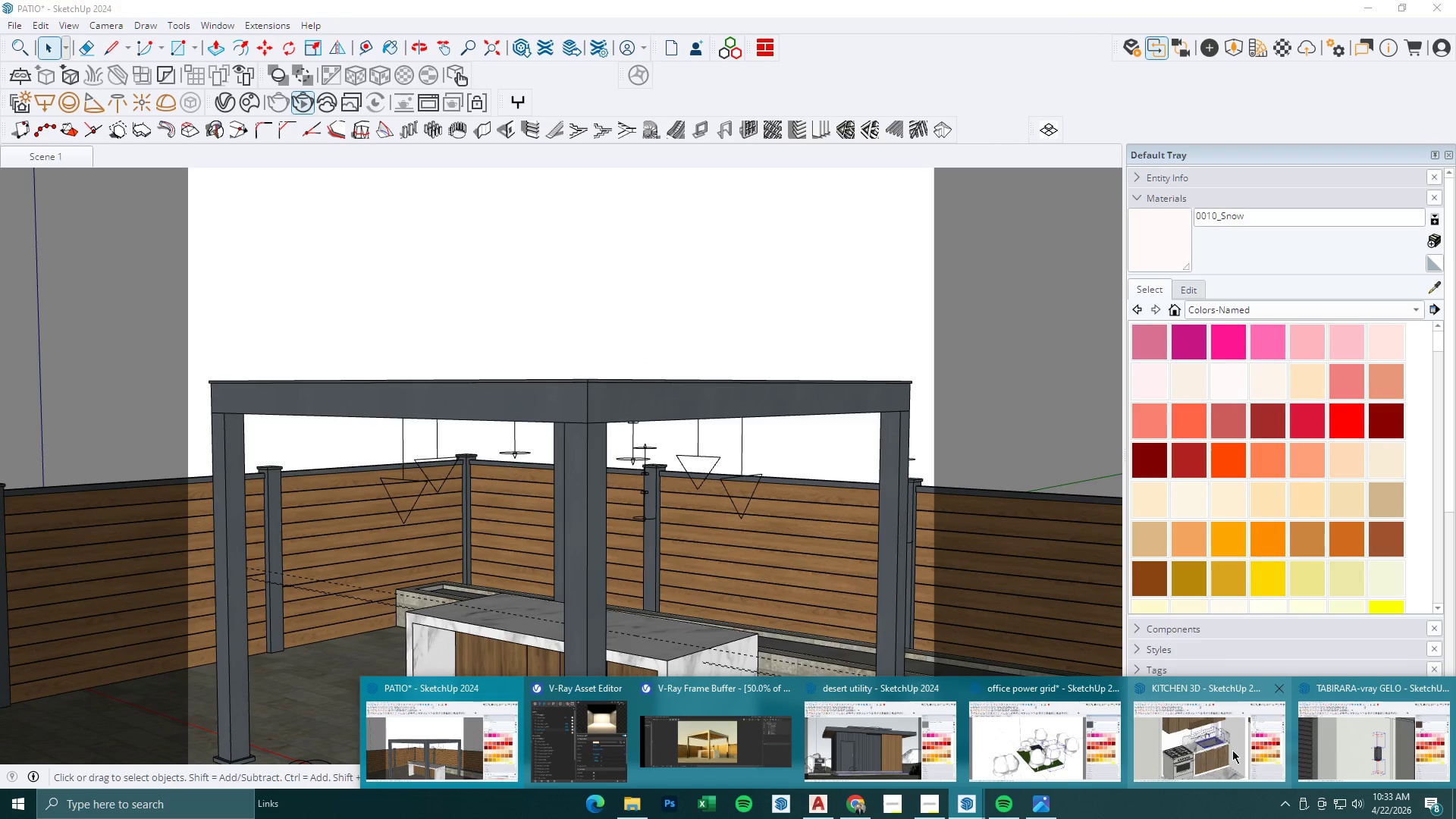 
left_click([1347, 751])
 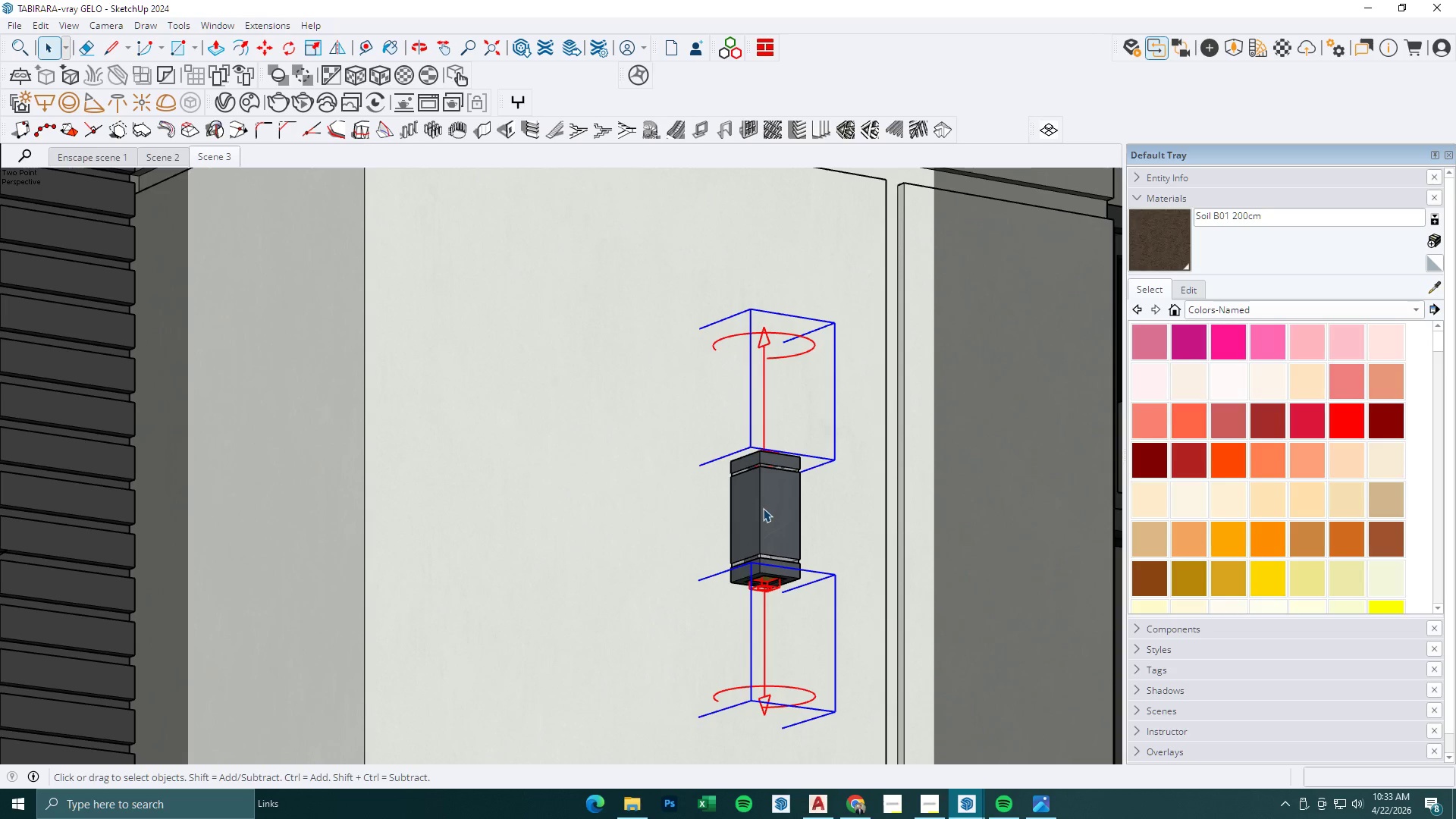 
left_click([763, 509])
 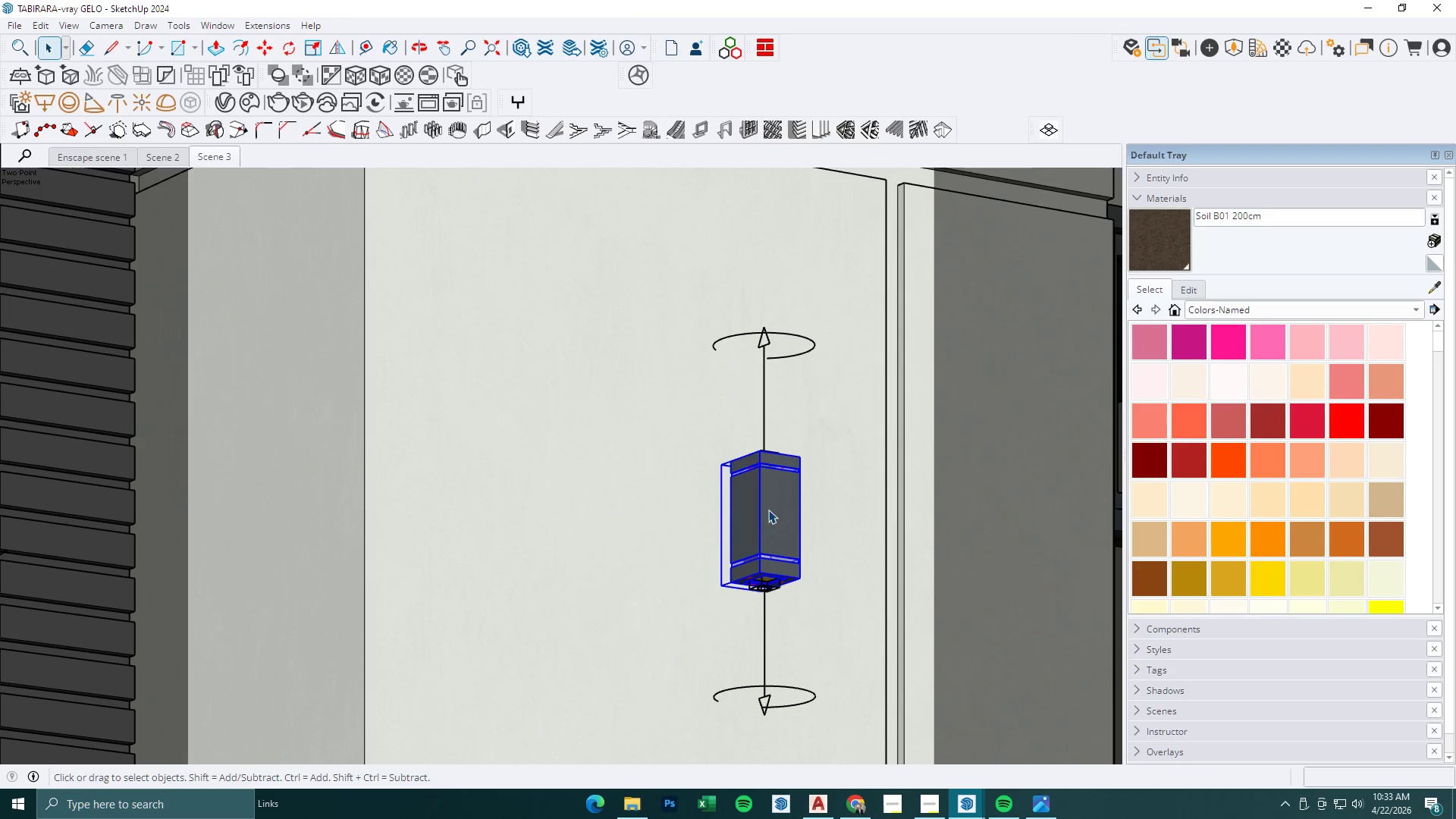 
scroll: coordinate [768, 510], scroll_direction: down, amount: 1.0
 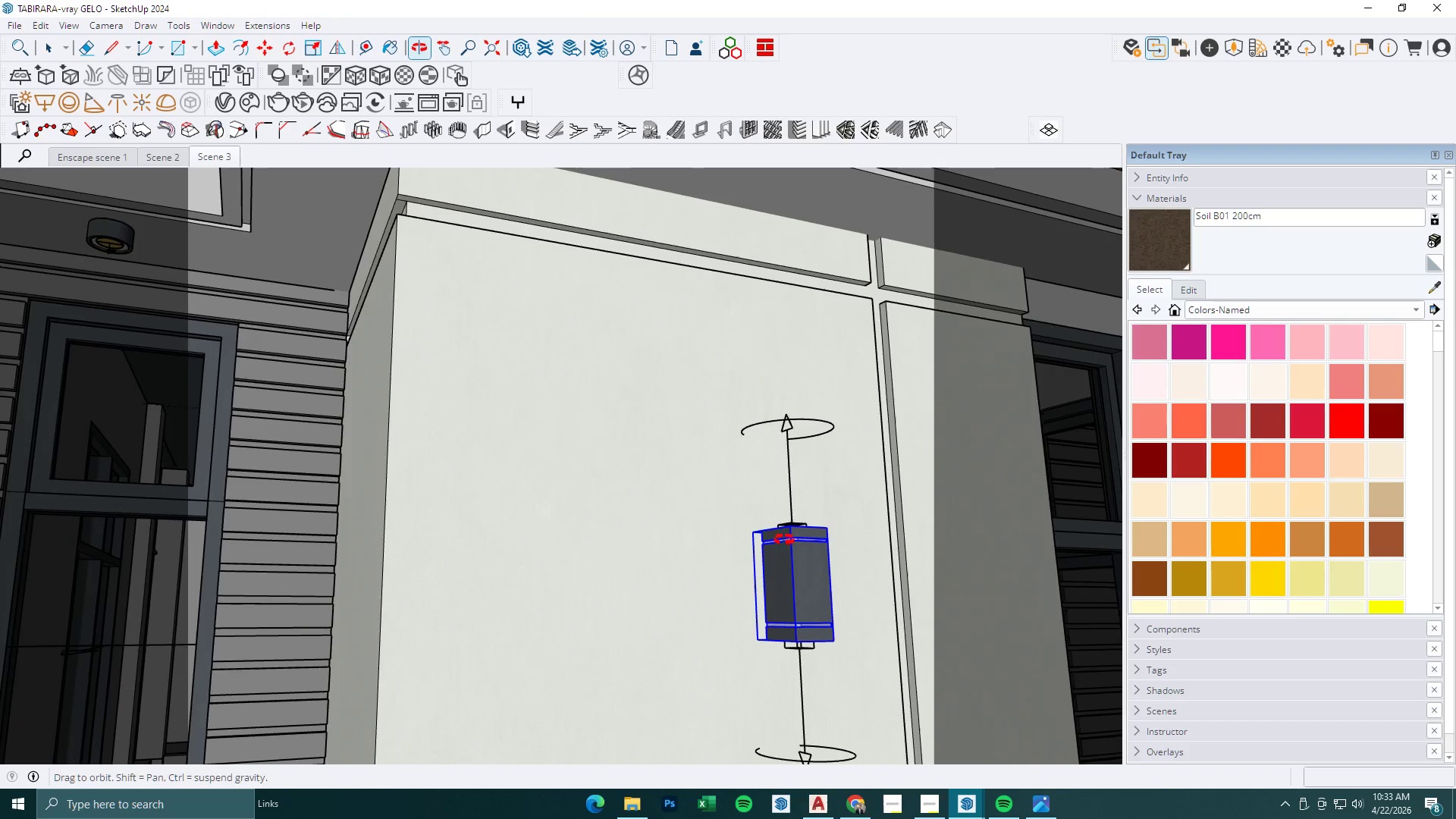 
hold_key(key=ControlLeft, duration=0.59)
left_click([791, 510])
 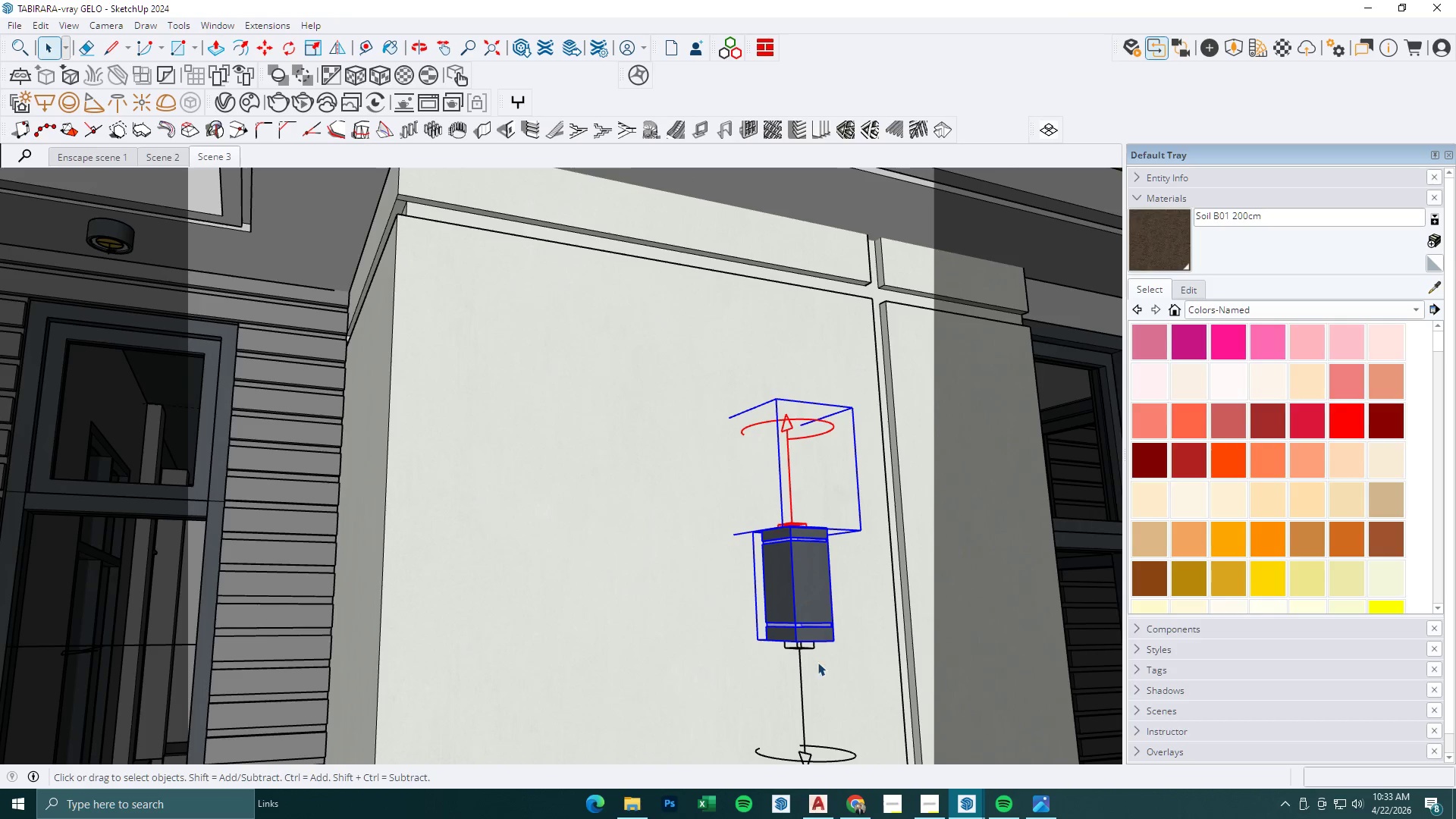 
hold_key(key=ControlLeft, duration=0.33)
 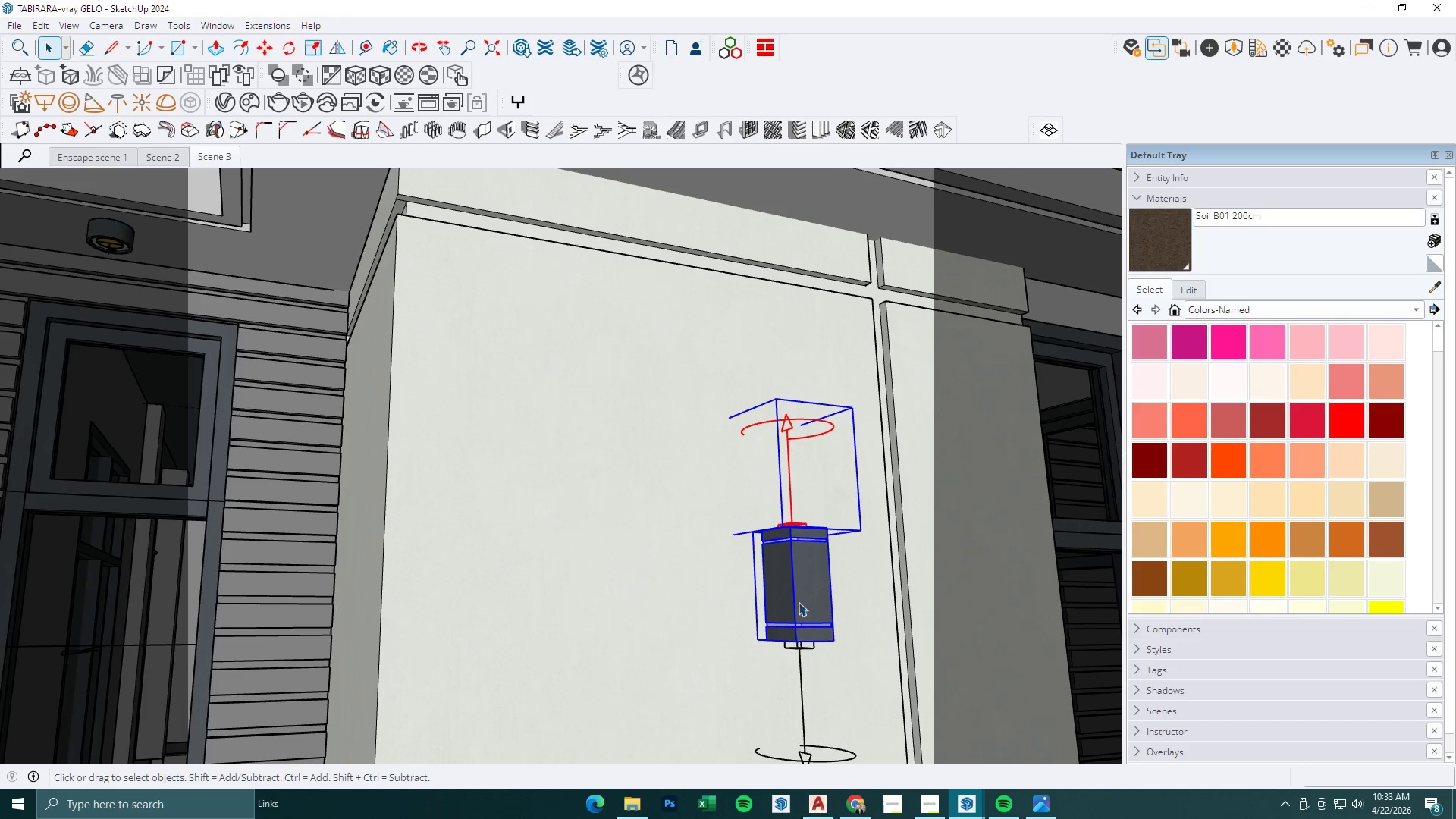 
left_click([800, 600])
 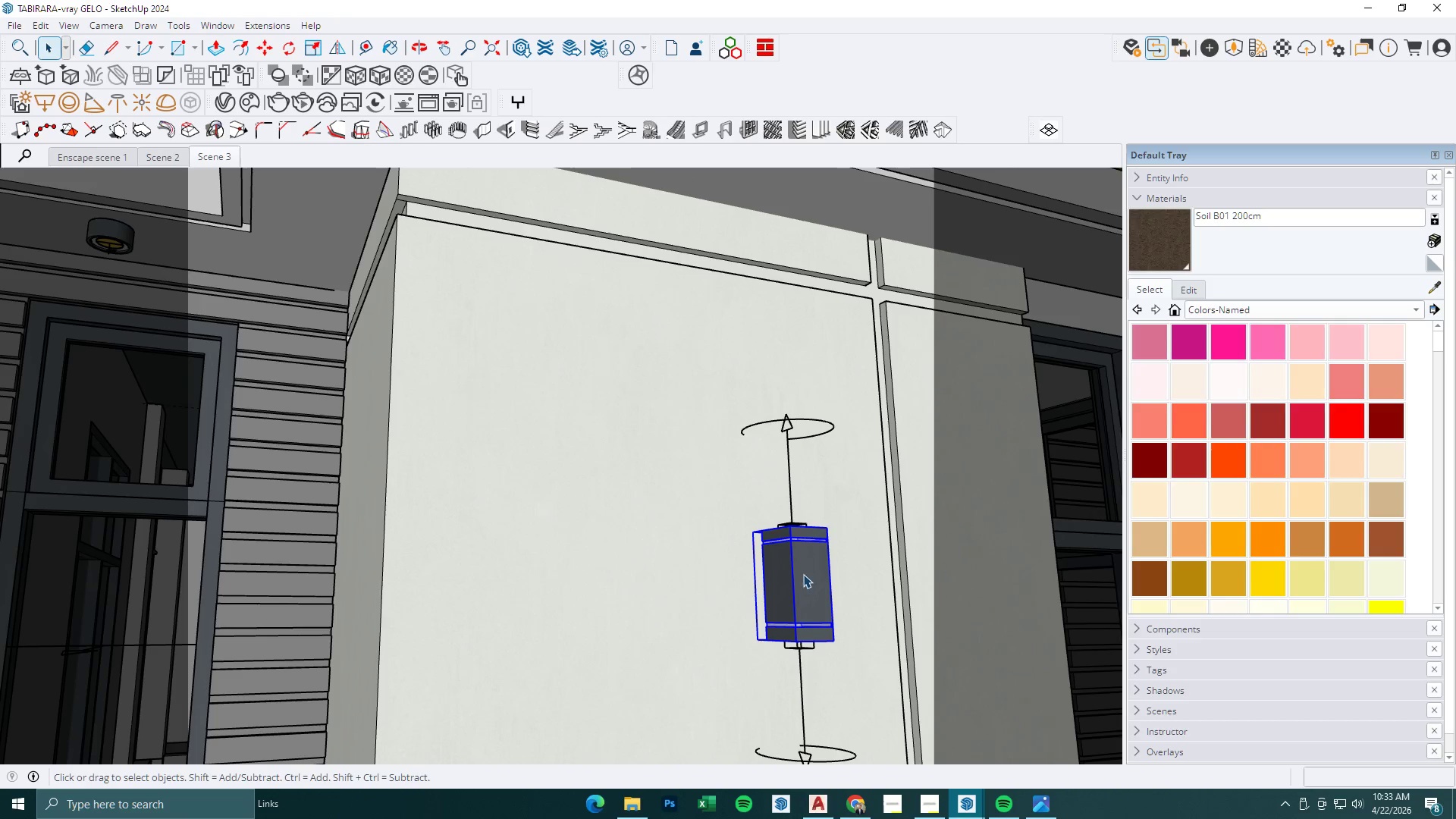 
key(Control+C)
 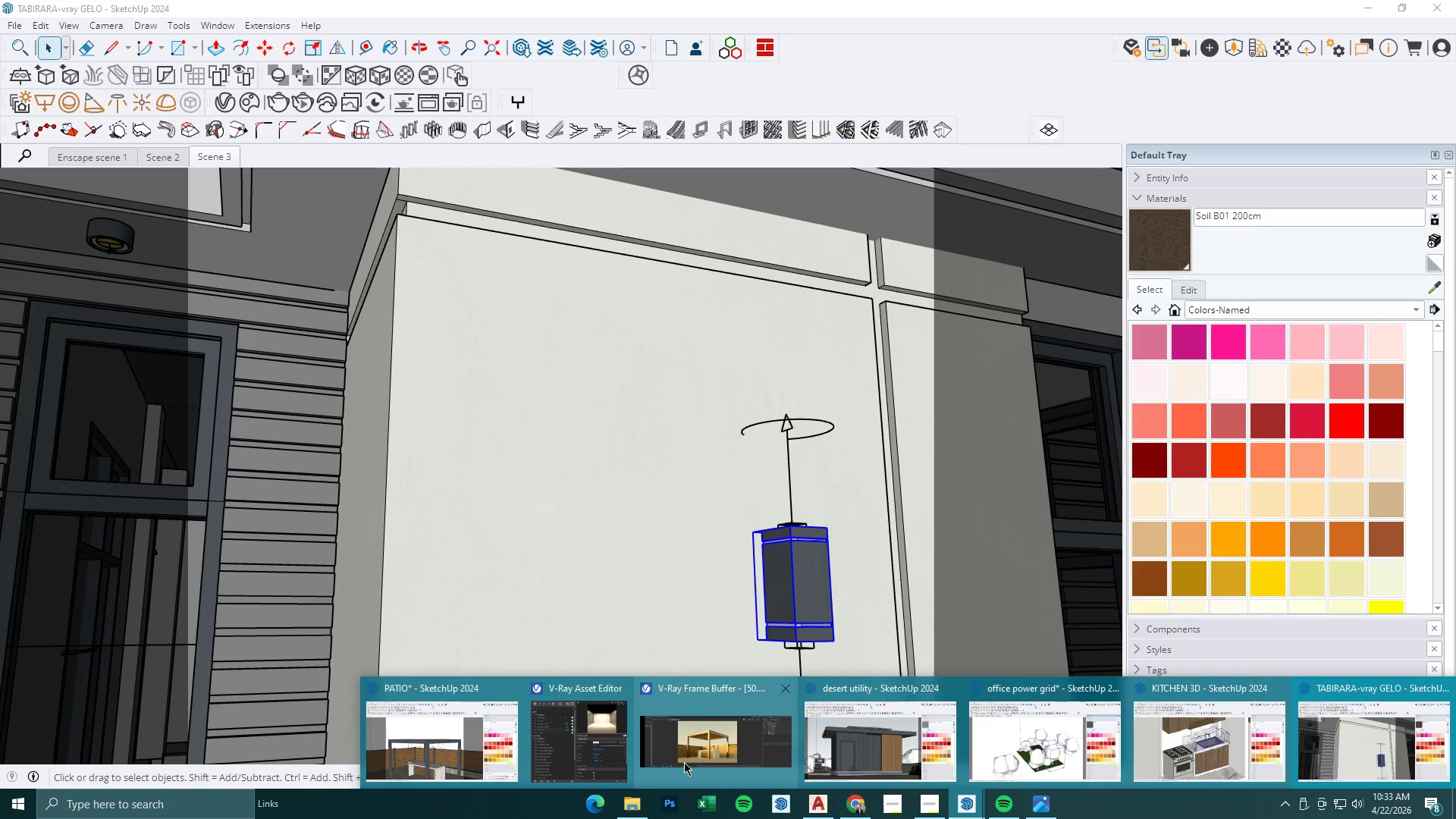 
left_click([409, 761])
 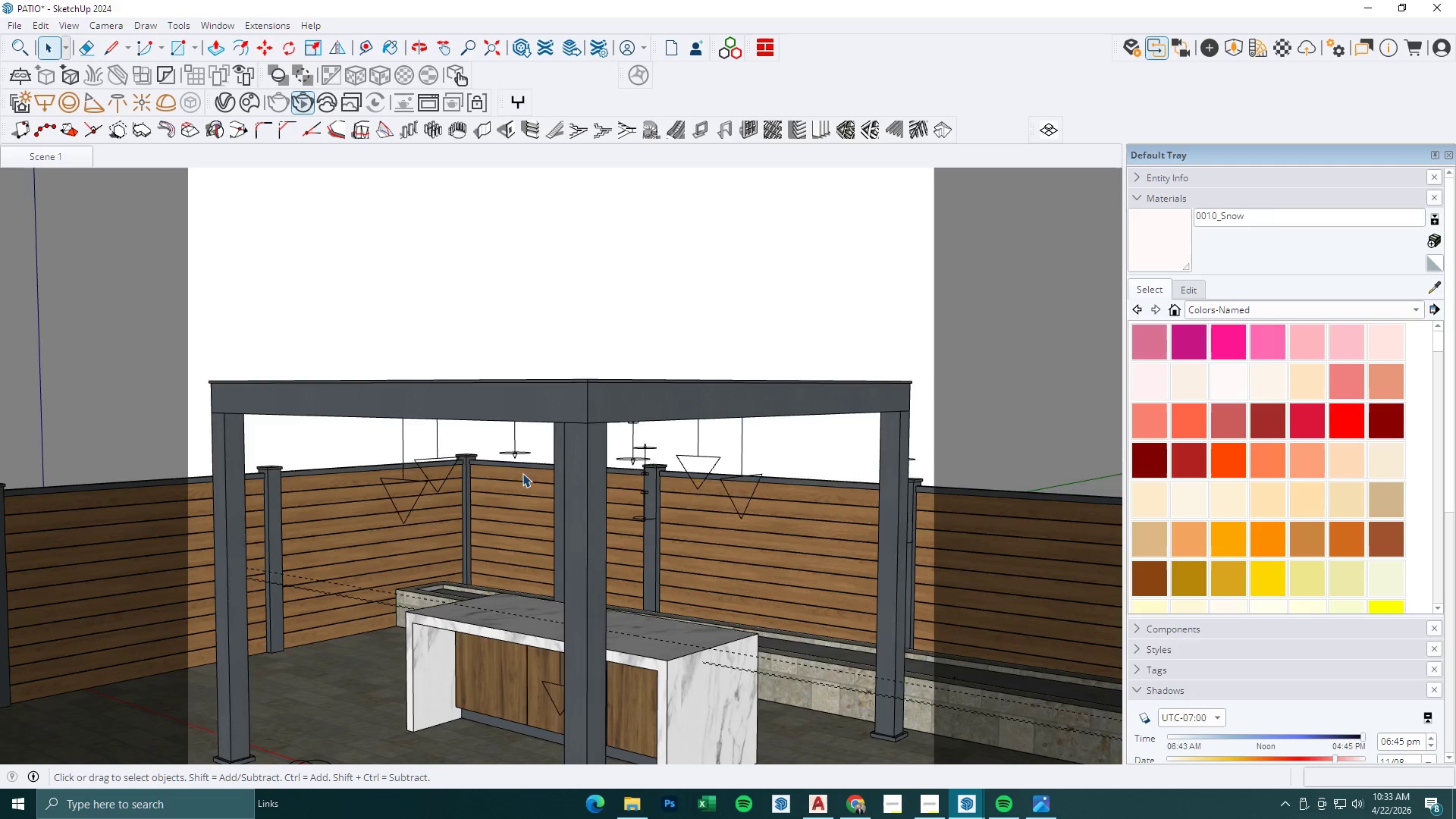 
scroll: coordinate [529, 473], scroll_direction: down, amount: 4.0
 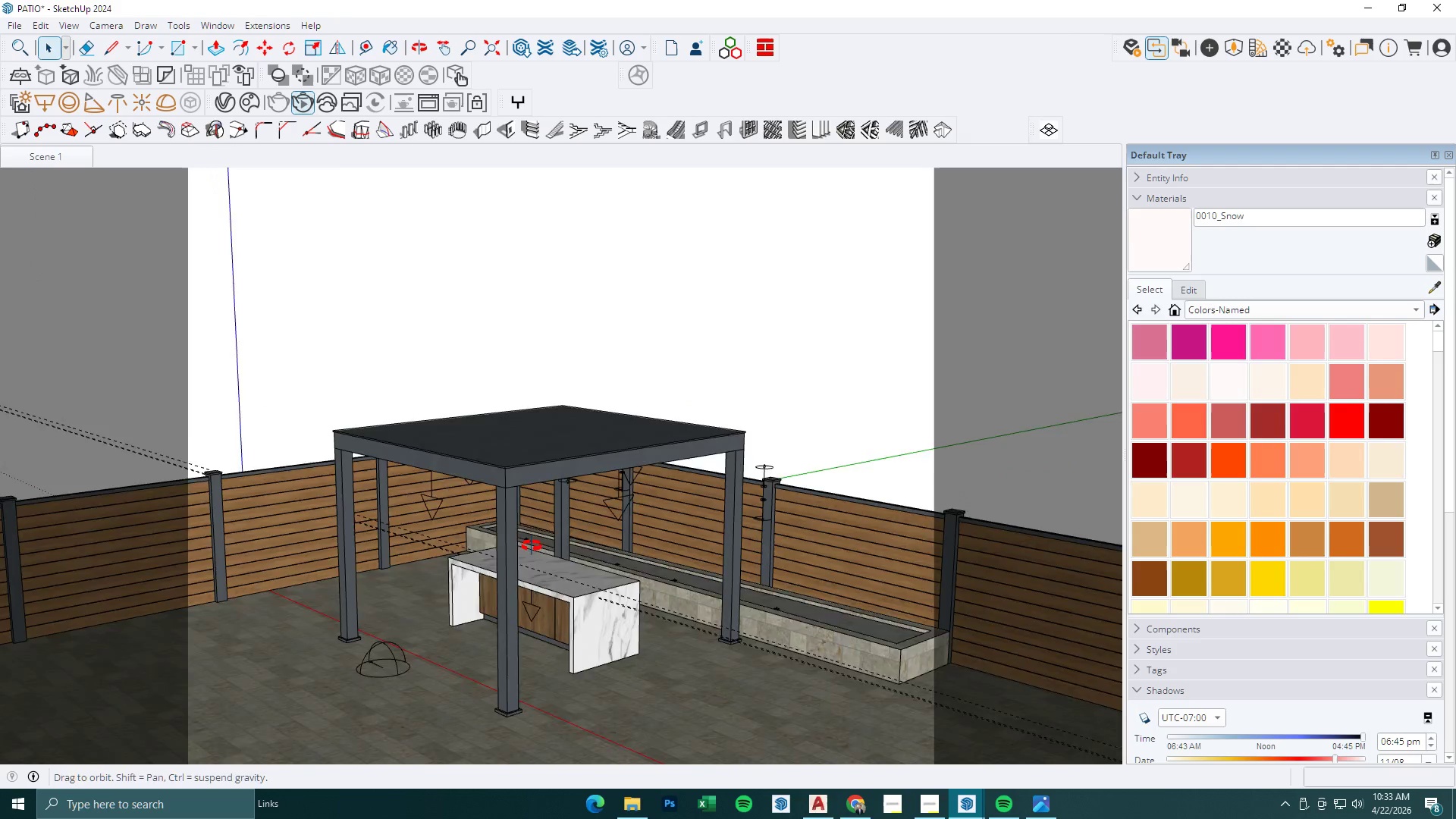 
key(Control+V)
 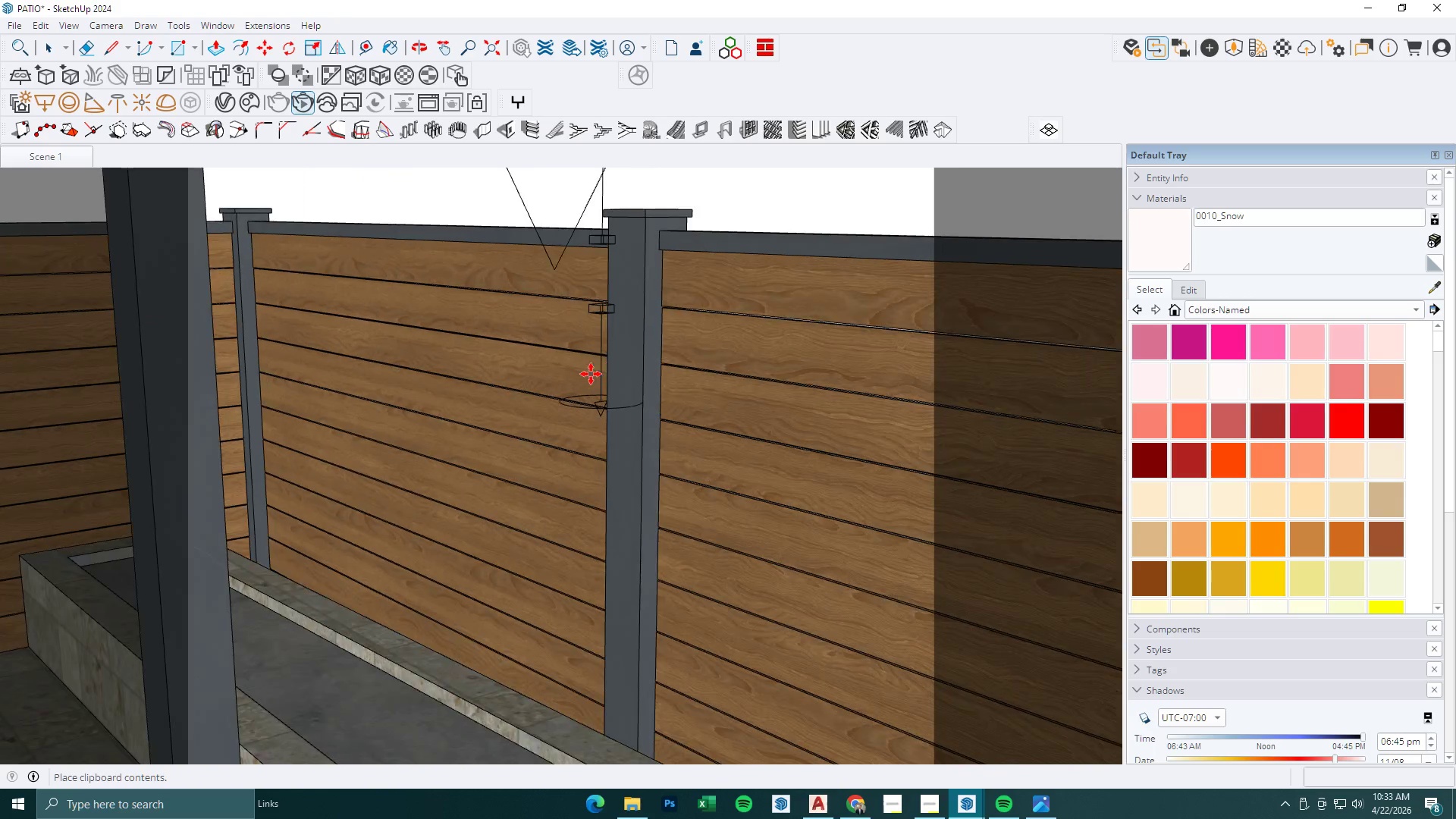 
scroll: coordinate [591, 374], scroll_direction: up, amount: 23.0
 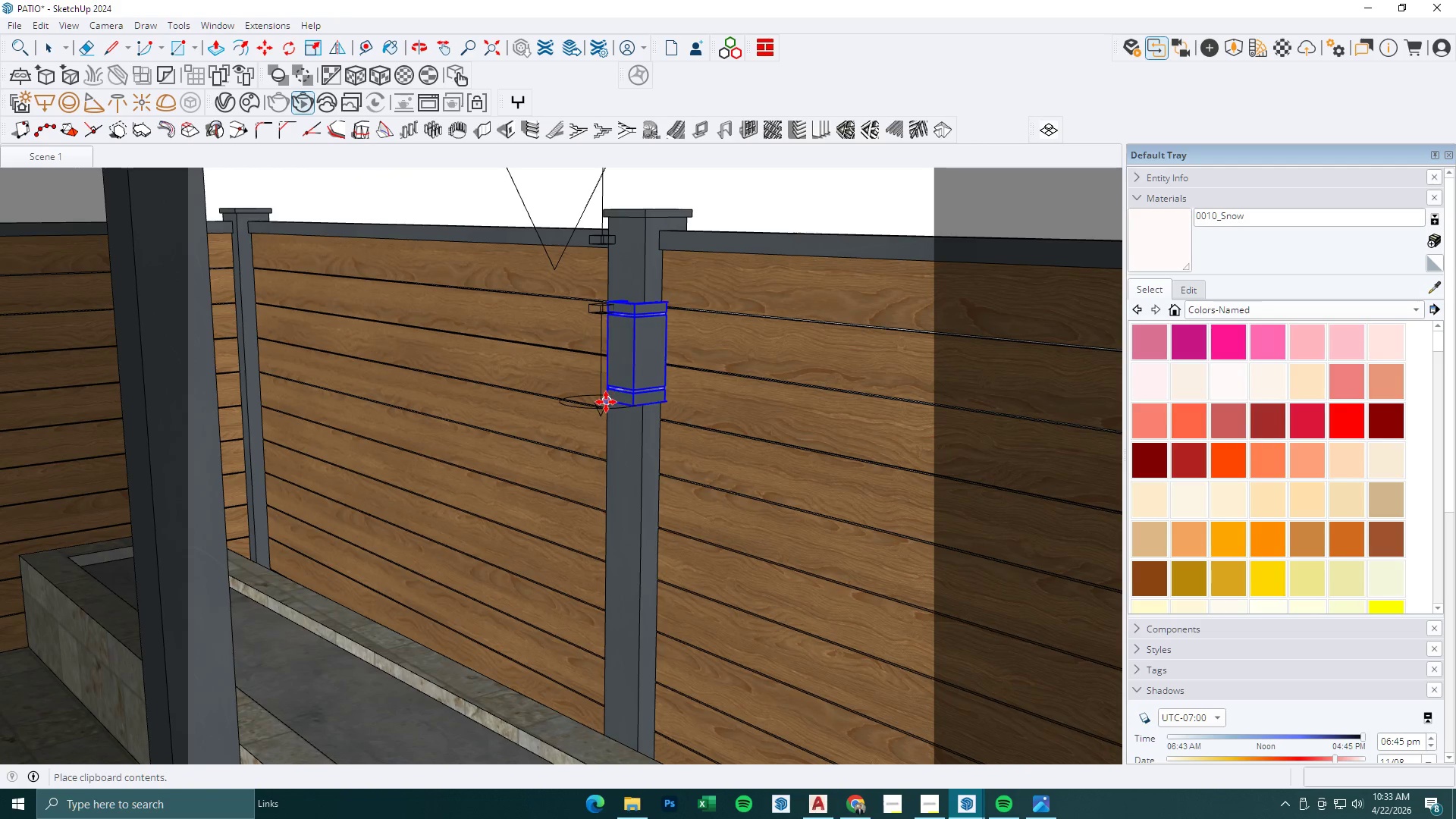 
left_click([606, 402])
 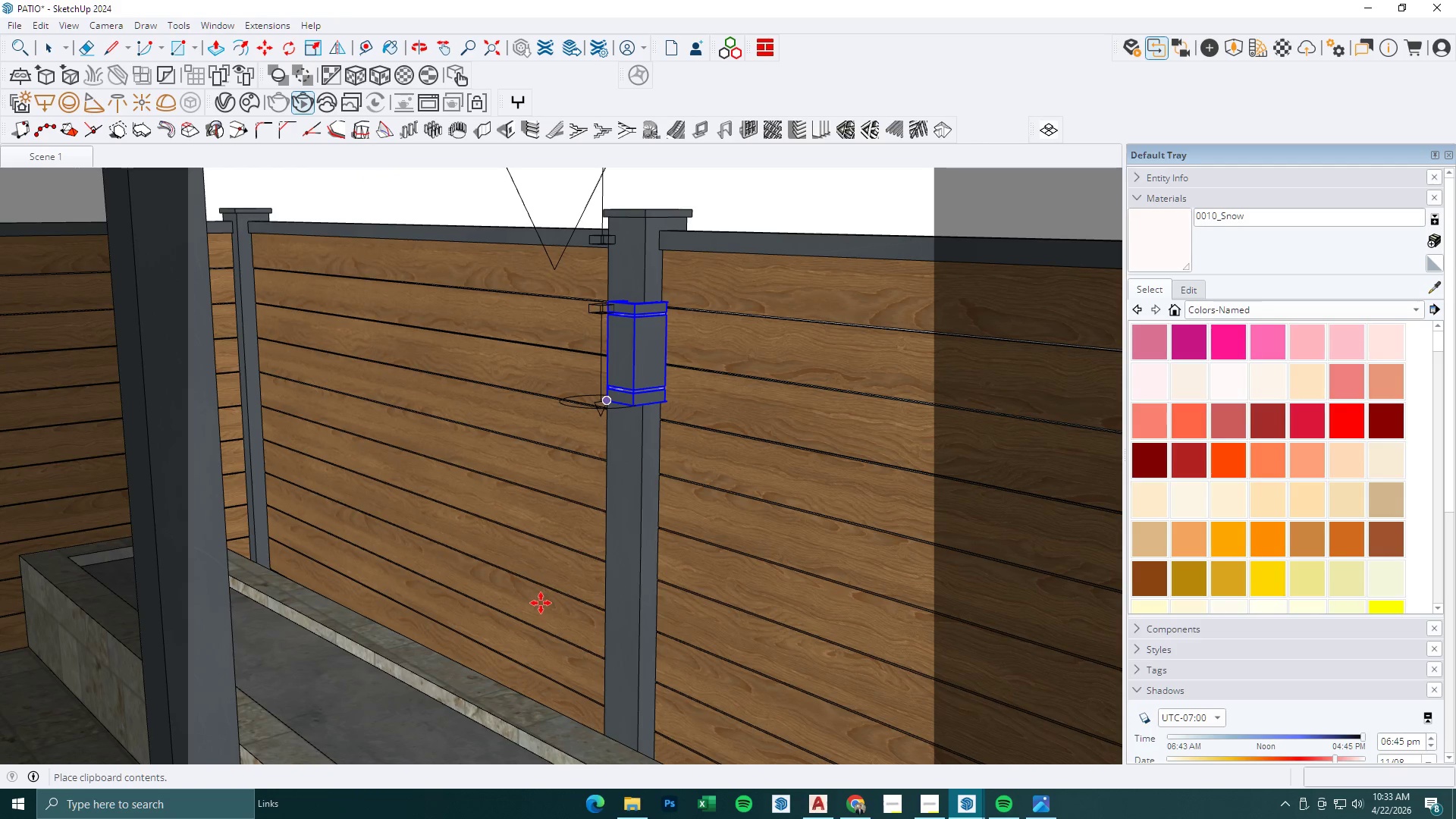 
scroll: coordinate [585, 673], scroll_direction: down, amount: 6.0
 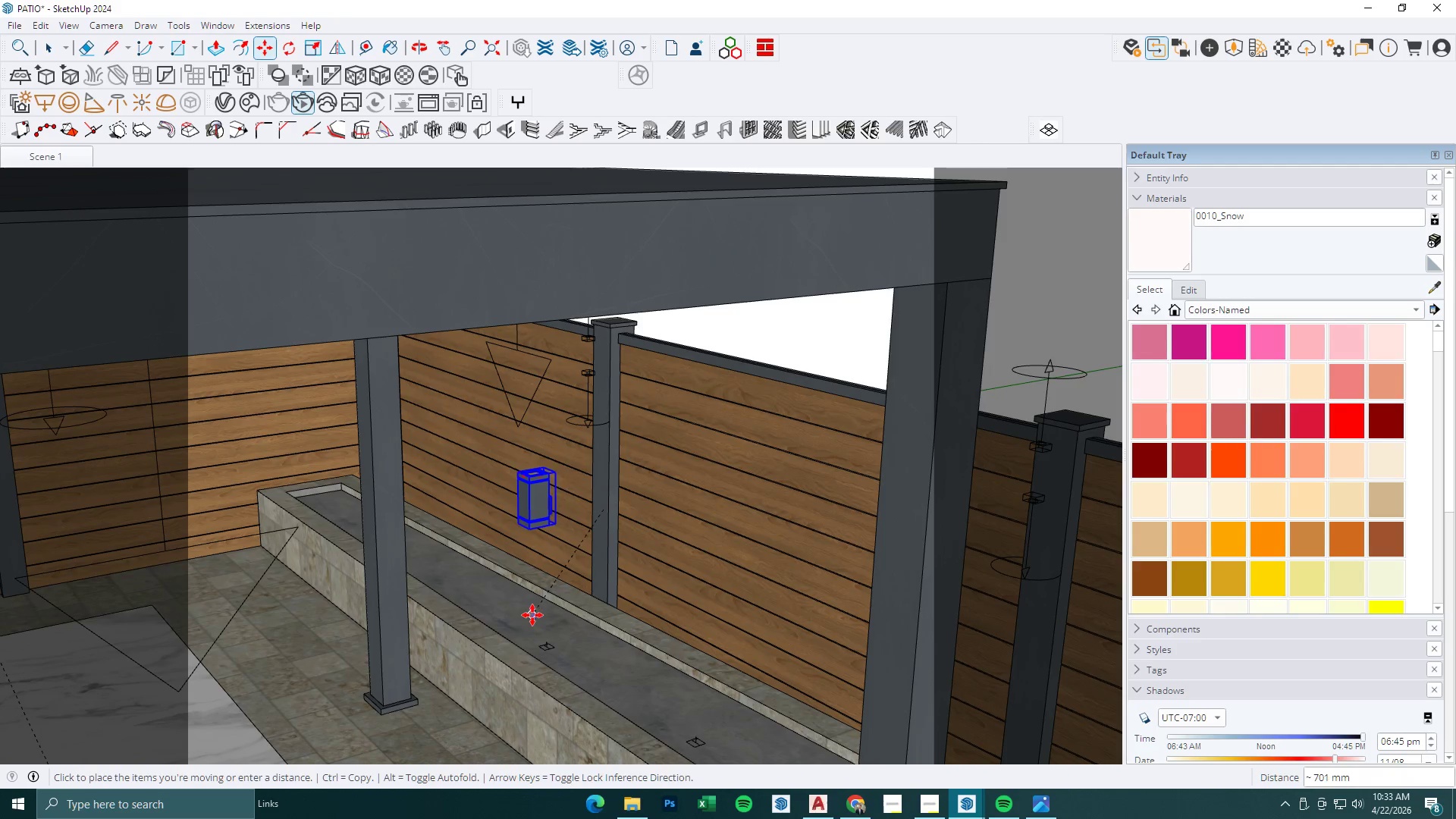 
left_click([529, 608])
 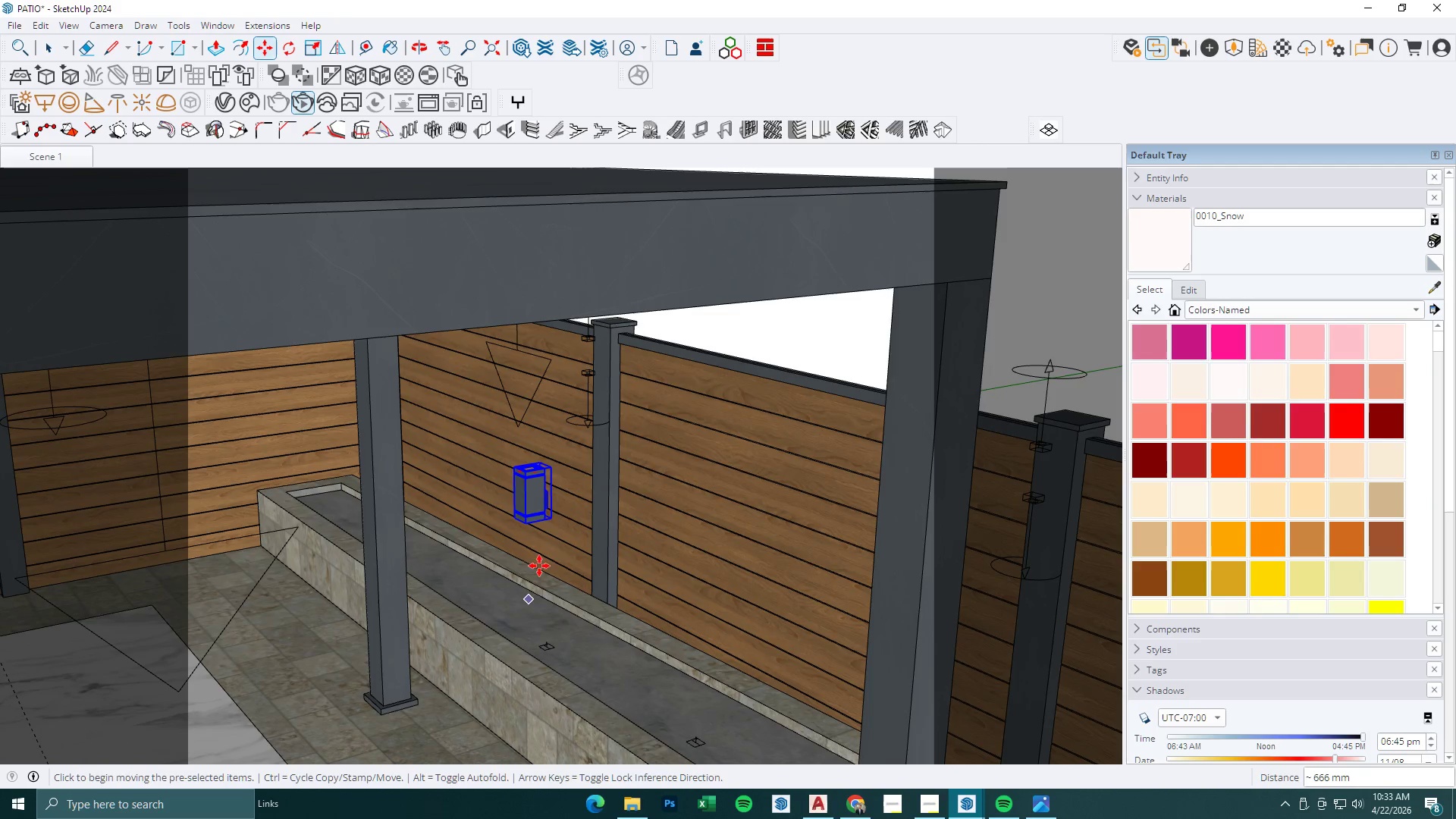 
scroll: coordinate [547, 499], scroll_direction: up, amount: 21.0
 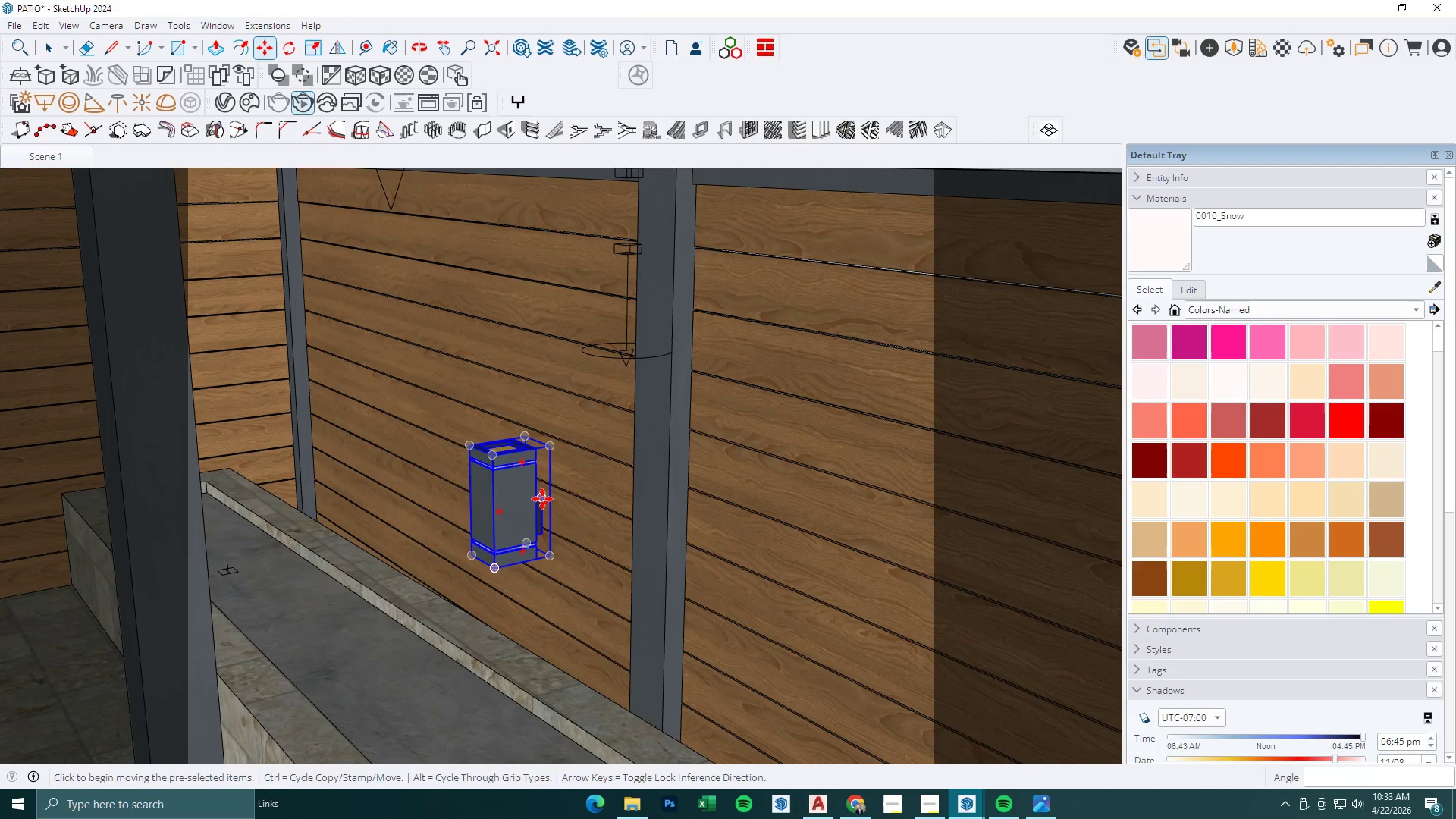 
left_click([542, 499])
 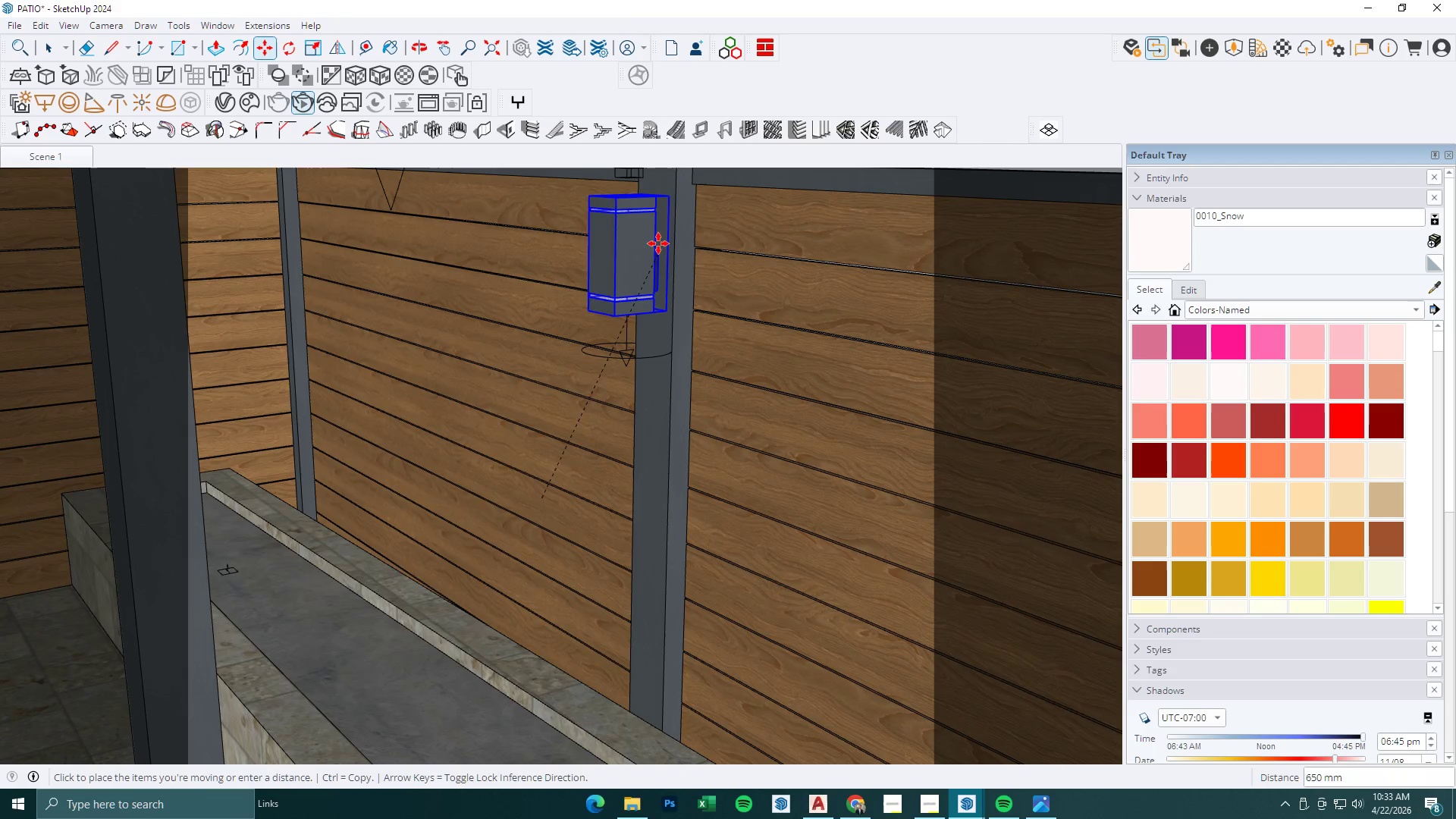 
left_click([654, 221])
 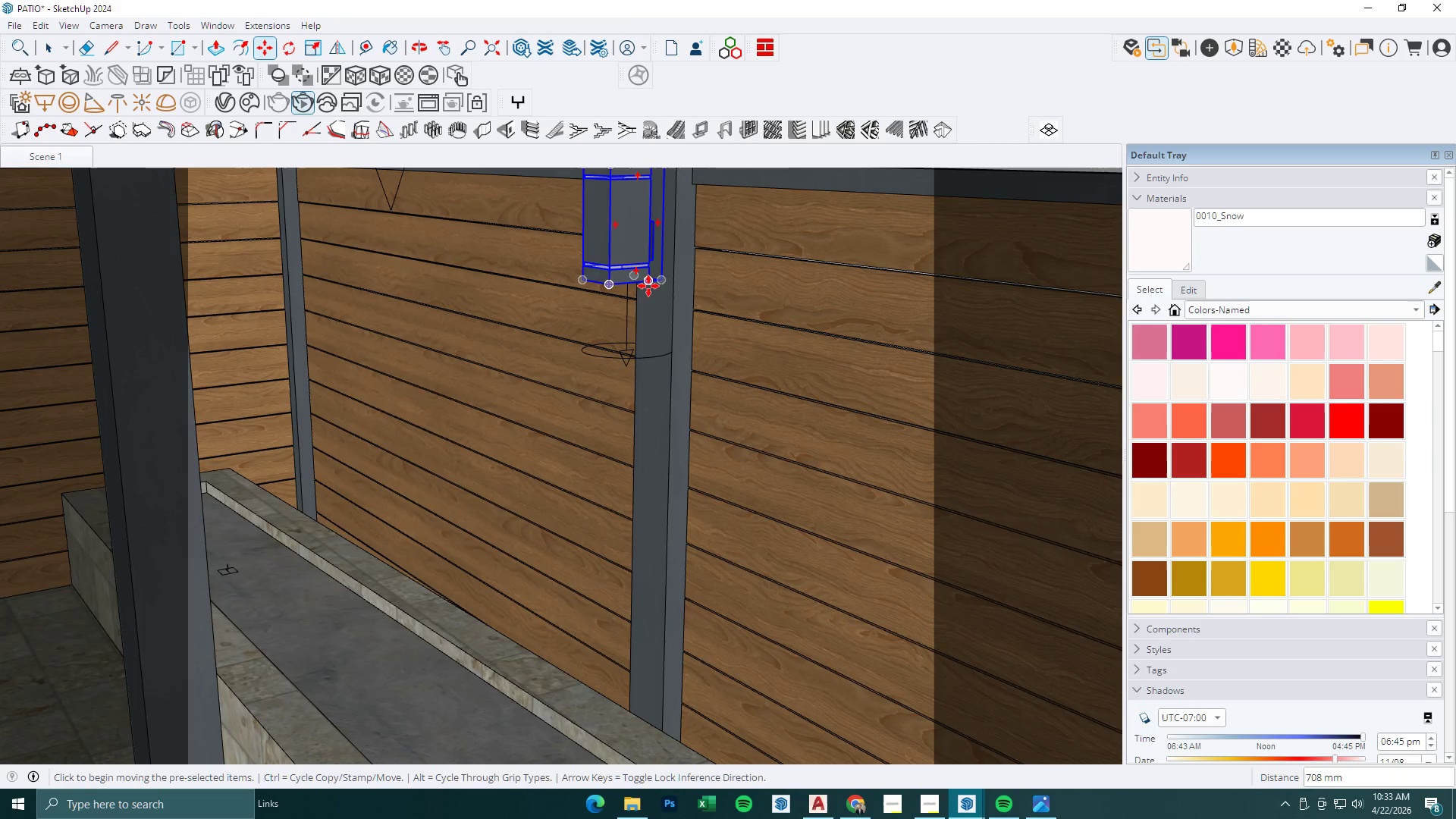 
scroll: coordinate [648, 302], scroll_direction: down, amount: 2.0
 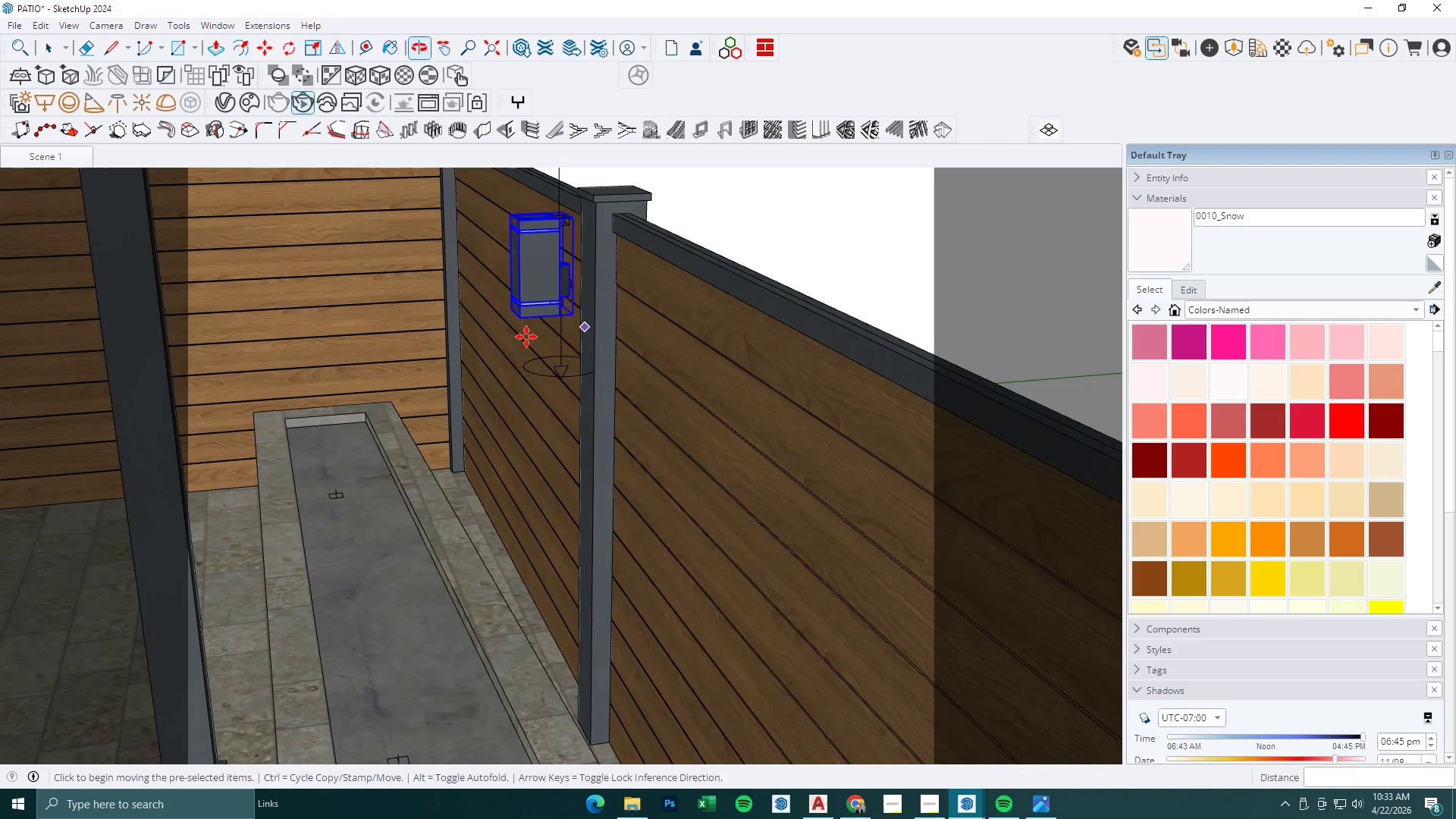 
scroll: coordinate [599, 278], scroll_direction: up, amount: 6.0
 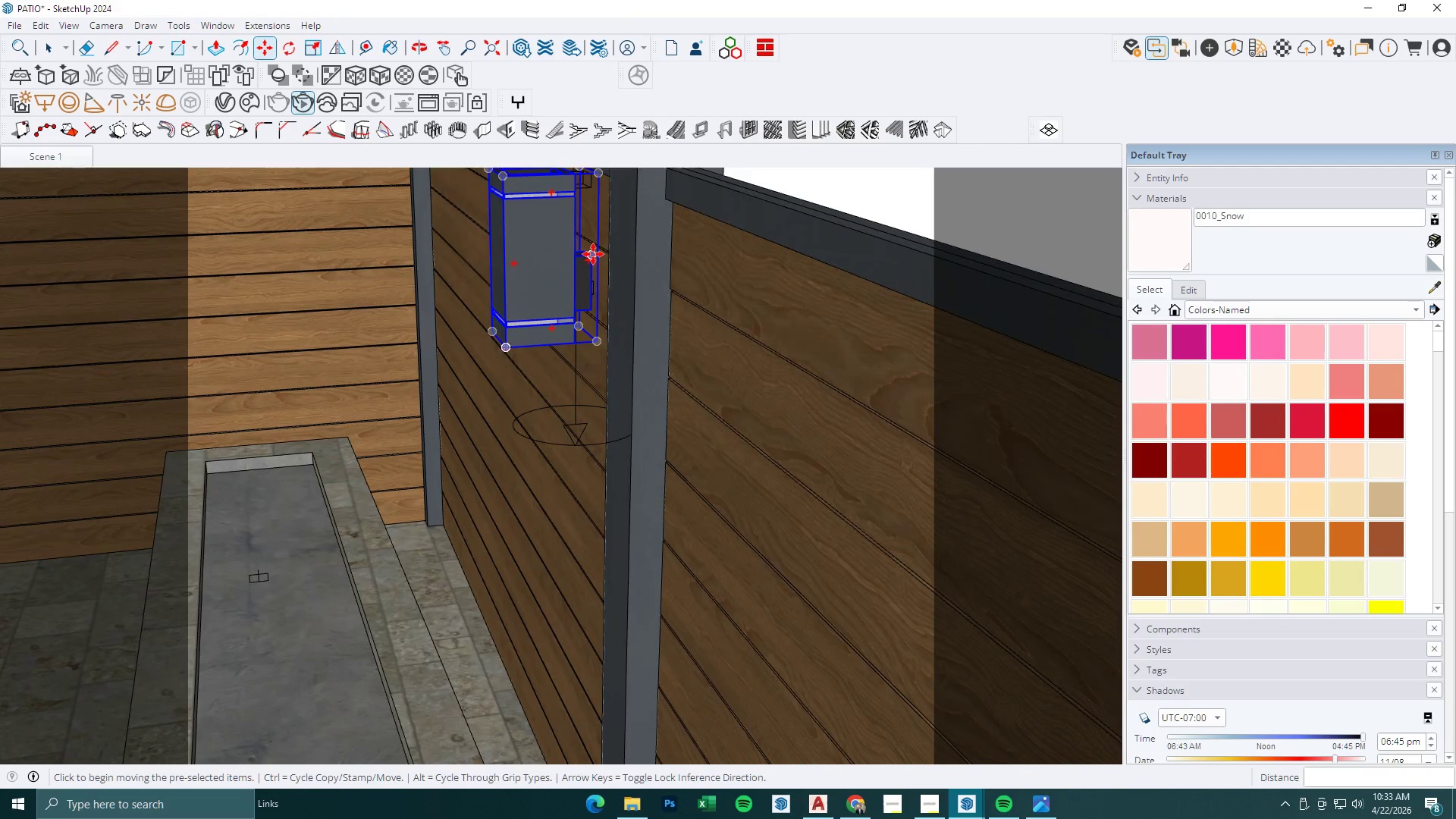 
left_click([593, 254])
 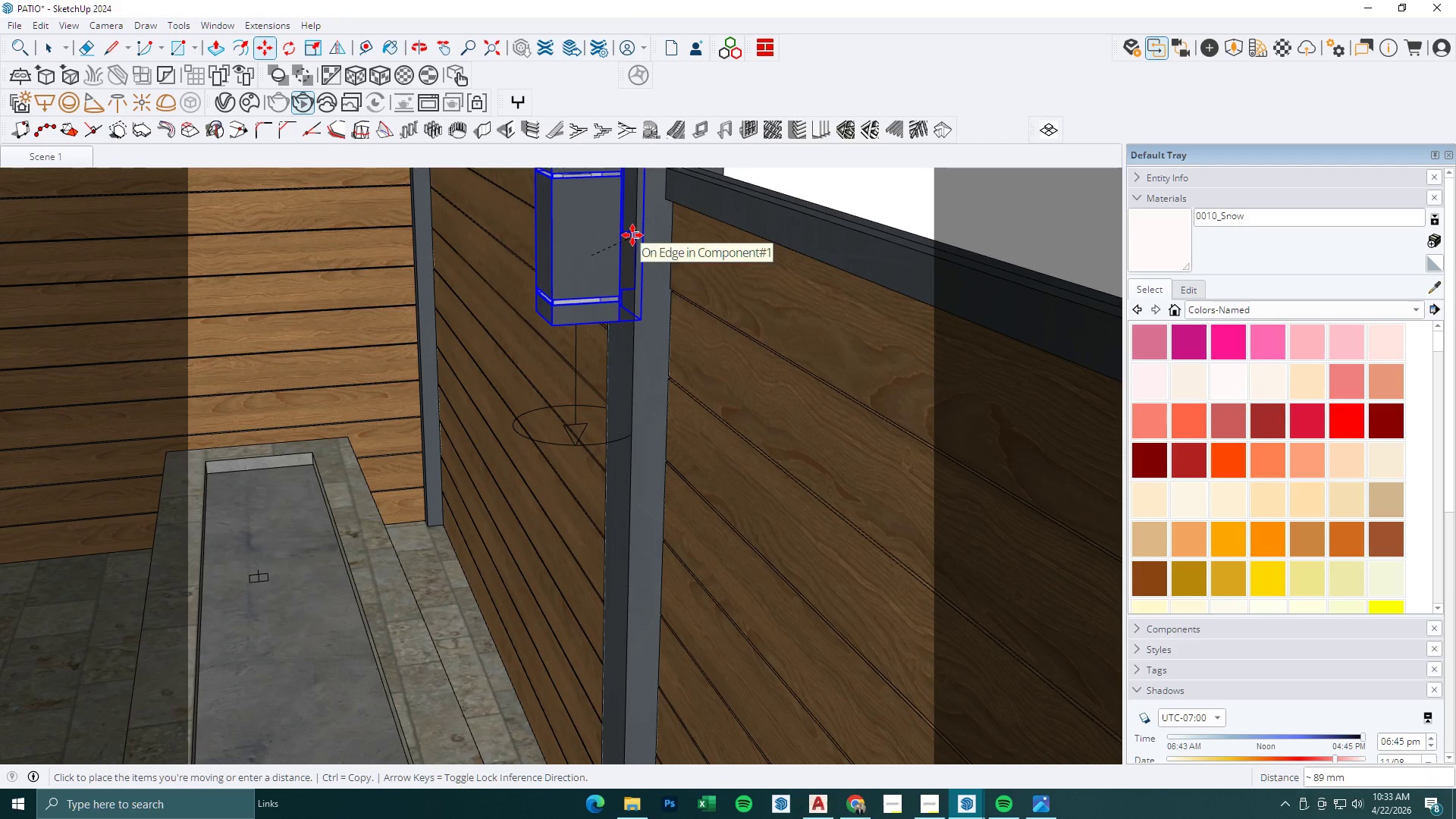 
left_click([632, 235])
 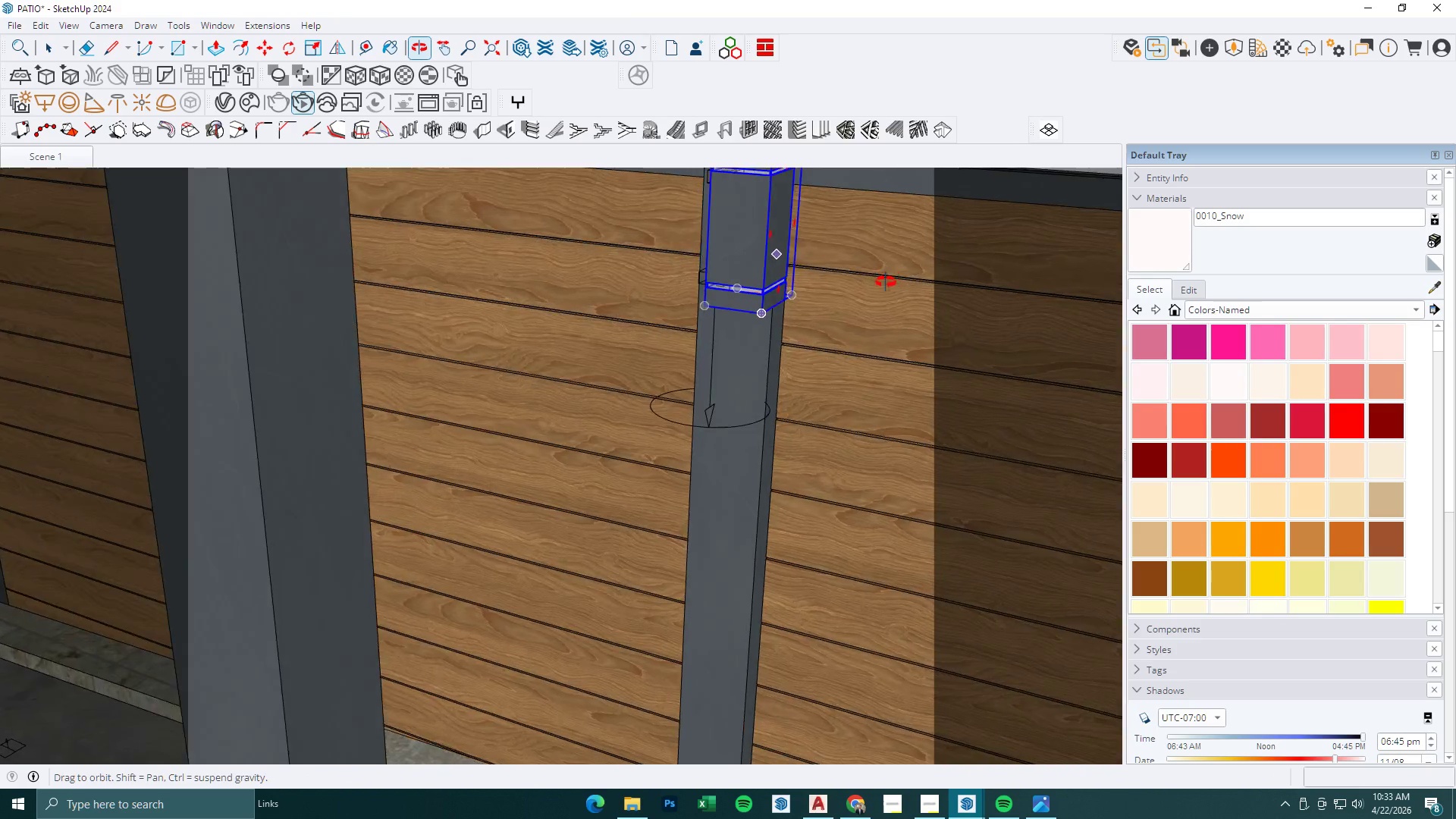 
scroll: coordinate [767, 356], scroll_direction: up, amount: 1.0
 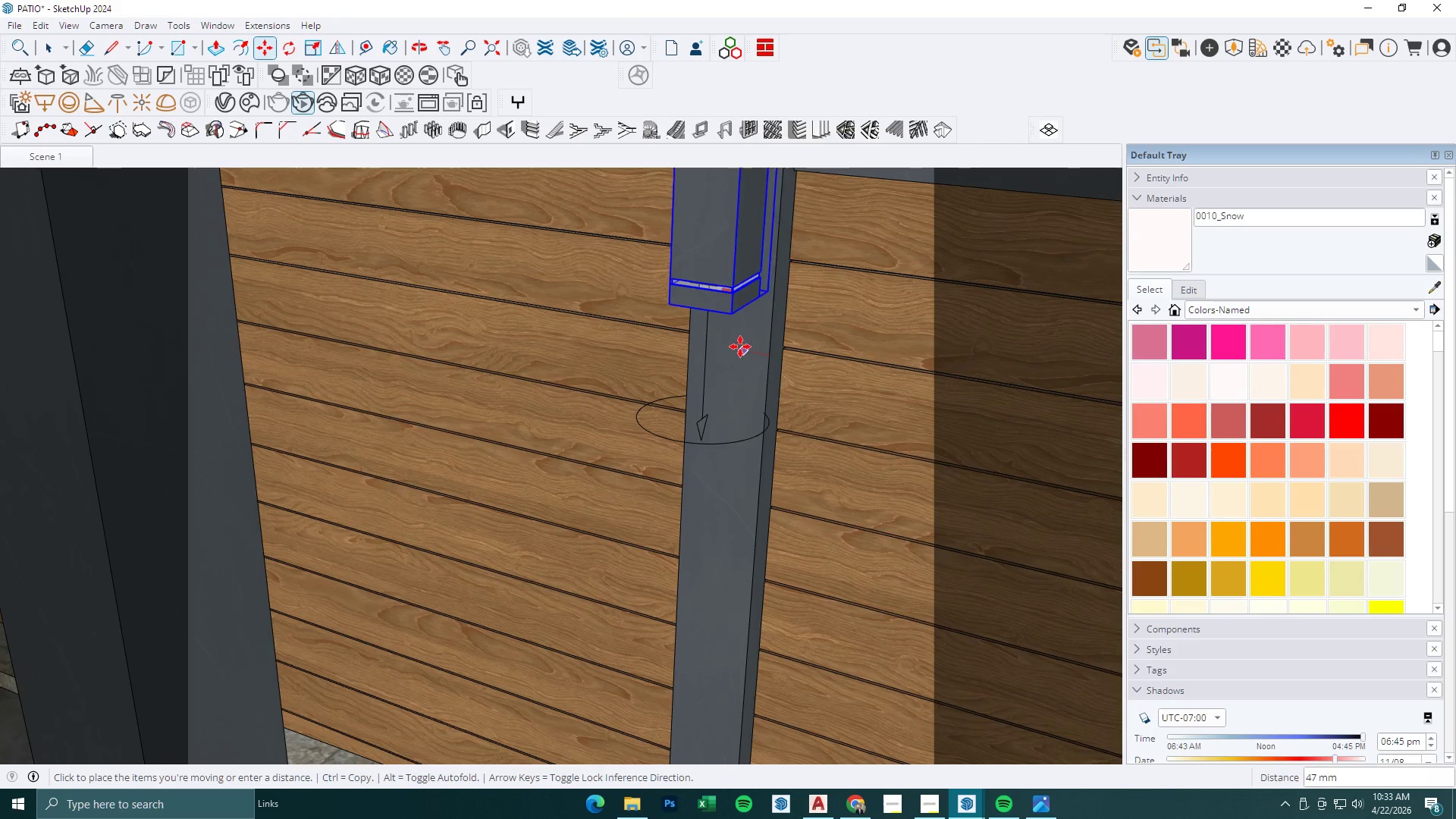 
left_click([736, 346])
 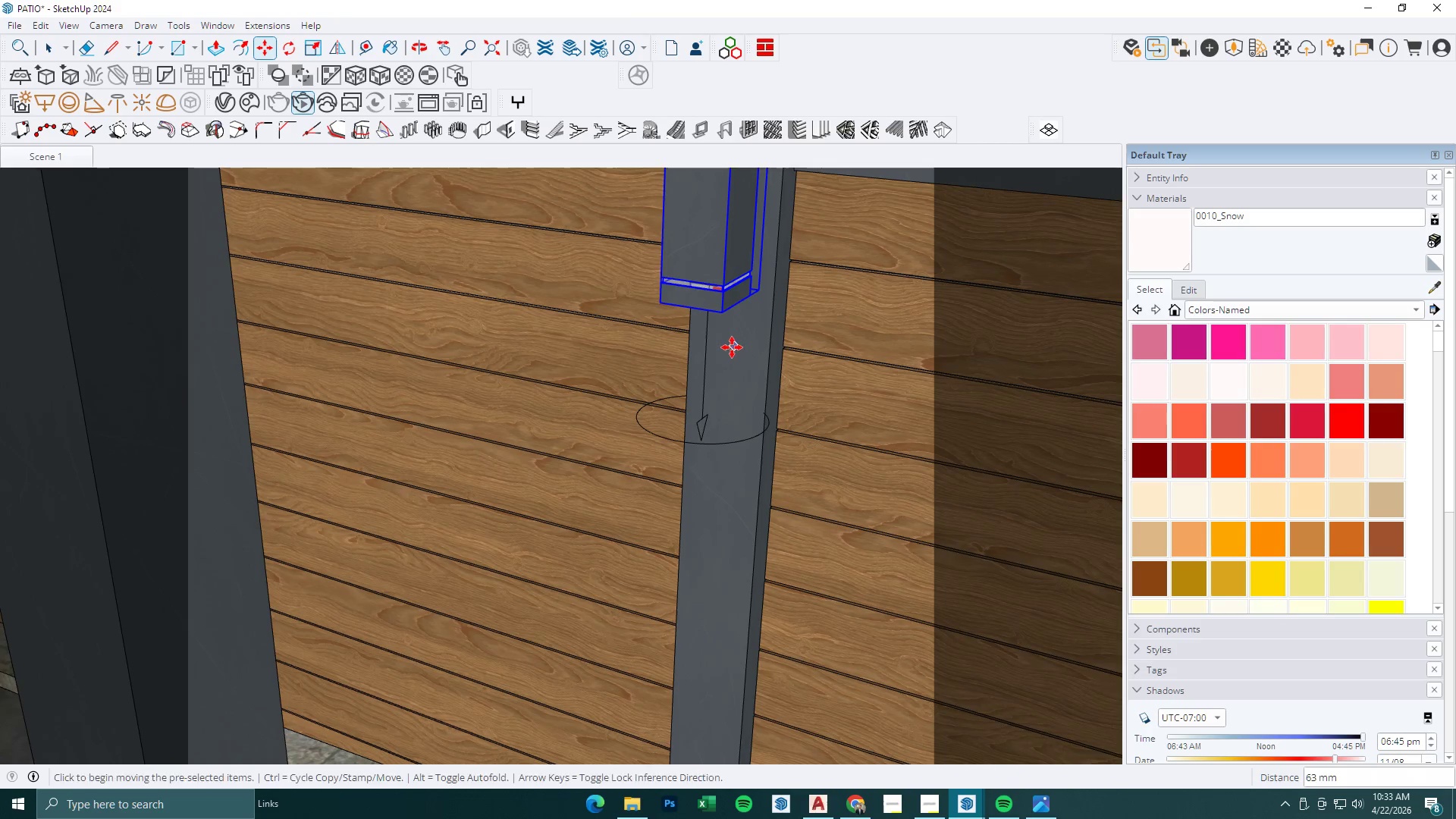 
scroll: coordinate [726, 360], scroll_direction: down, amount: 2.0
 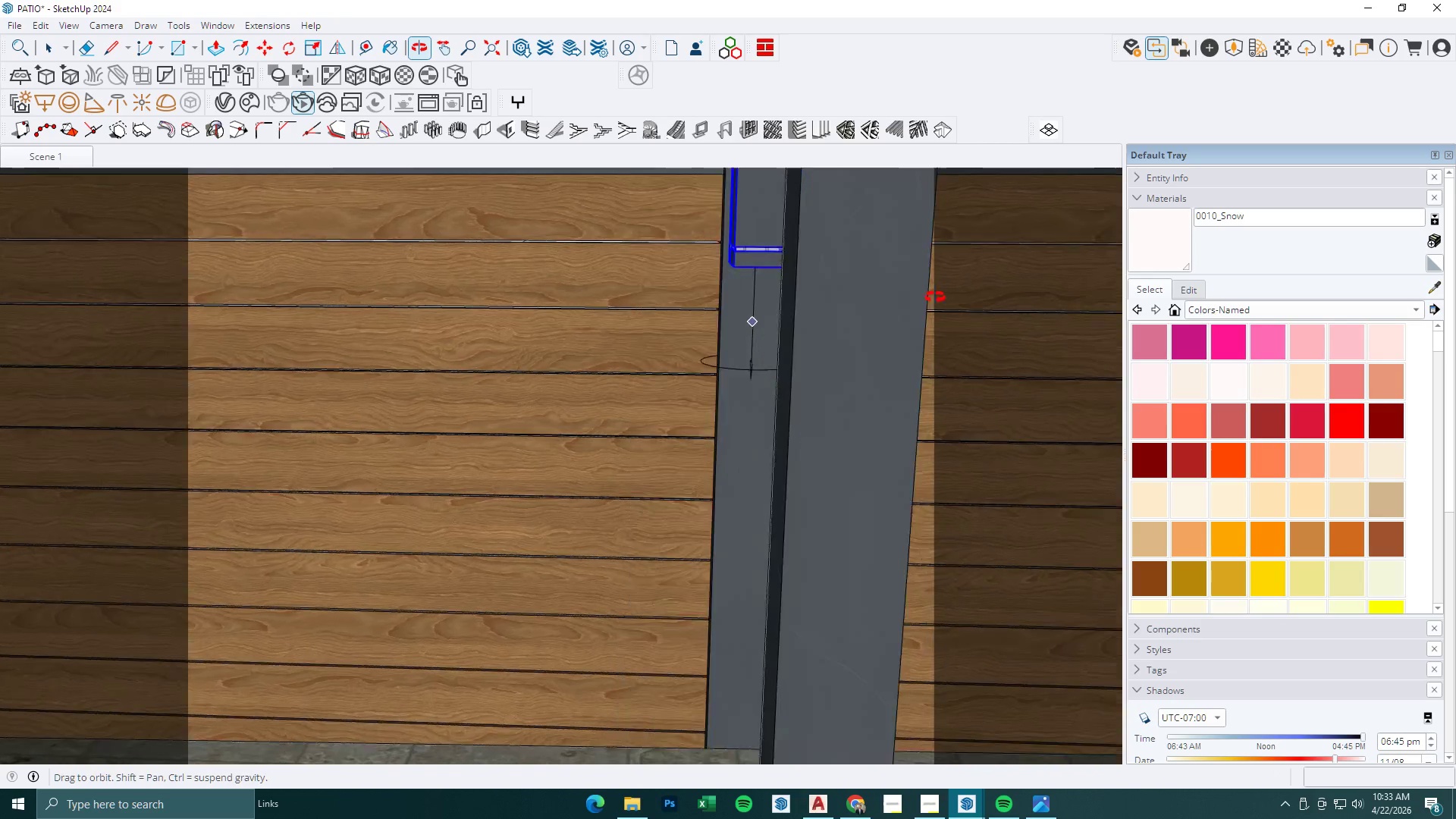 
key(S)
 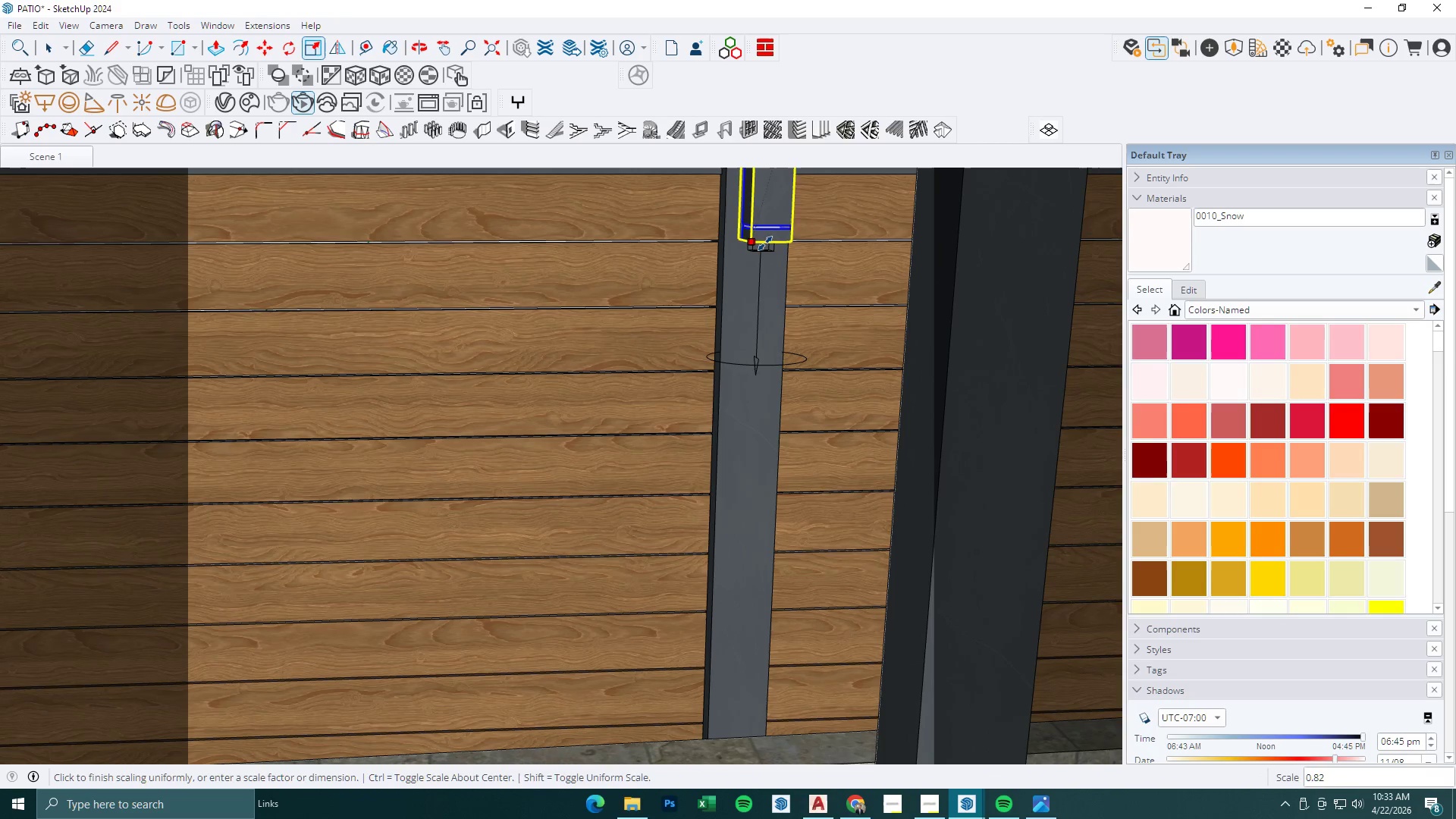 
left_click([765, 237])
 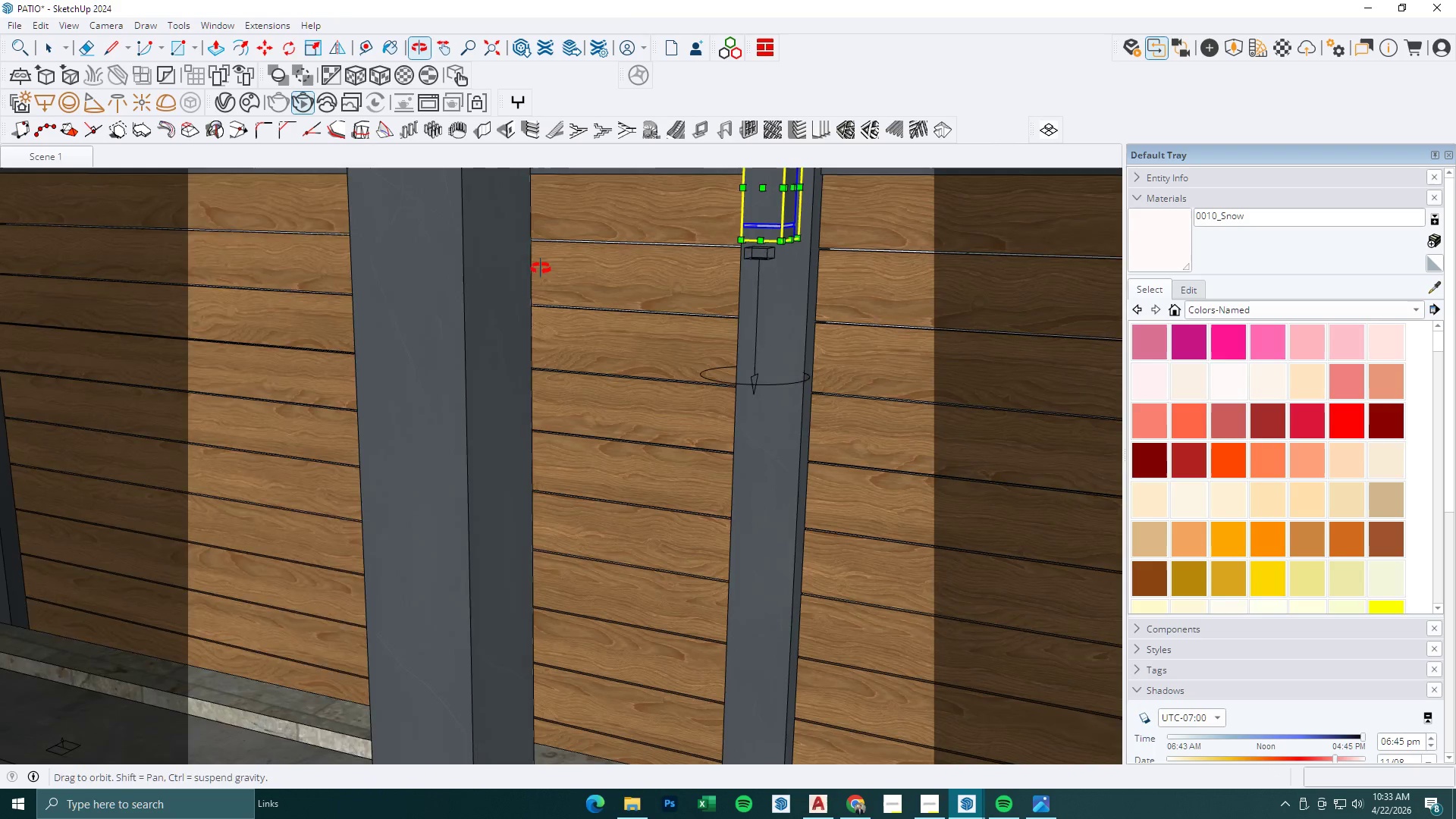 
scroll: coordinate [570, 307], scroll_direction: down, amount: 7.0
 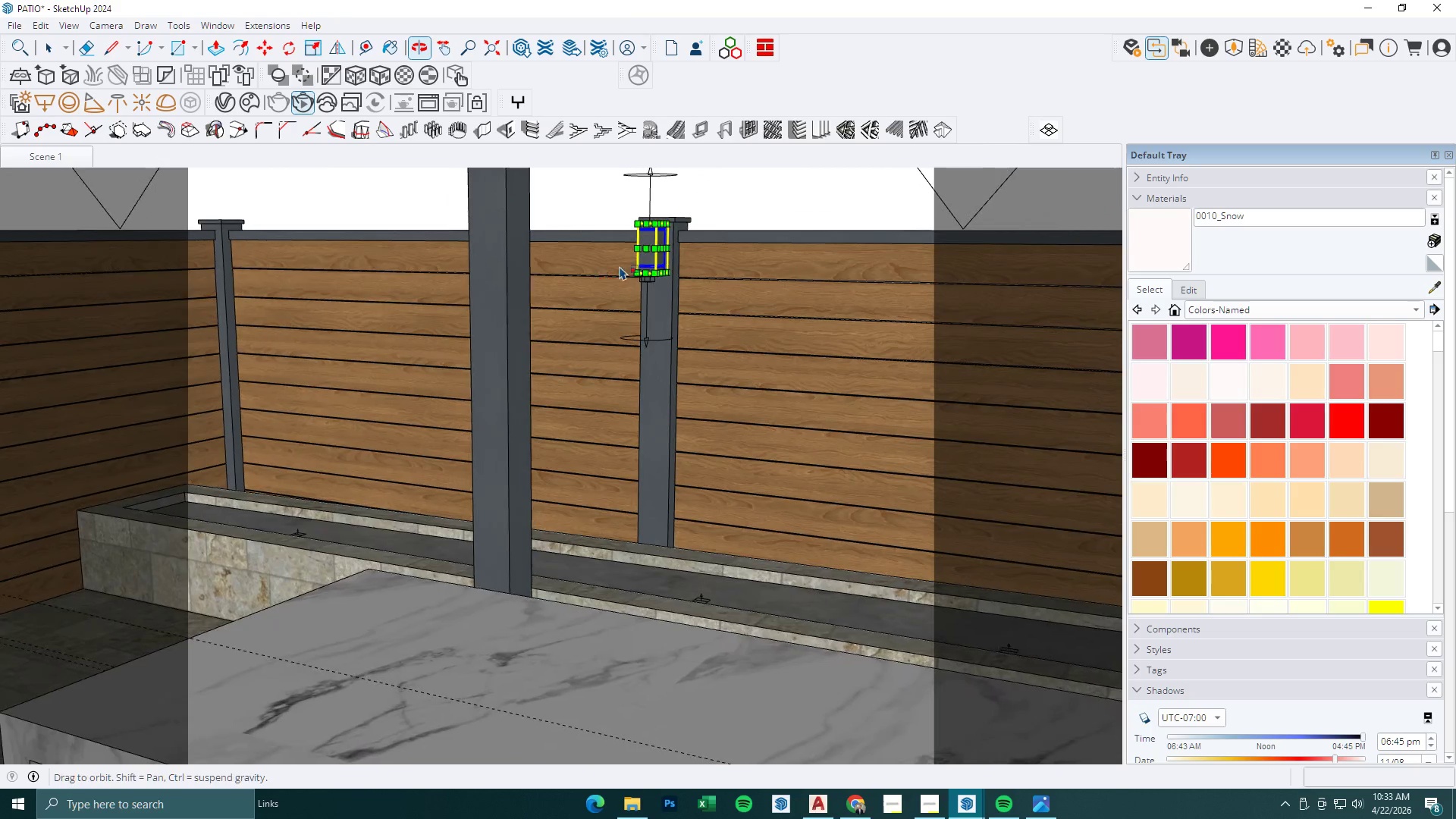 
left_click([670, 224])
 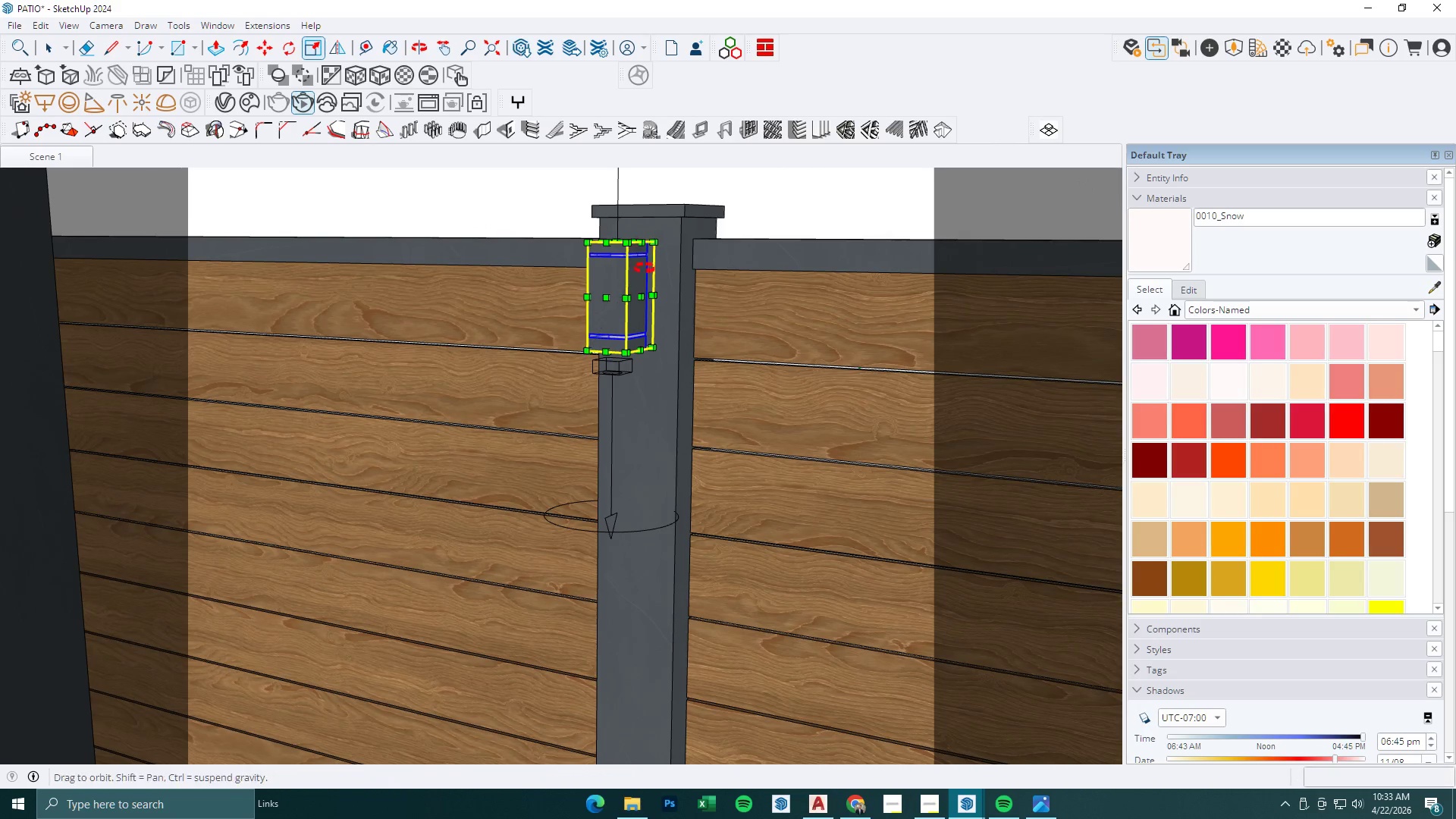 
scroll: coordinate [626, 353], scroll_direction: up, amount: 18.0
 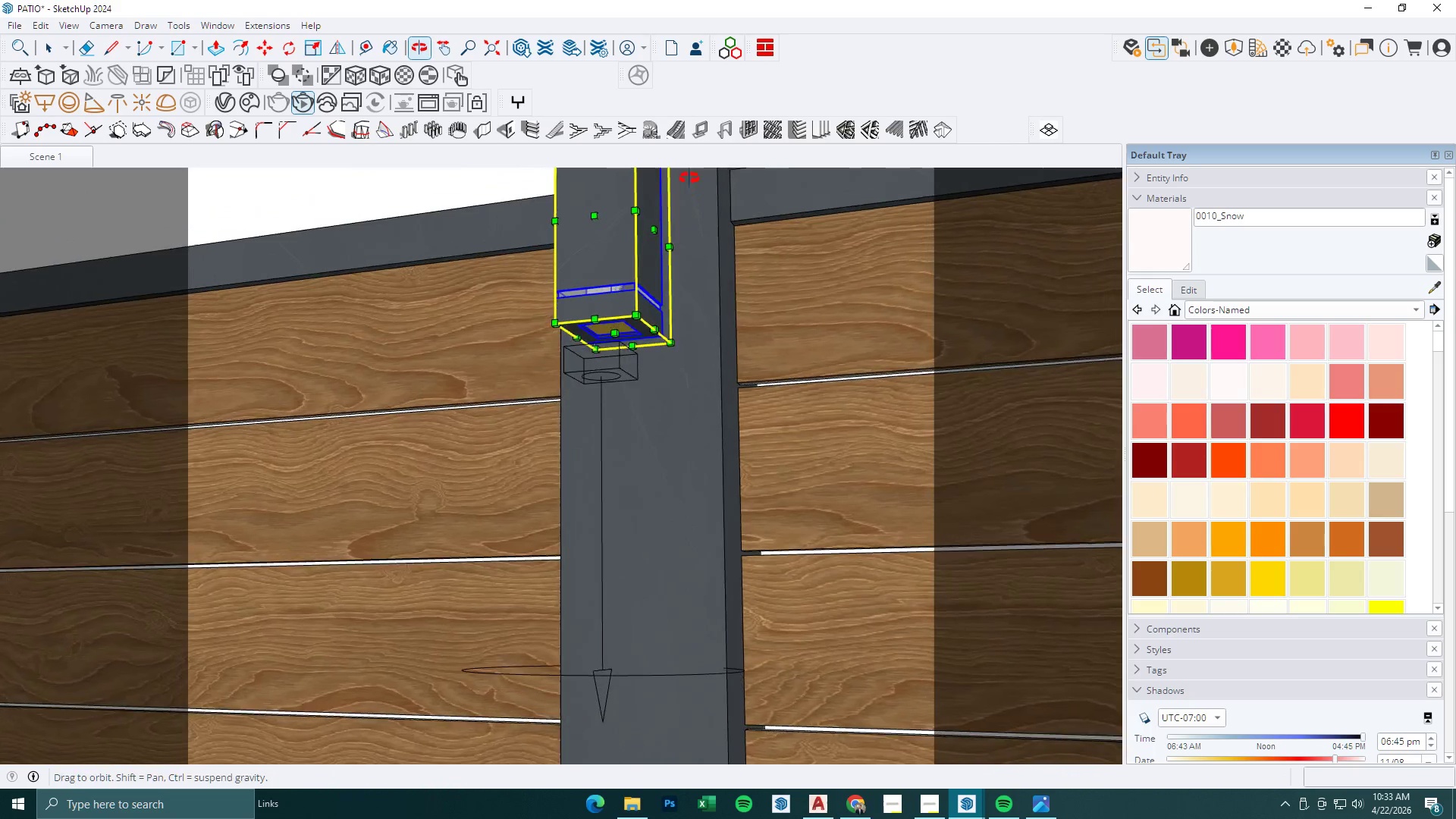 
key(Space)
 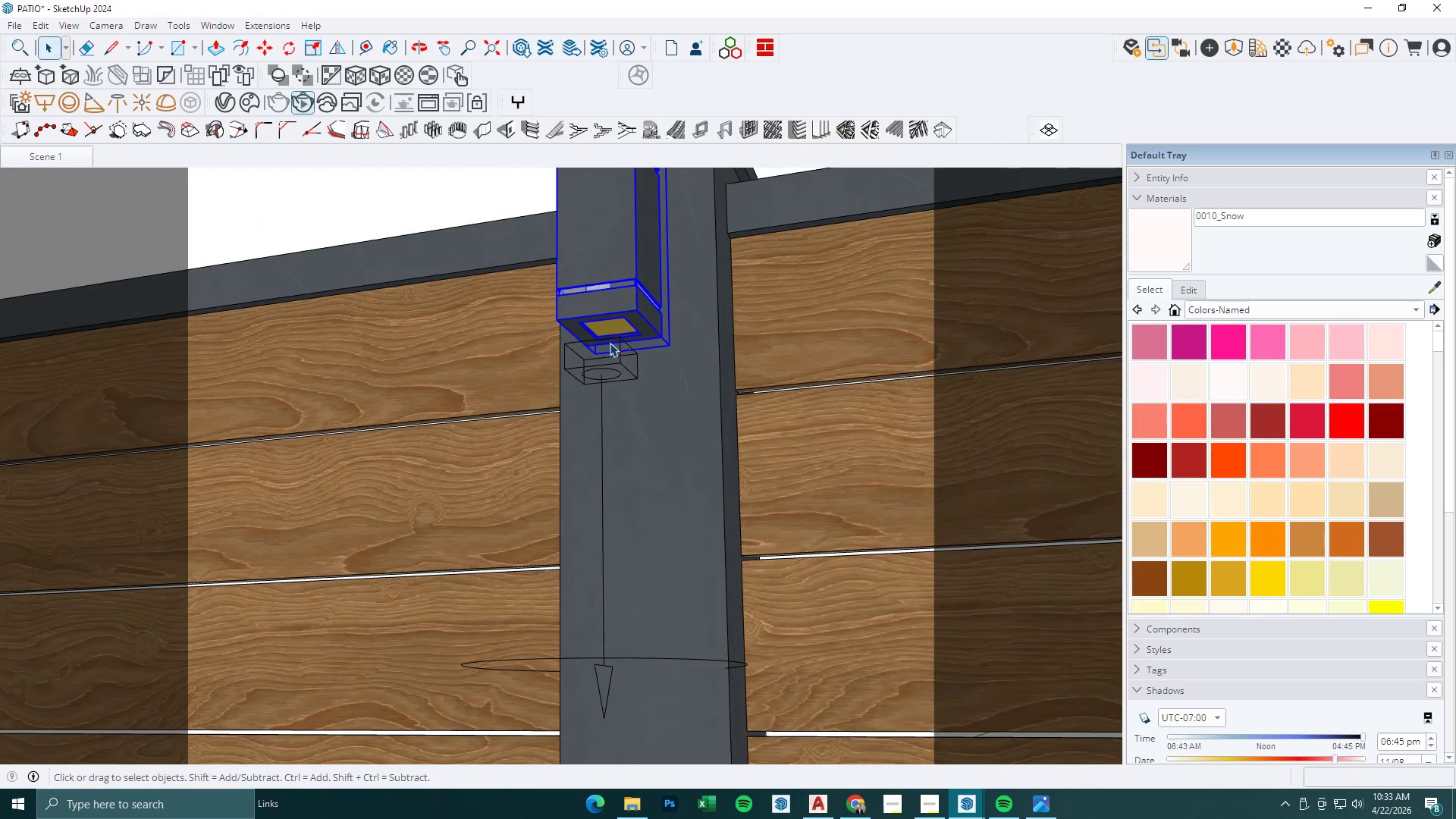 
left_click([610, 343])
 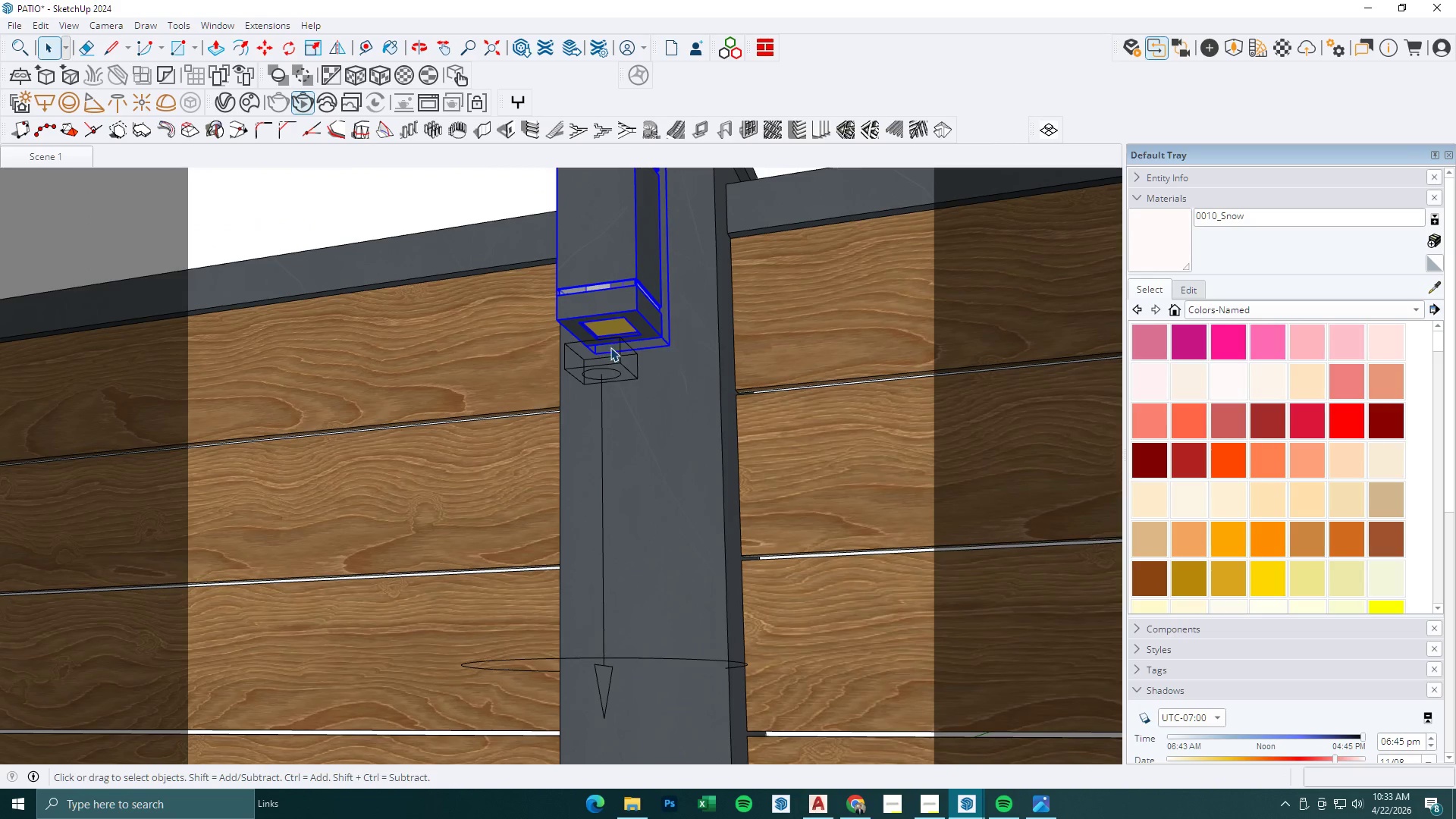 
left_click([623, 369])
 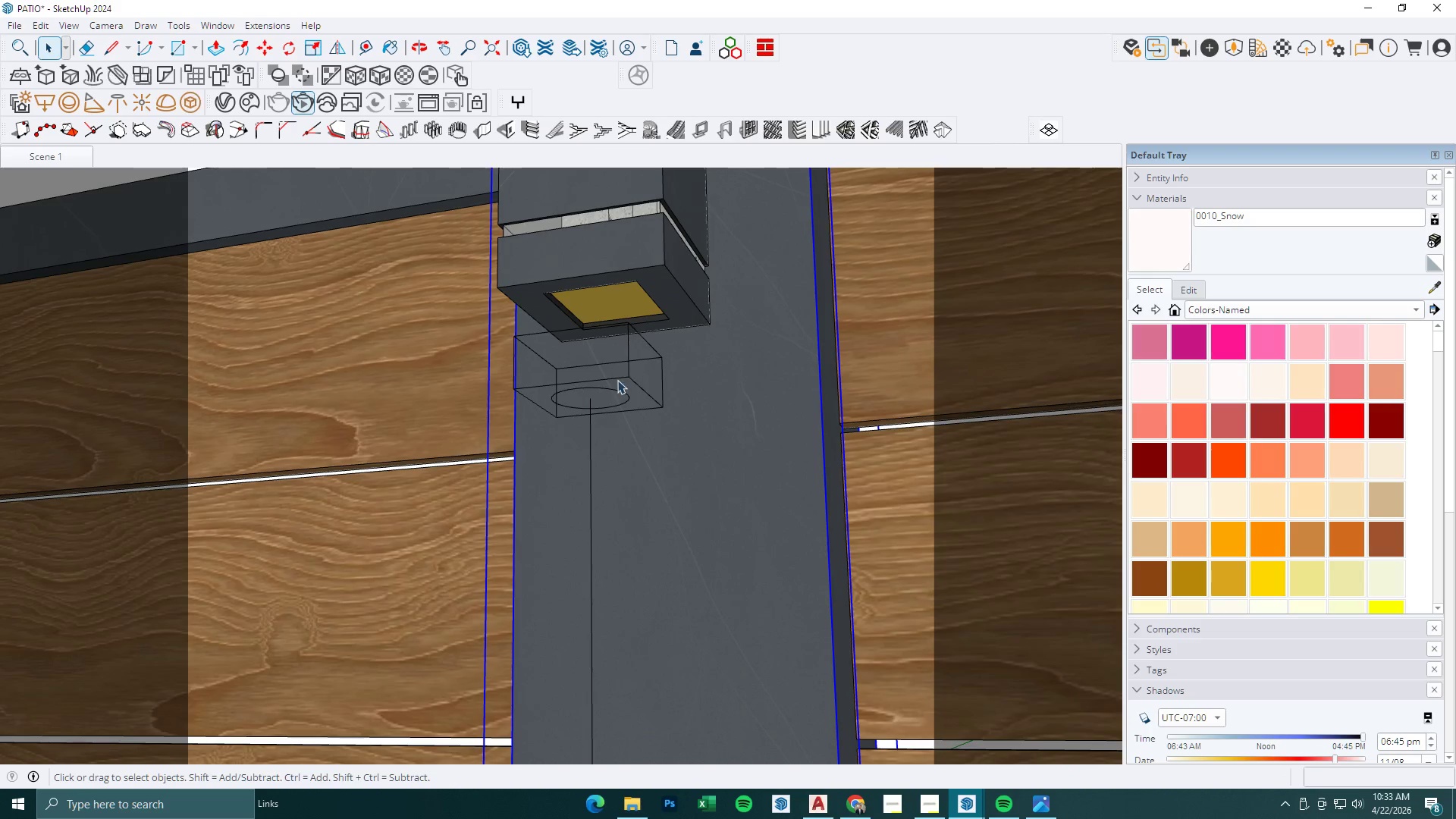 
scroll: coordinate [617, 359], scroll_direction: up, amount: 6.0
 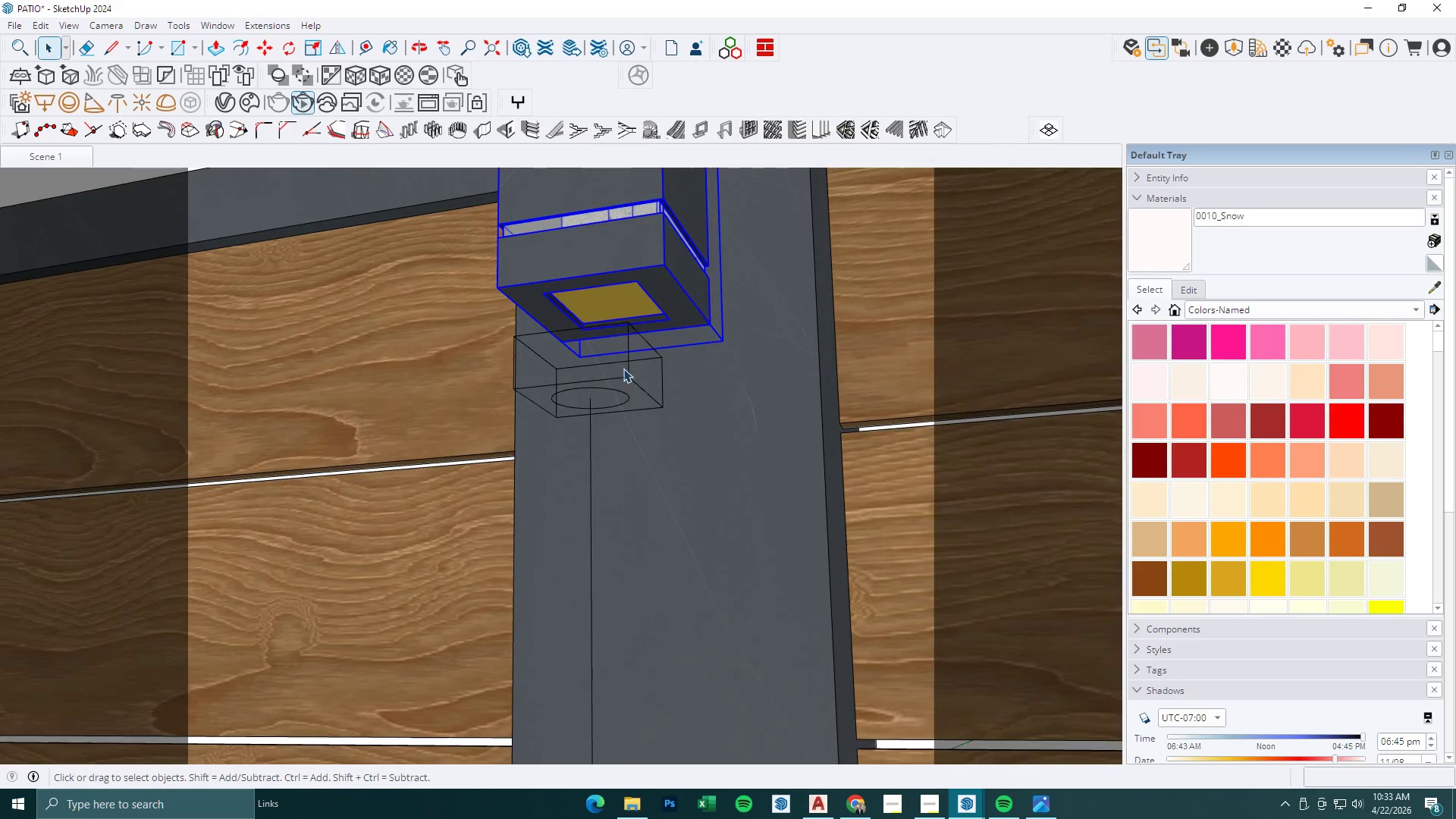 
left_click([630, 377])
 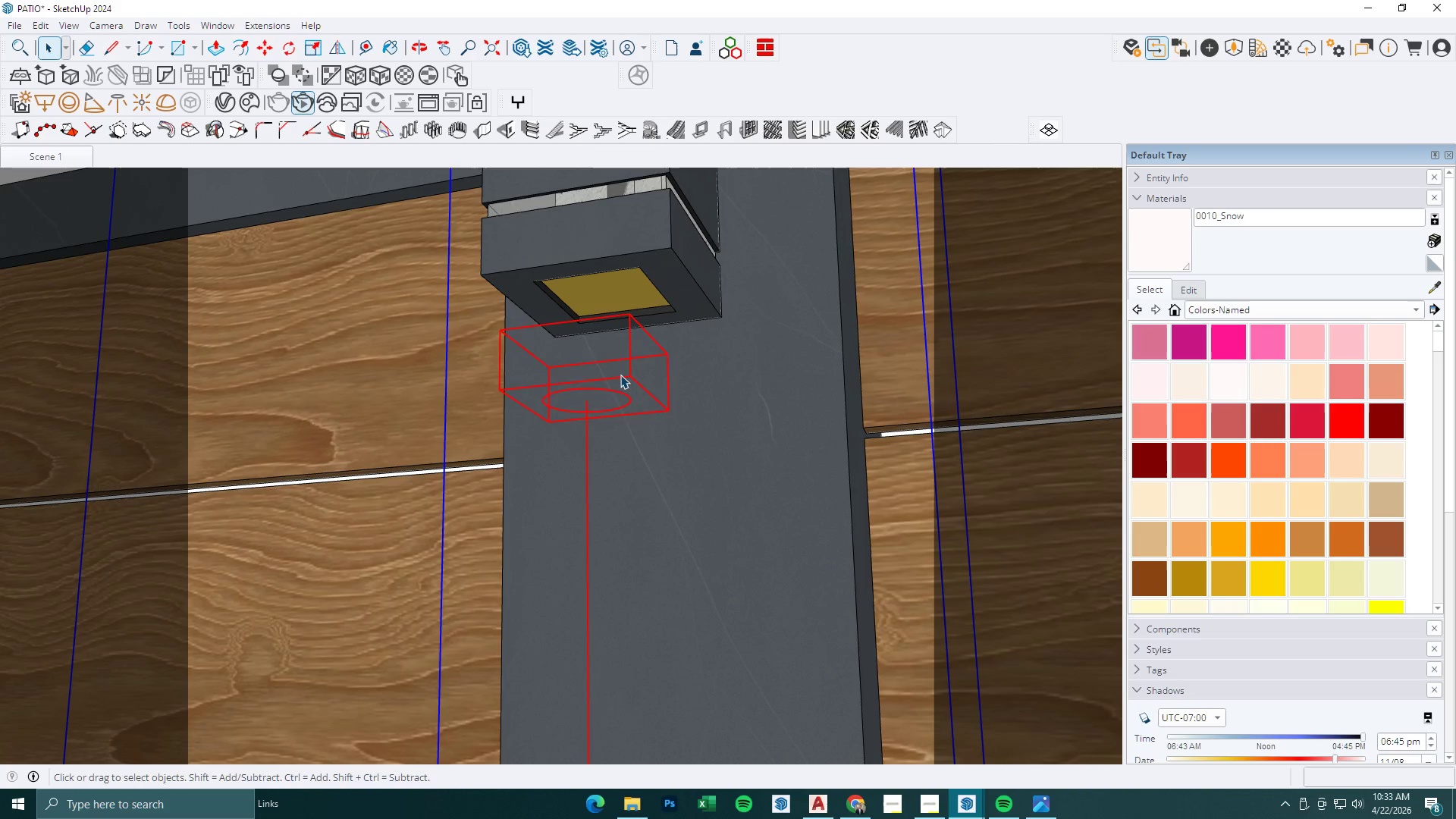 
scroll: coordinate [617, 381], scroll_direction: up, amount: 1.0
 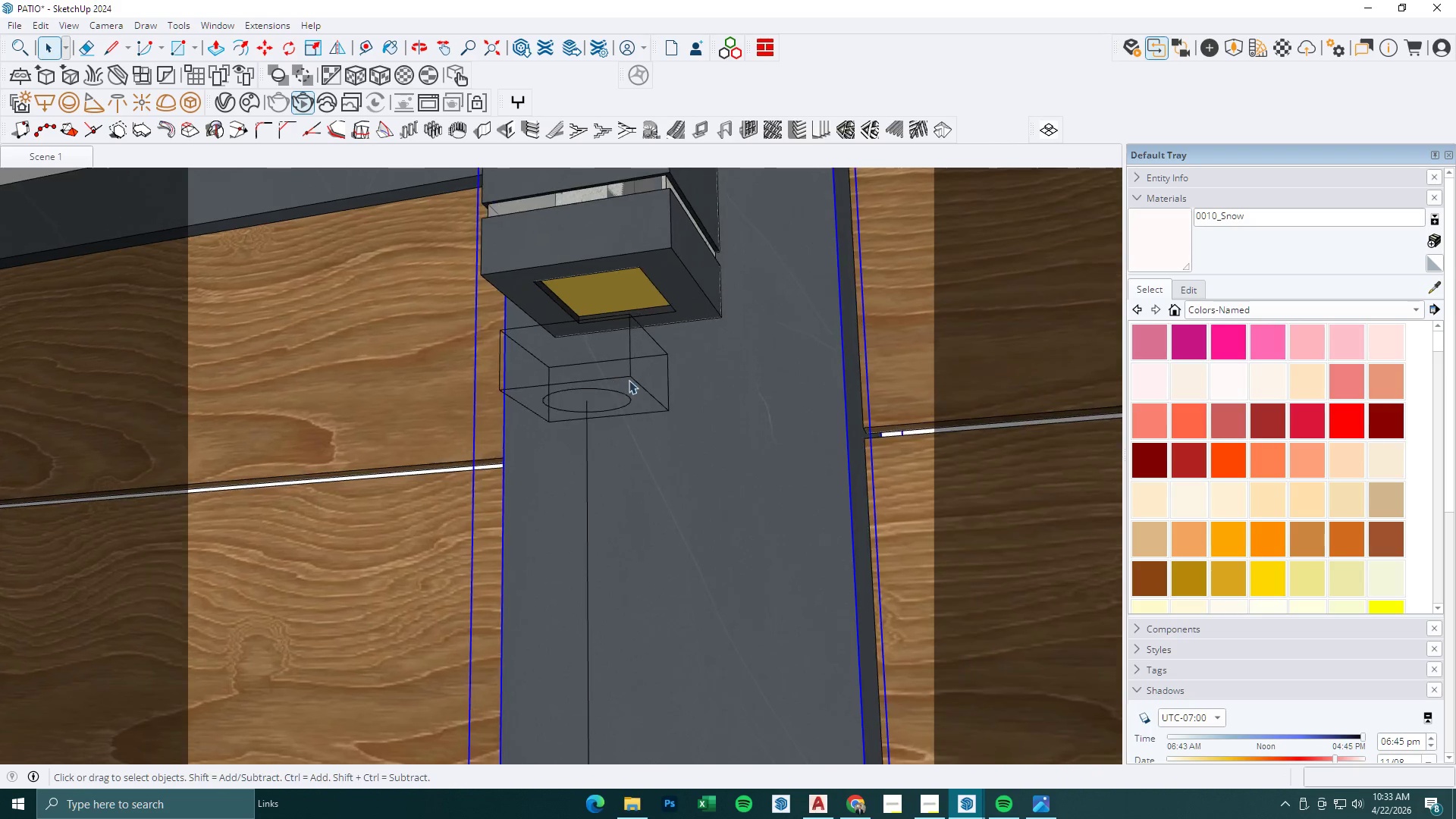 
key(M)
 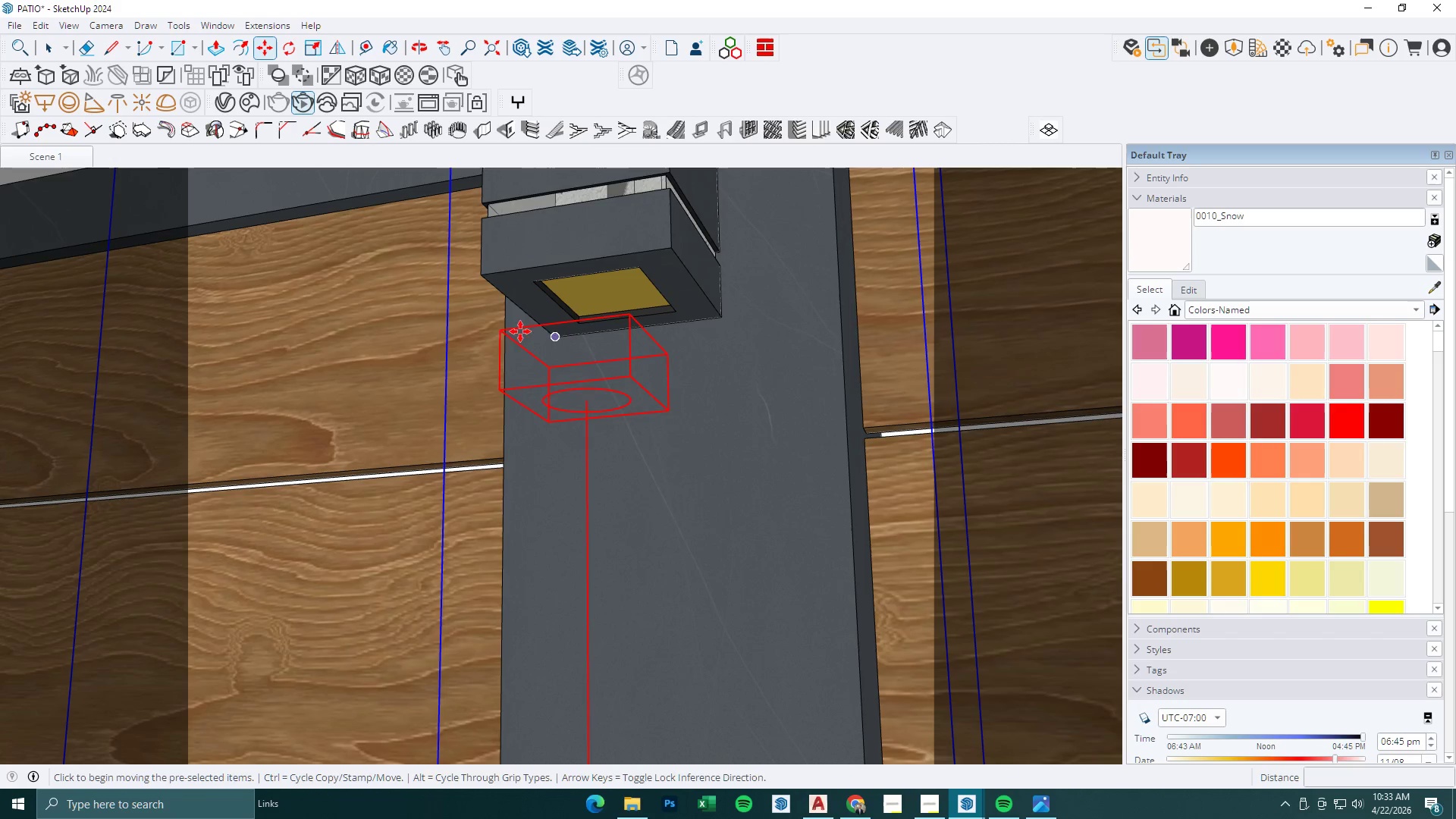 
left_click([504, 331])
 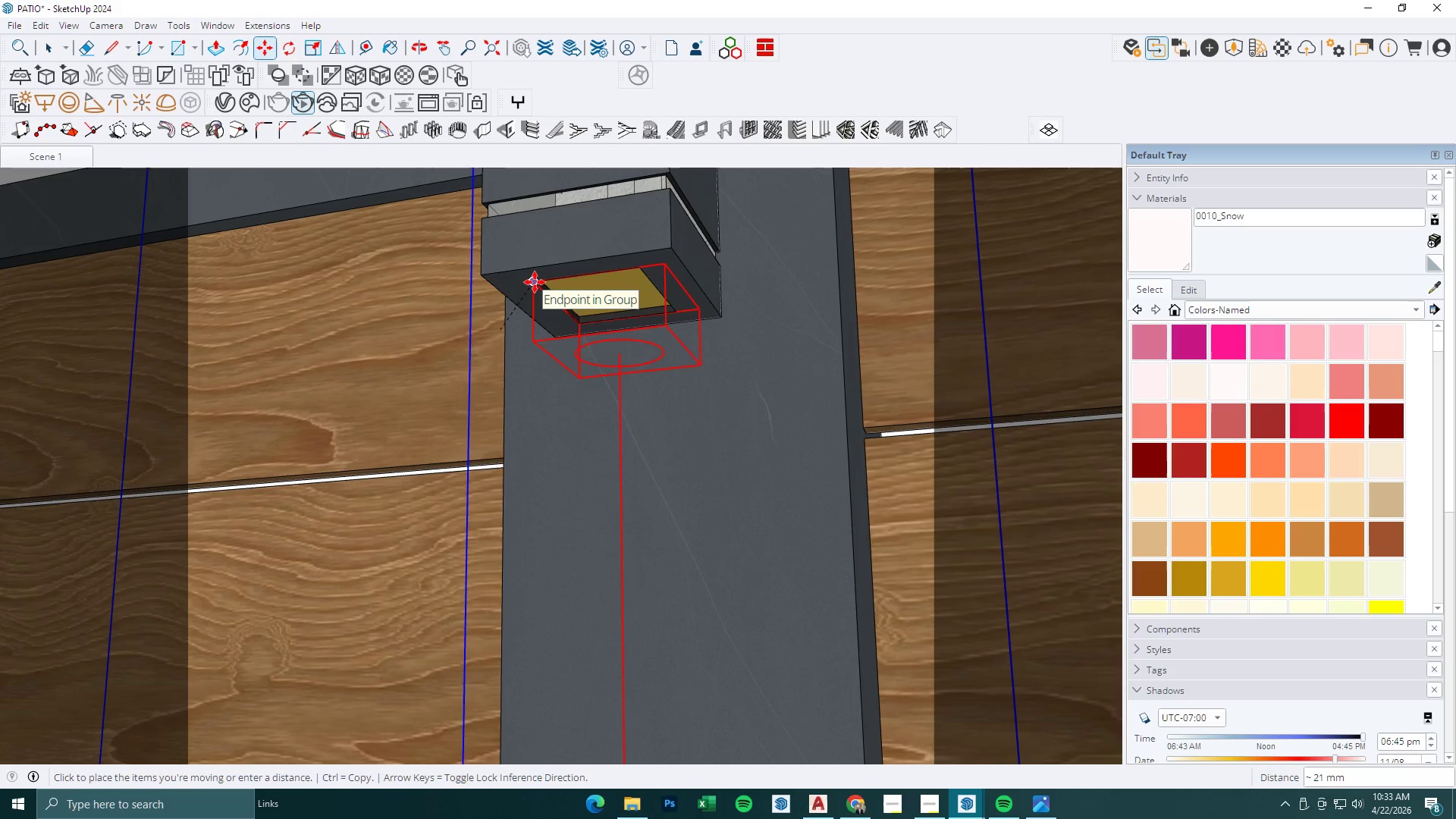 
left_click([535, 282])
 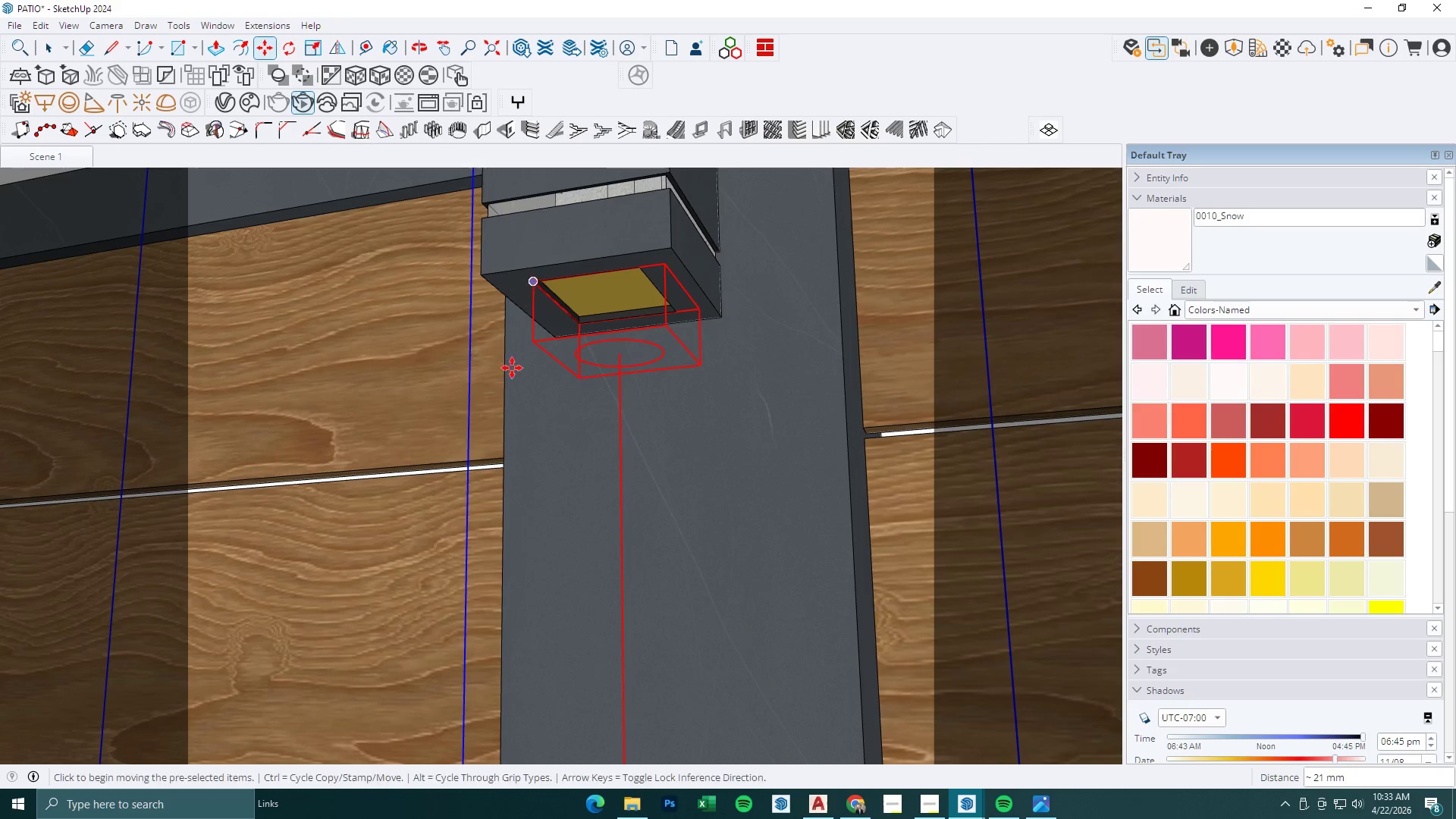 
scroll: coordinate [514, 502], scroll_direction: down, amount: 7.0
 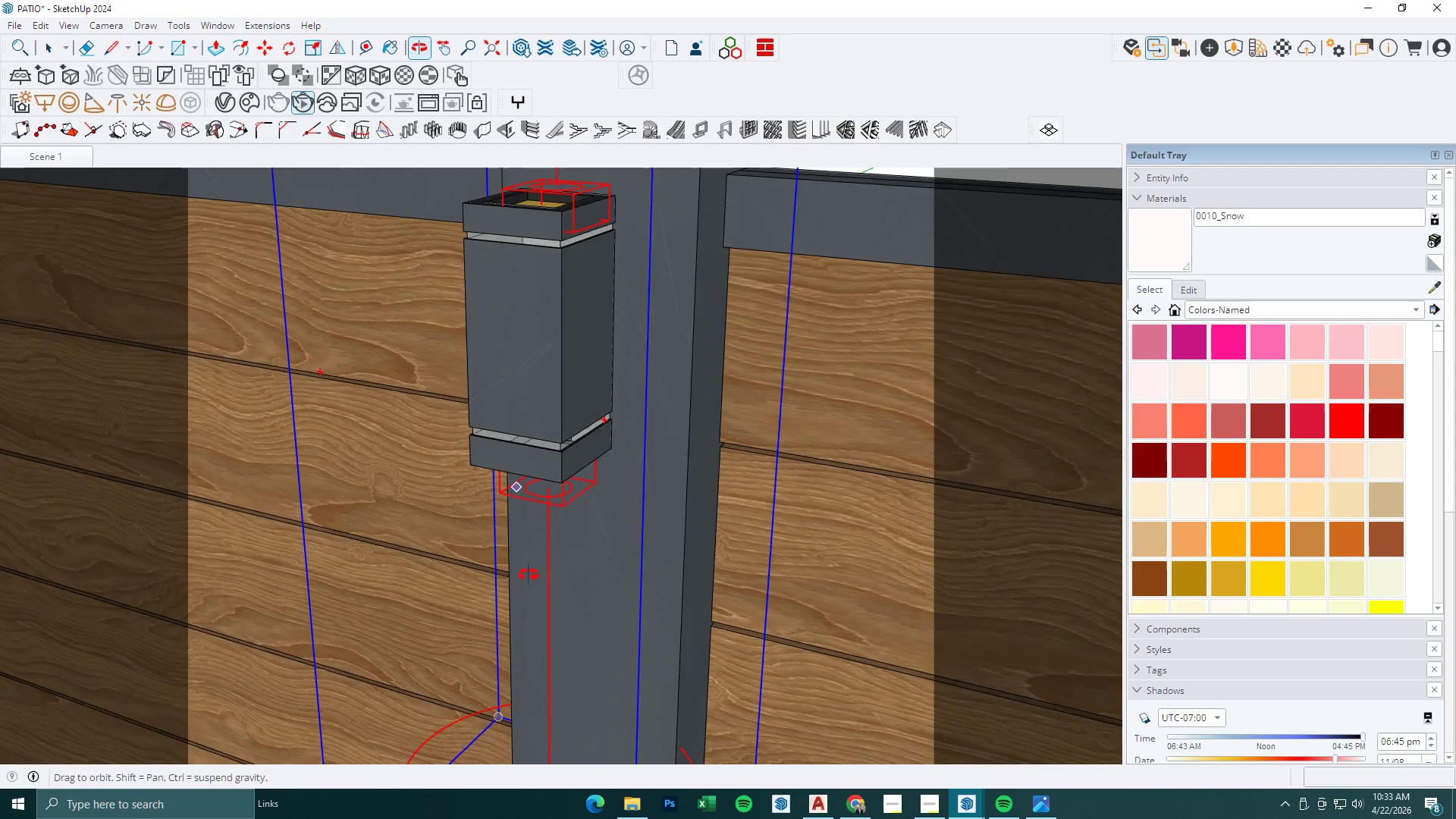 
key(Space)
 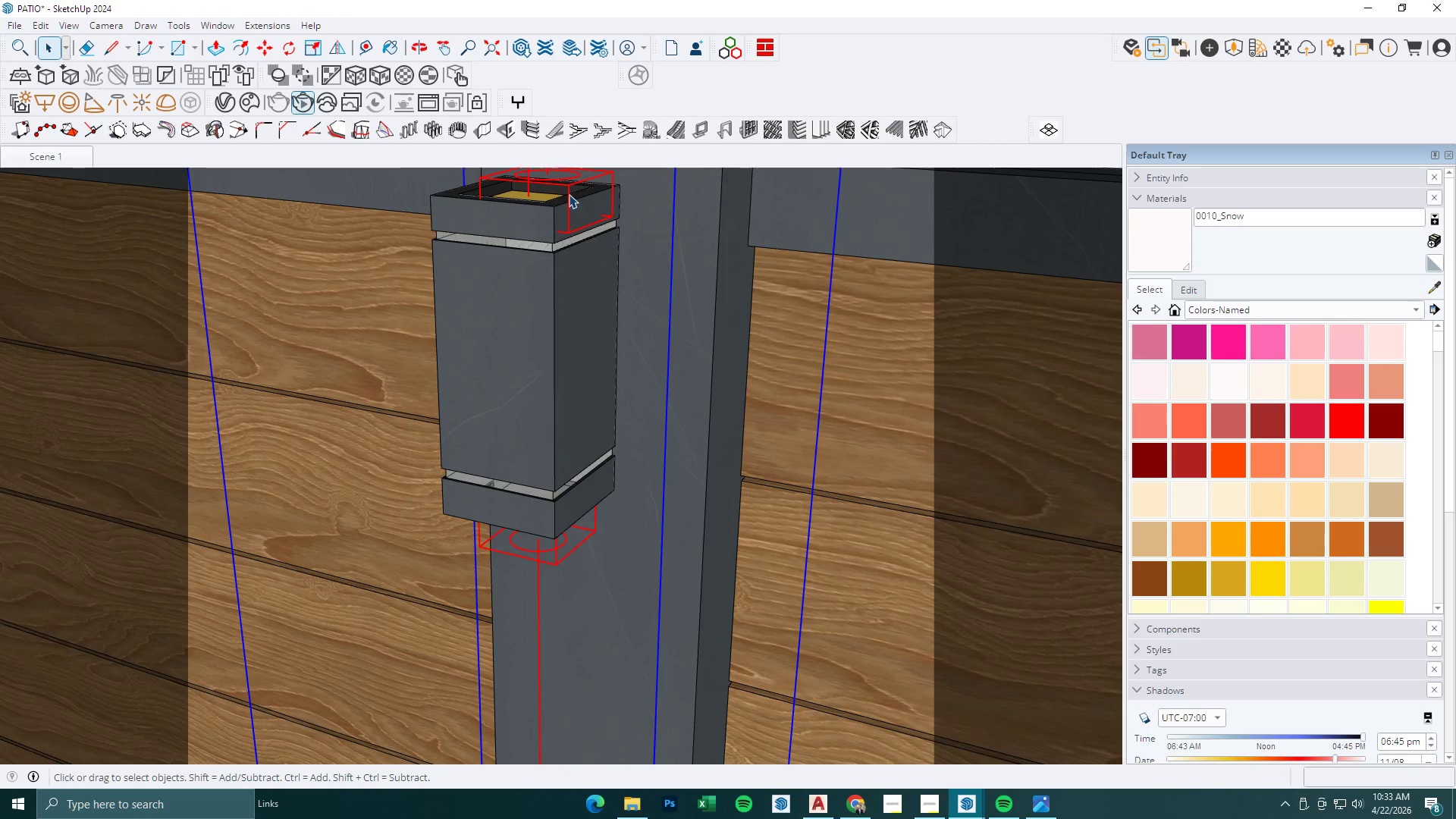 
left_click([567, 187])
 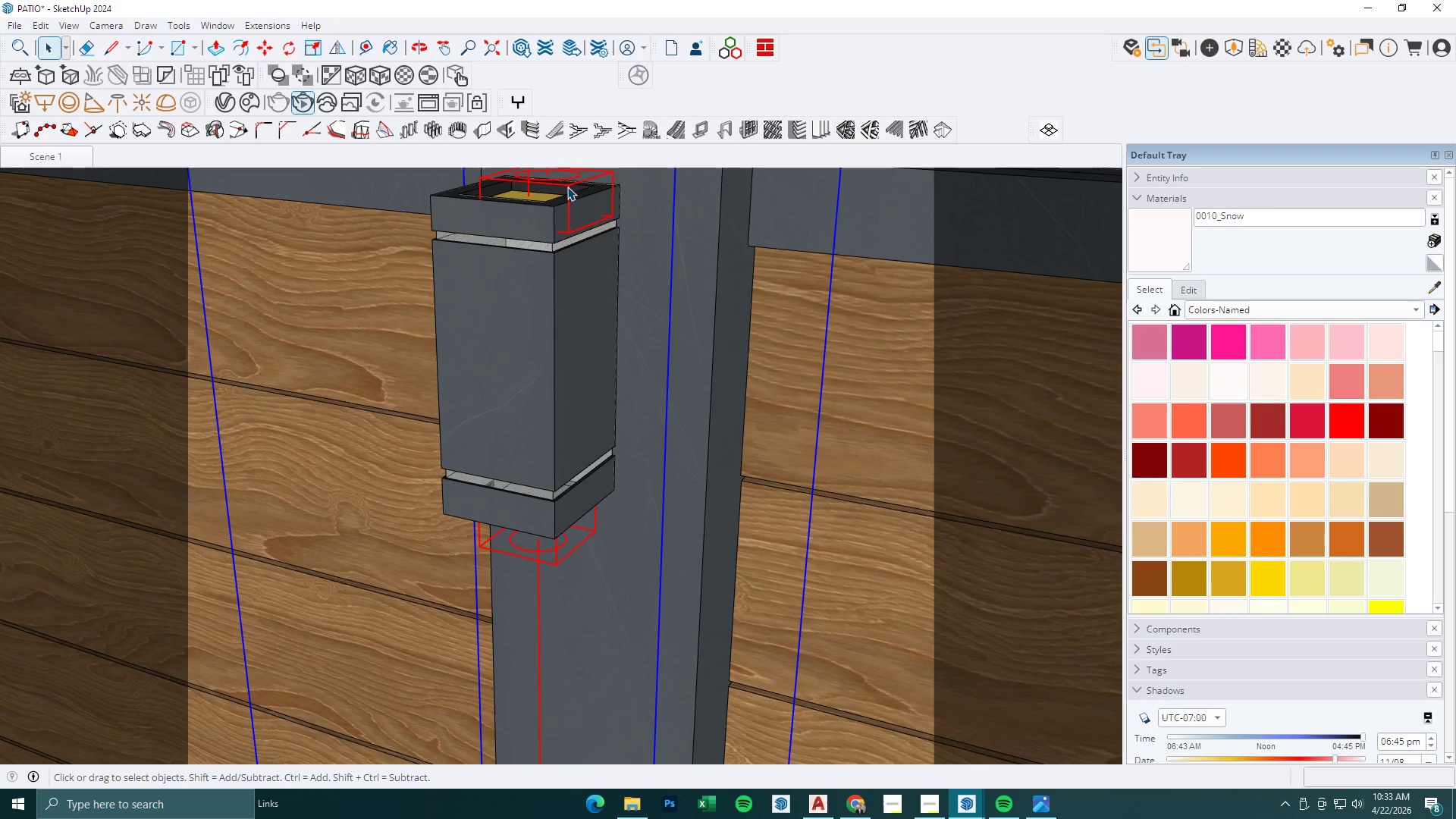 
scroll: coordinate [601, 251], scroll_direction: up, amount: 2.0
 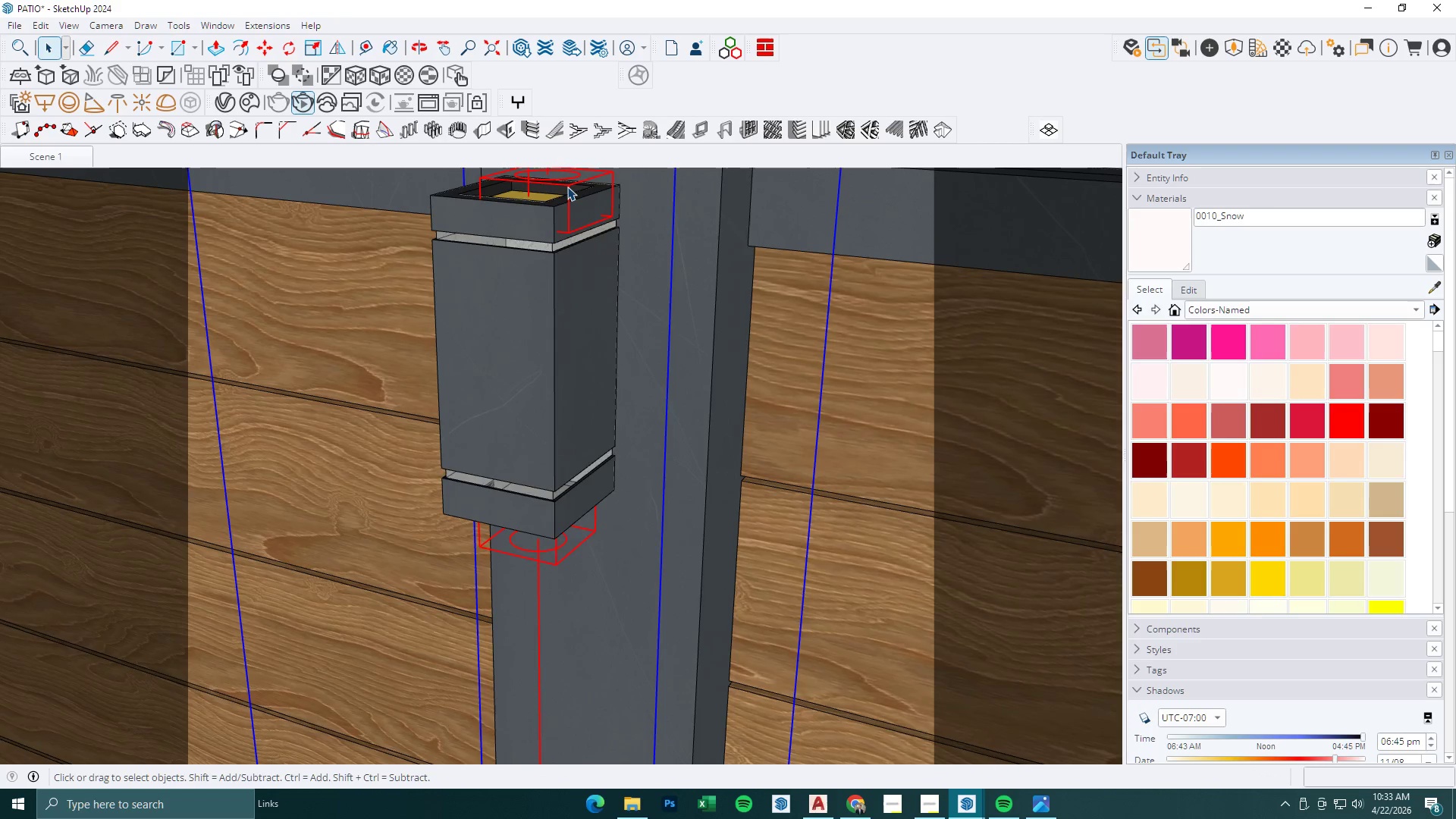 
double_click([567, 187])
 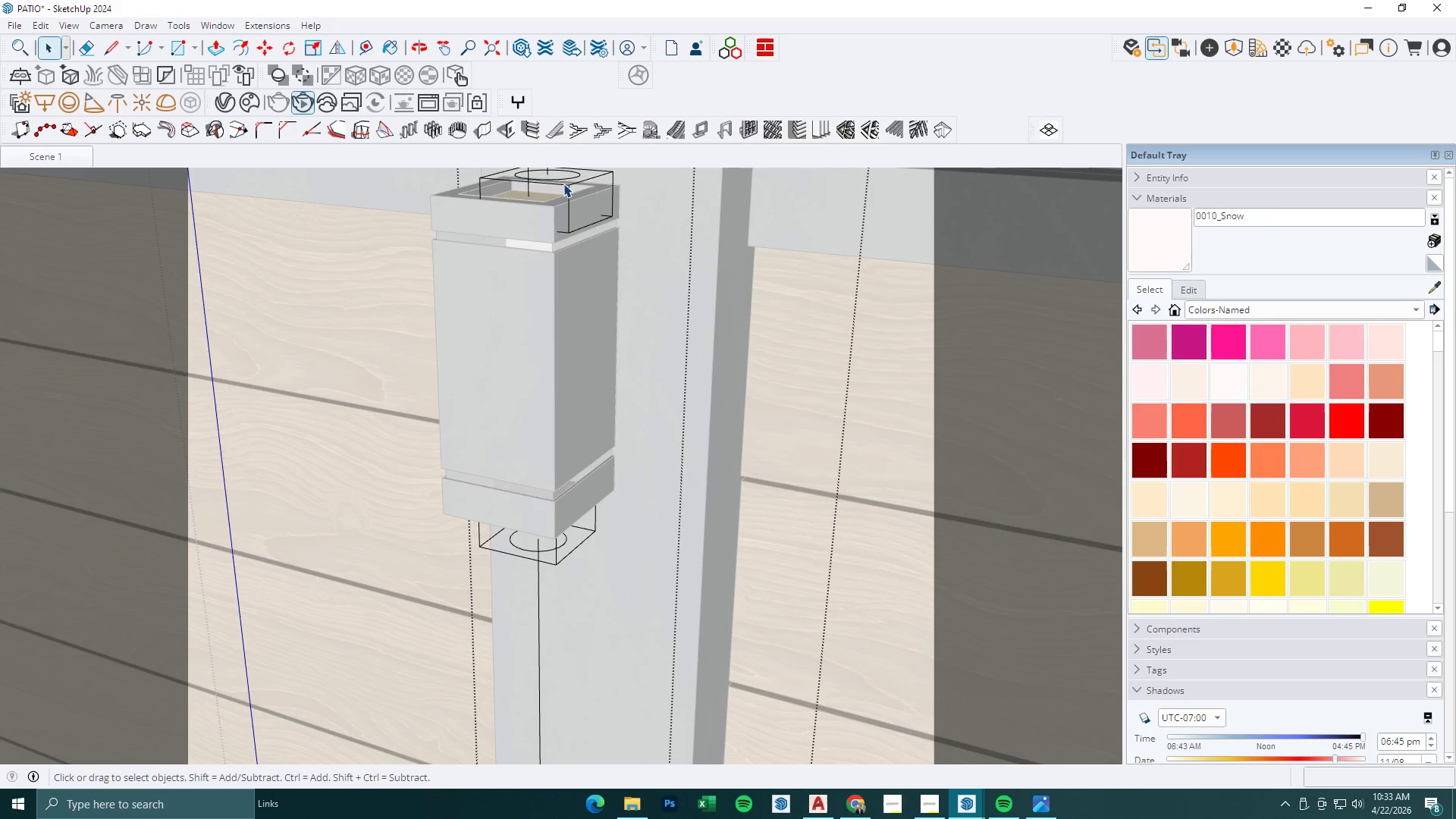 
triple_click([563, 184])
 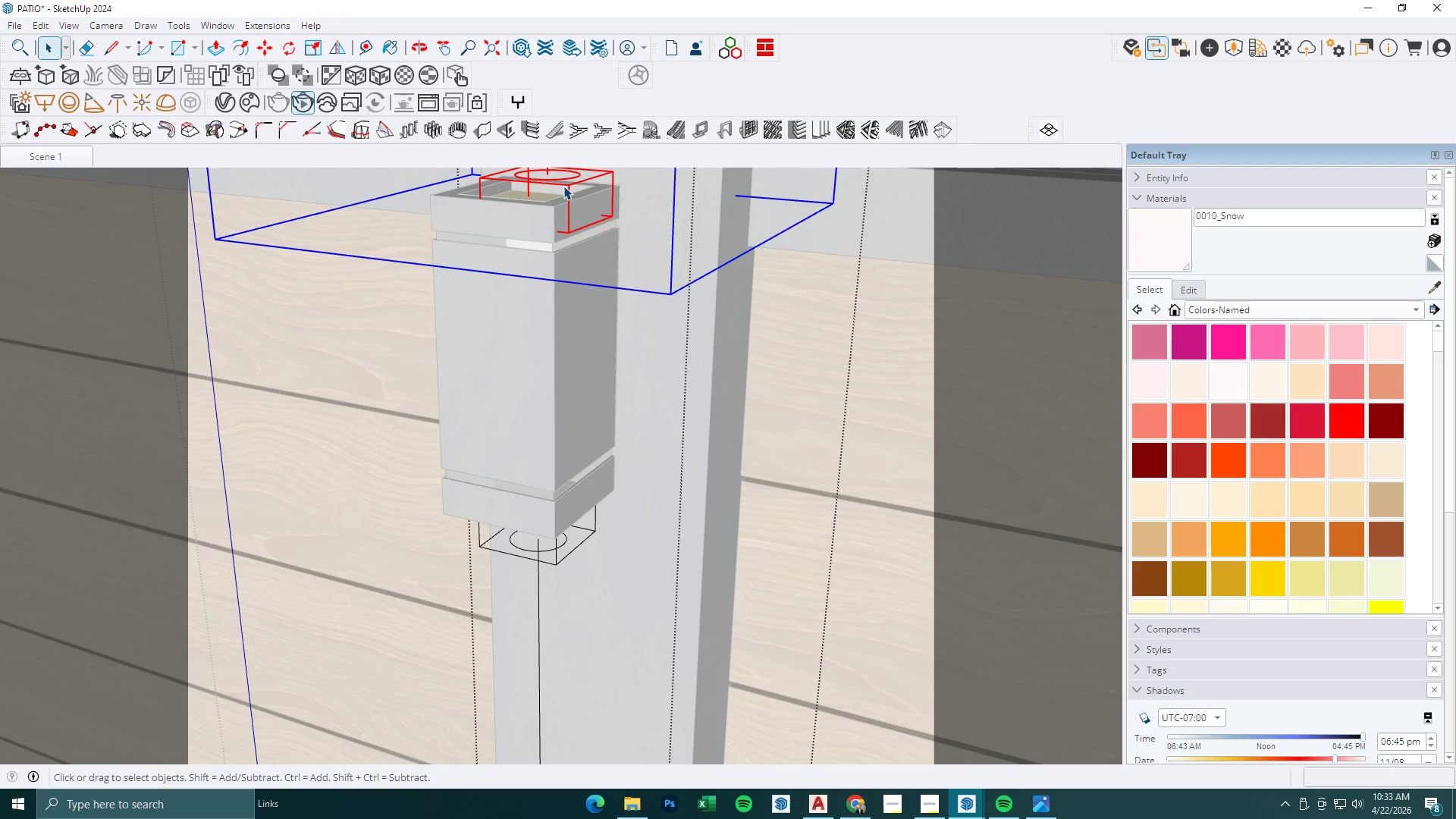 
key(M)
 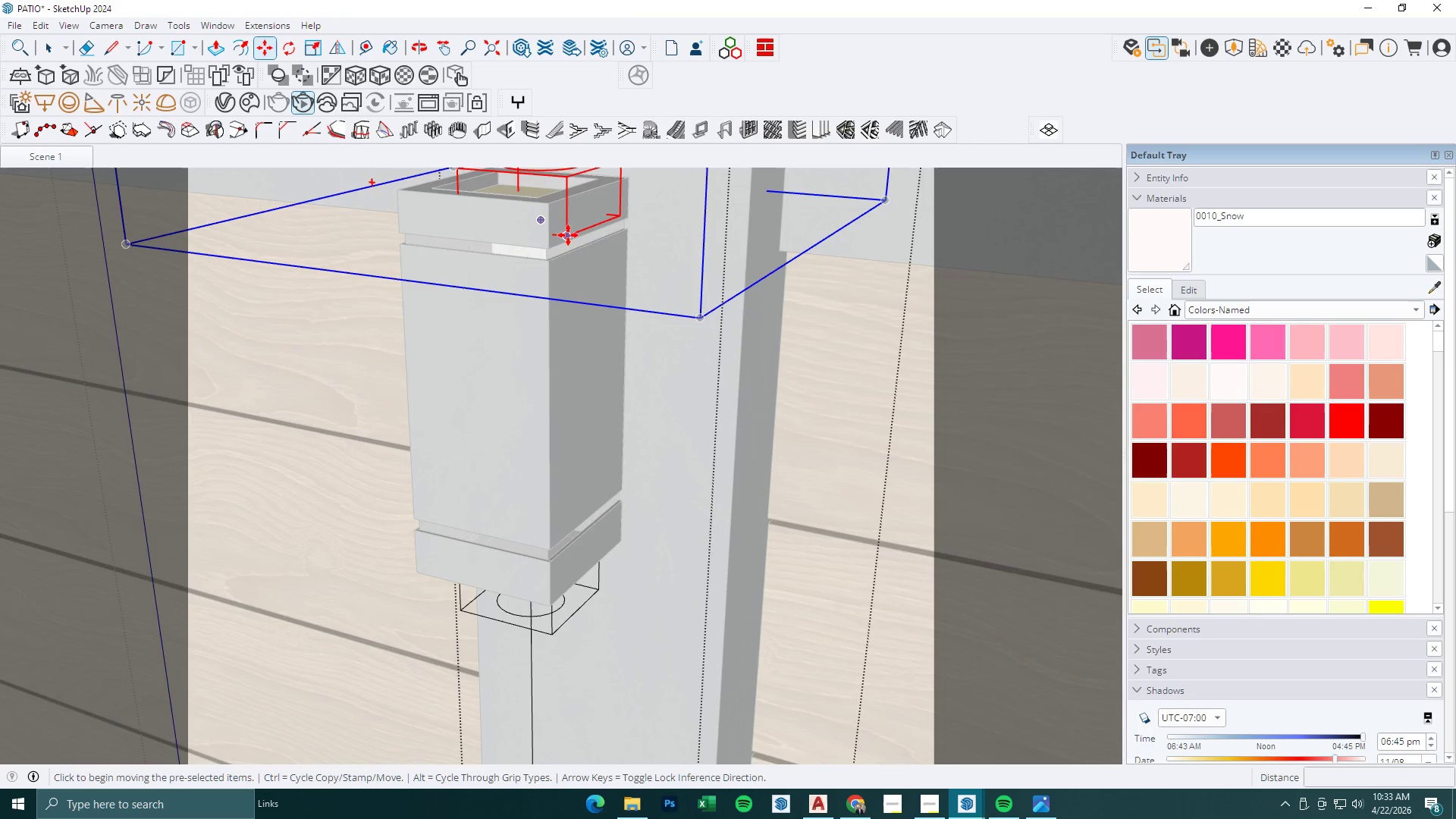 
left_click([568, 235])
 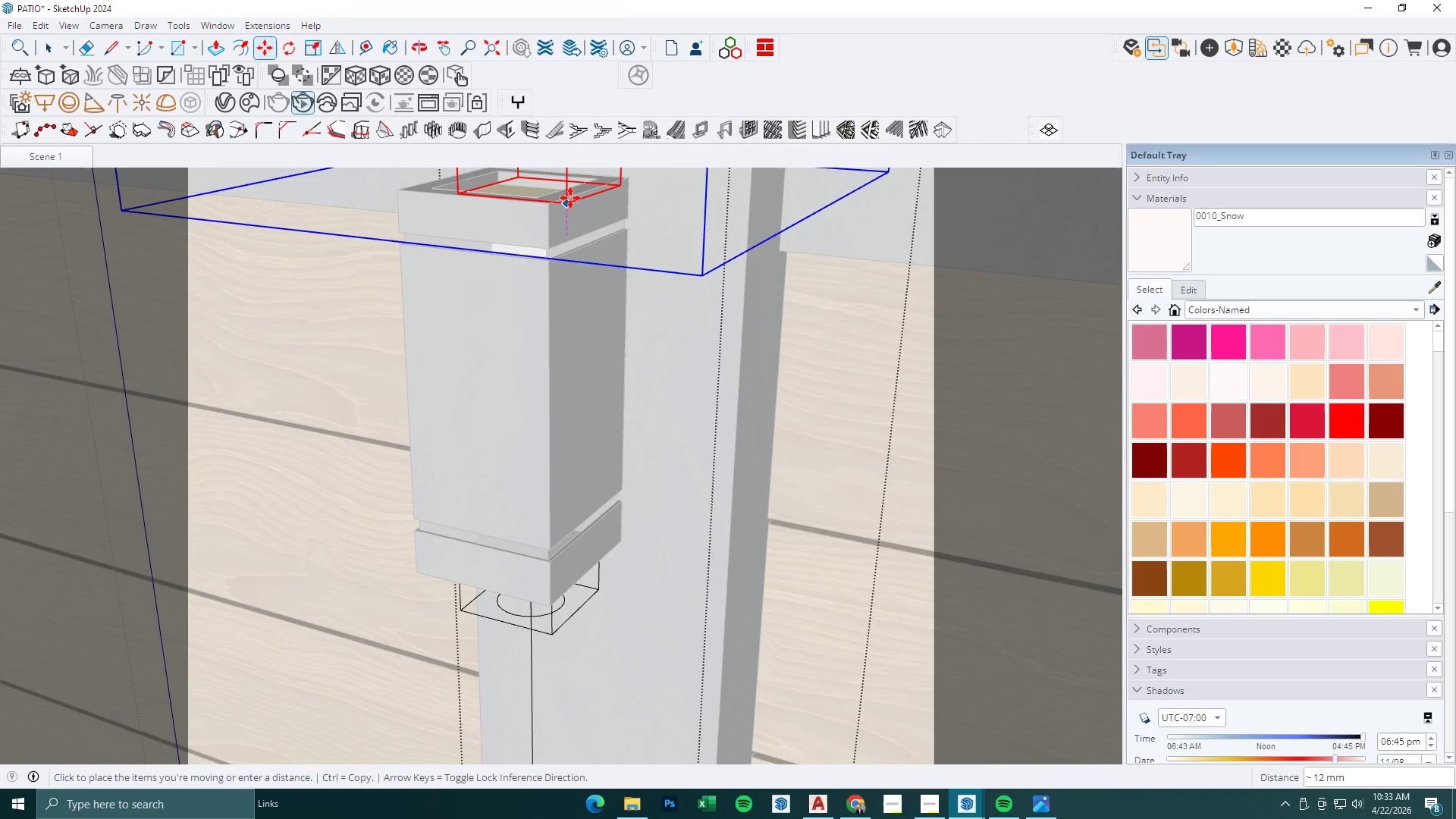 
scroll: coordinate [578, 221], scroll_direction: up, amount: 2.0
 